 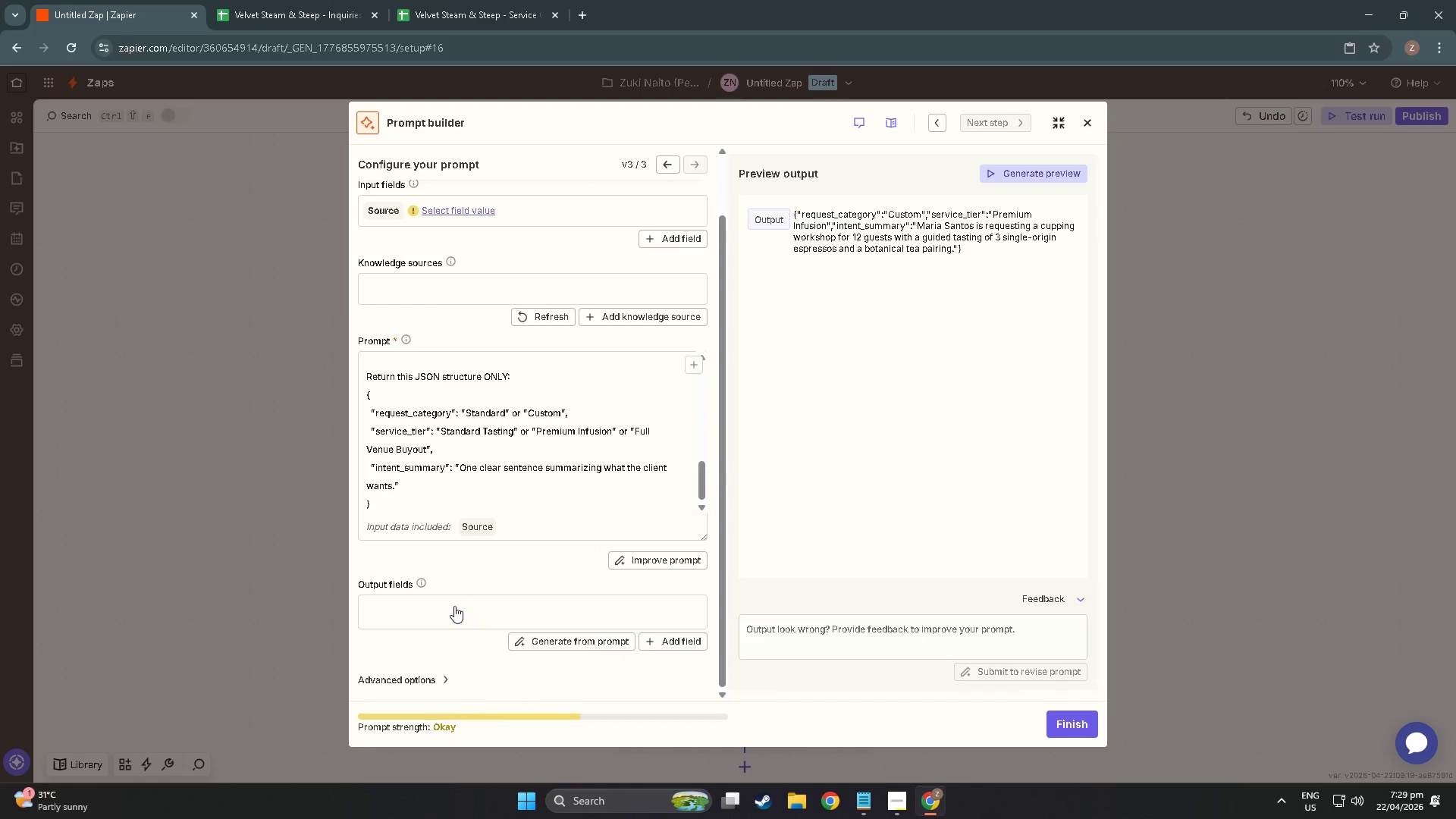 
left_click([452, 600])
 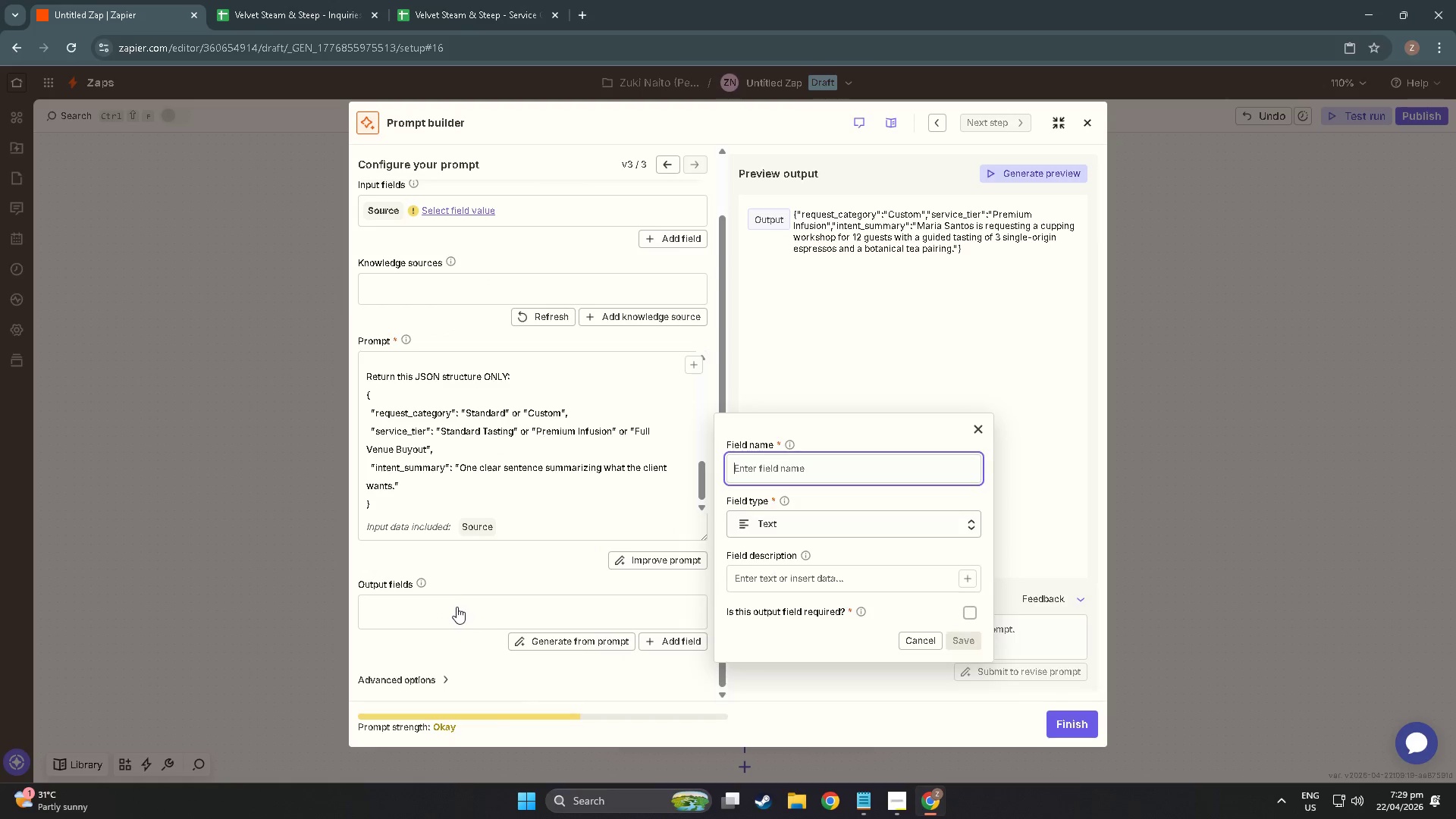 
scroll: coordinate [421, 535], scroll_direction: down, amount: 10.0
 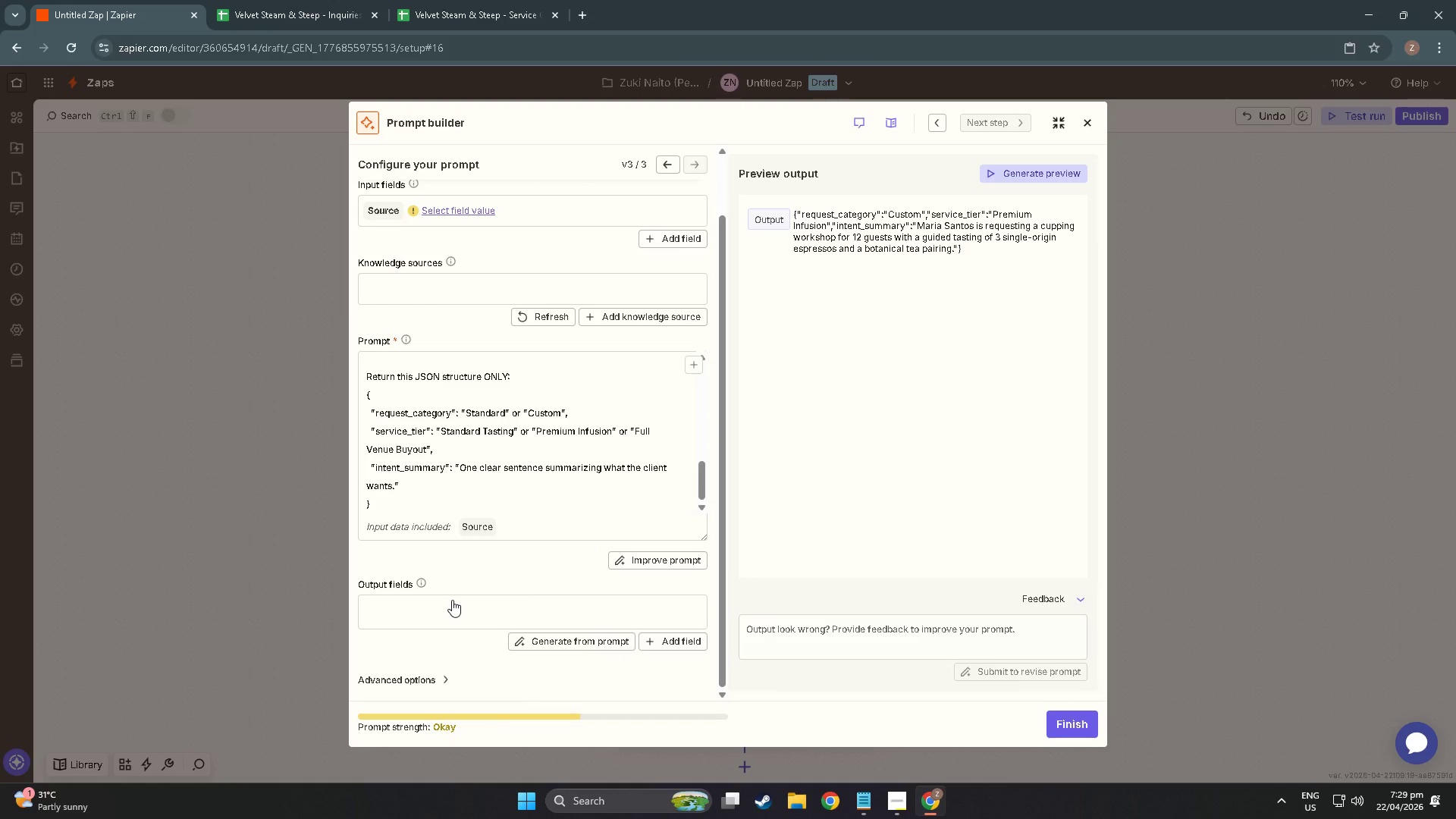 
double_click([457, 607])
 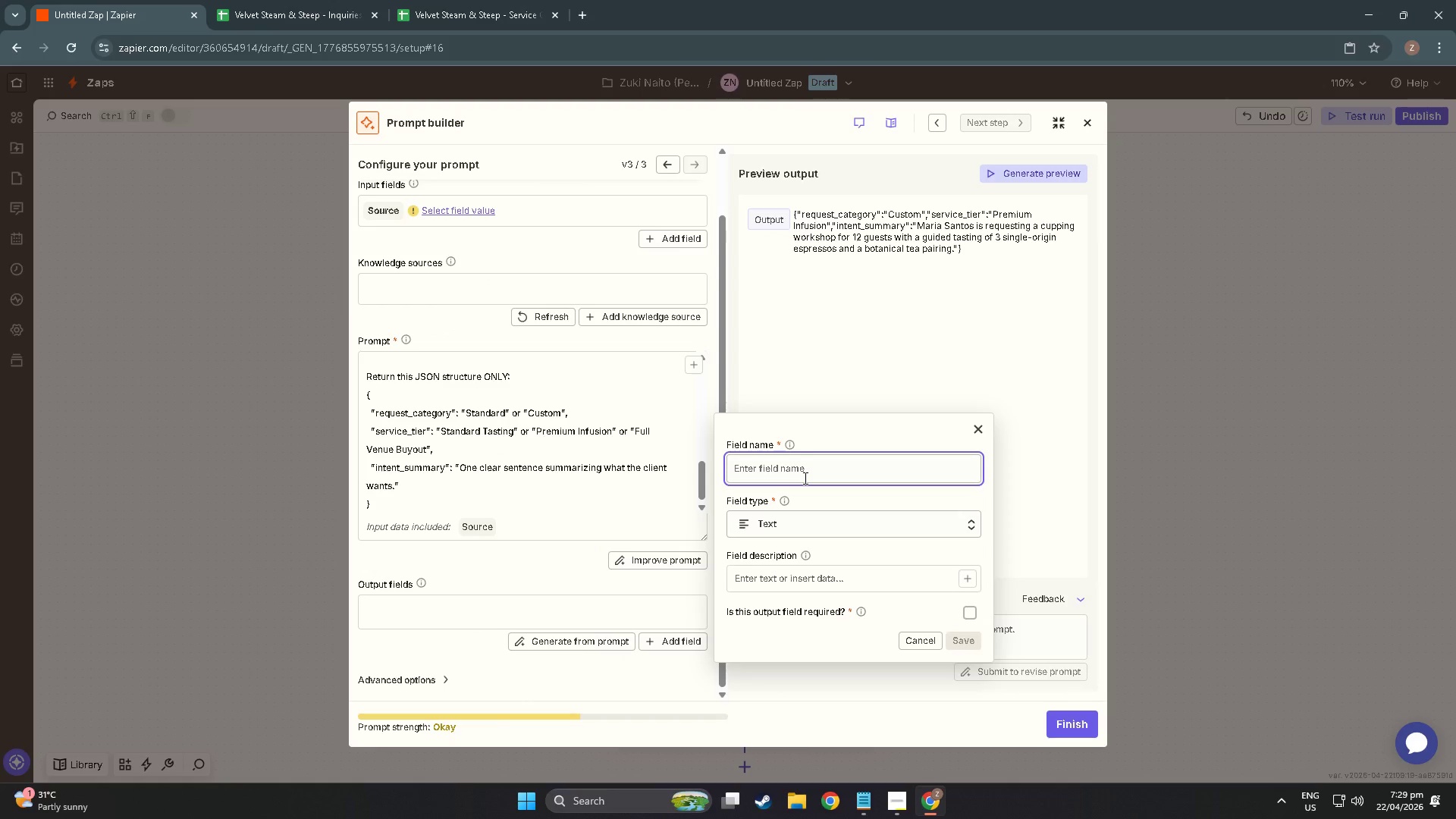 
left_click([802, 475])
 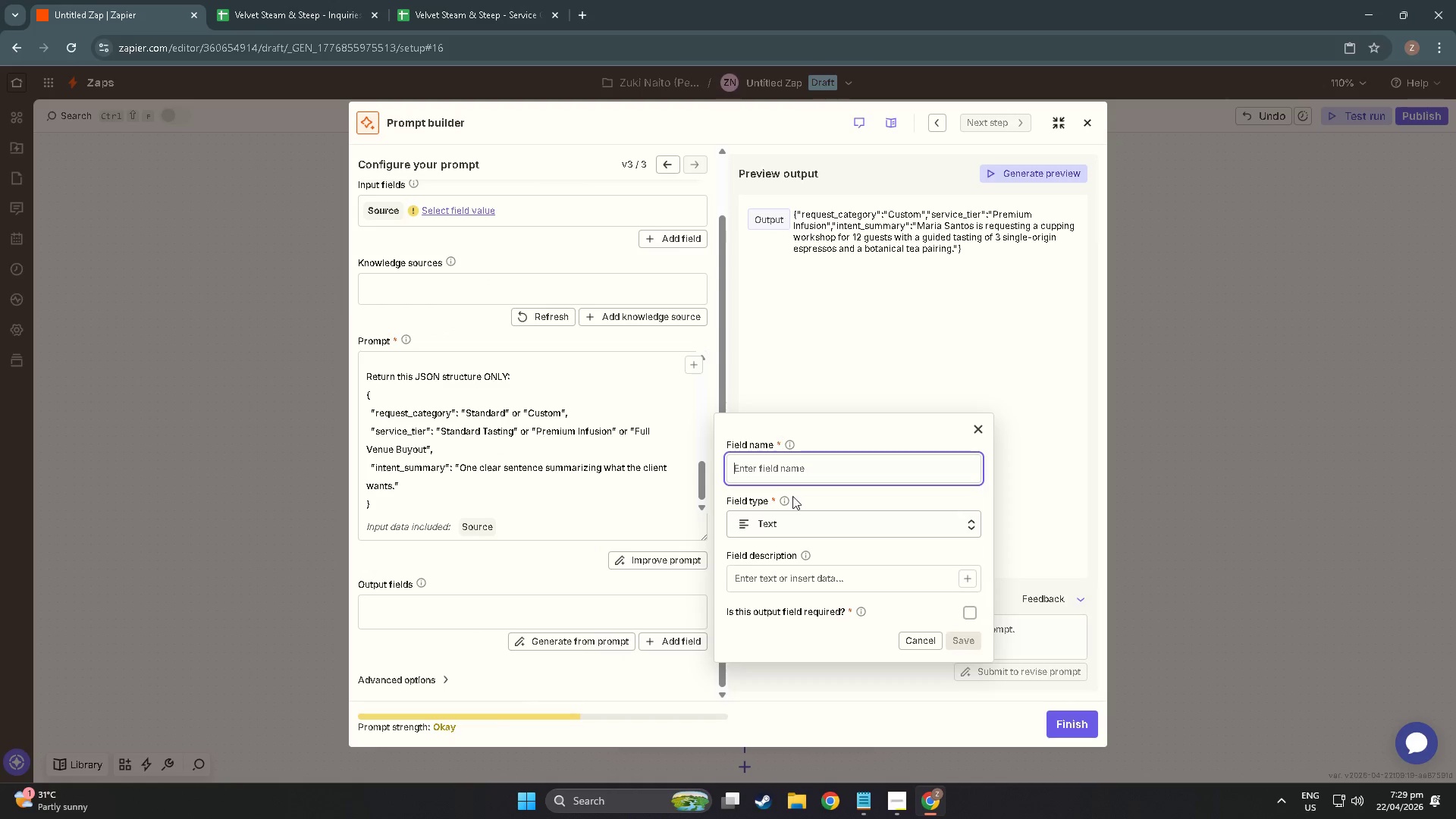 
left_click([801, 524])
 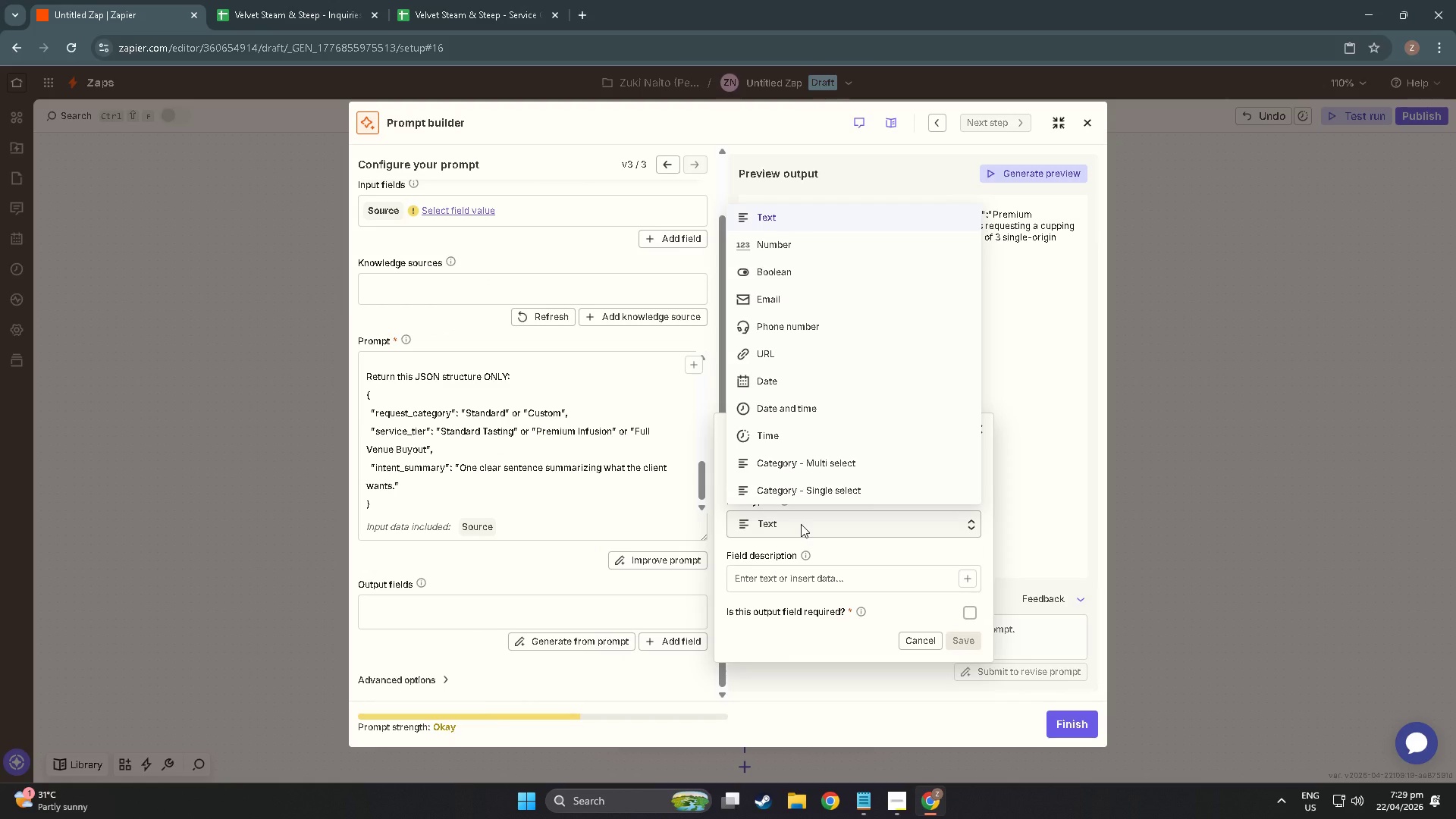 
left_click([801, 524])
 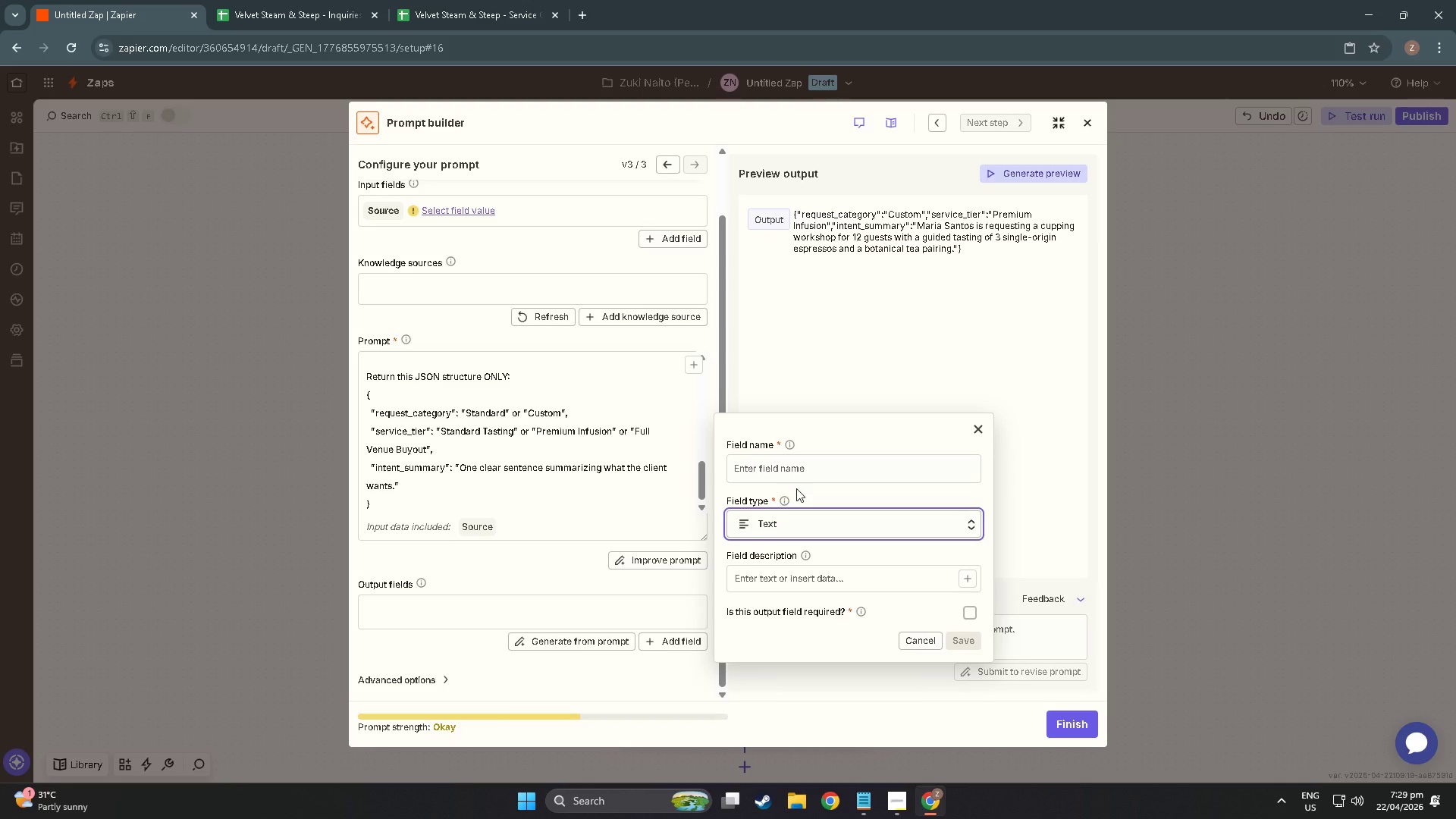 
left_click([804, 465])
 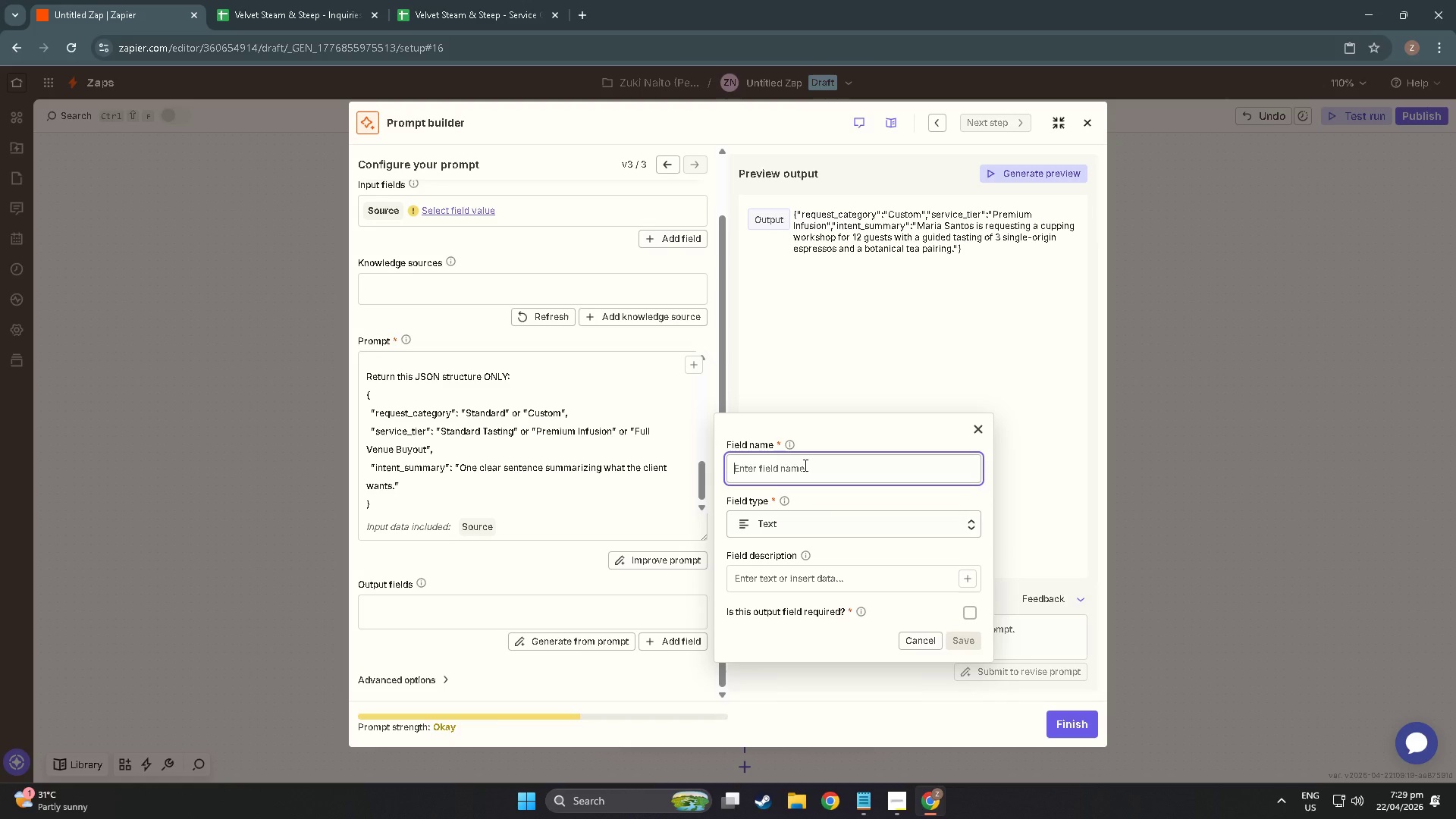 
type(request_category)
 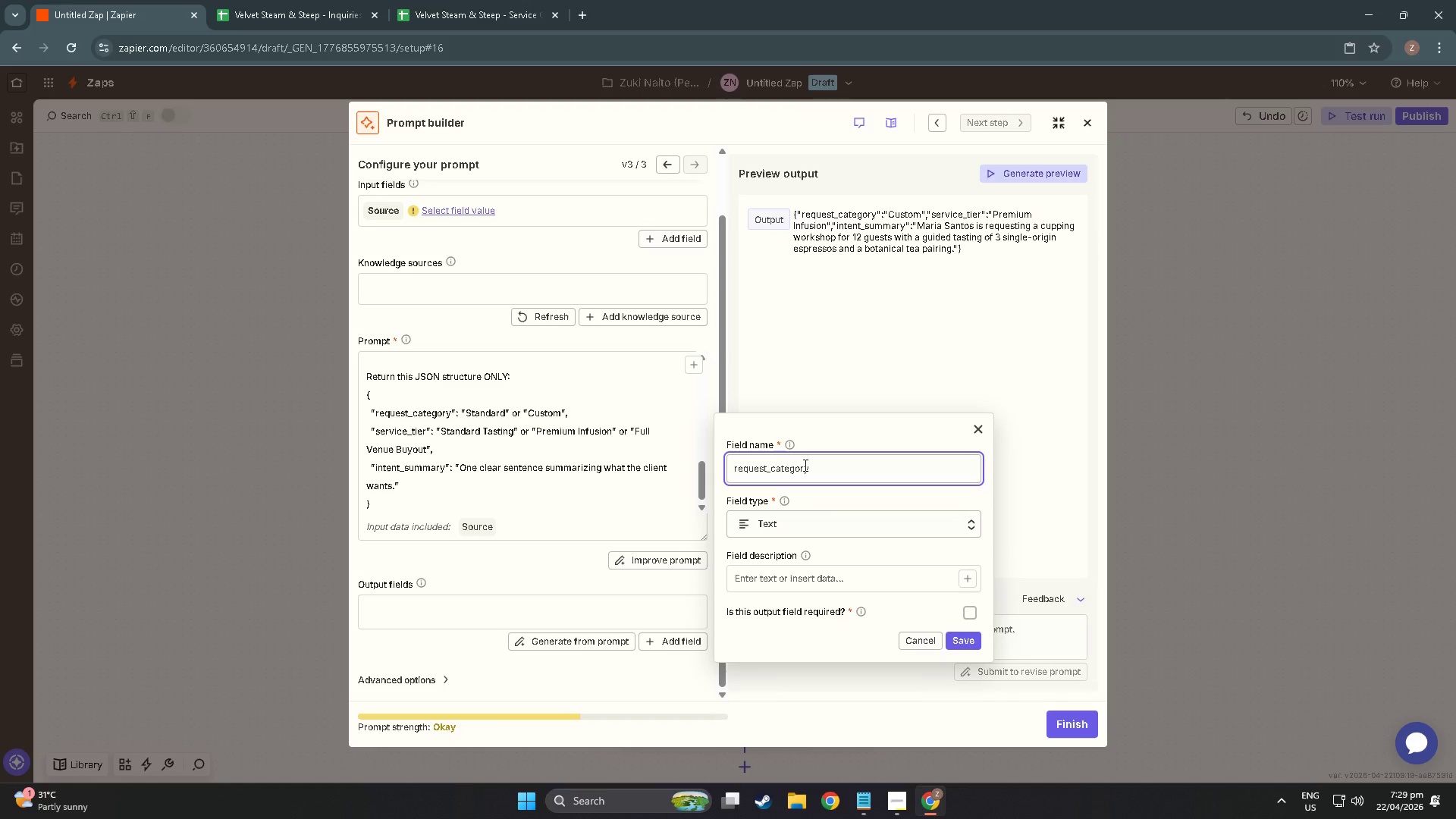 
left_click([863, 526])
 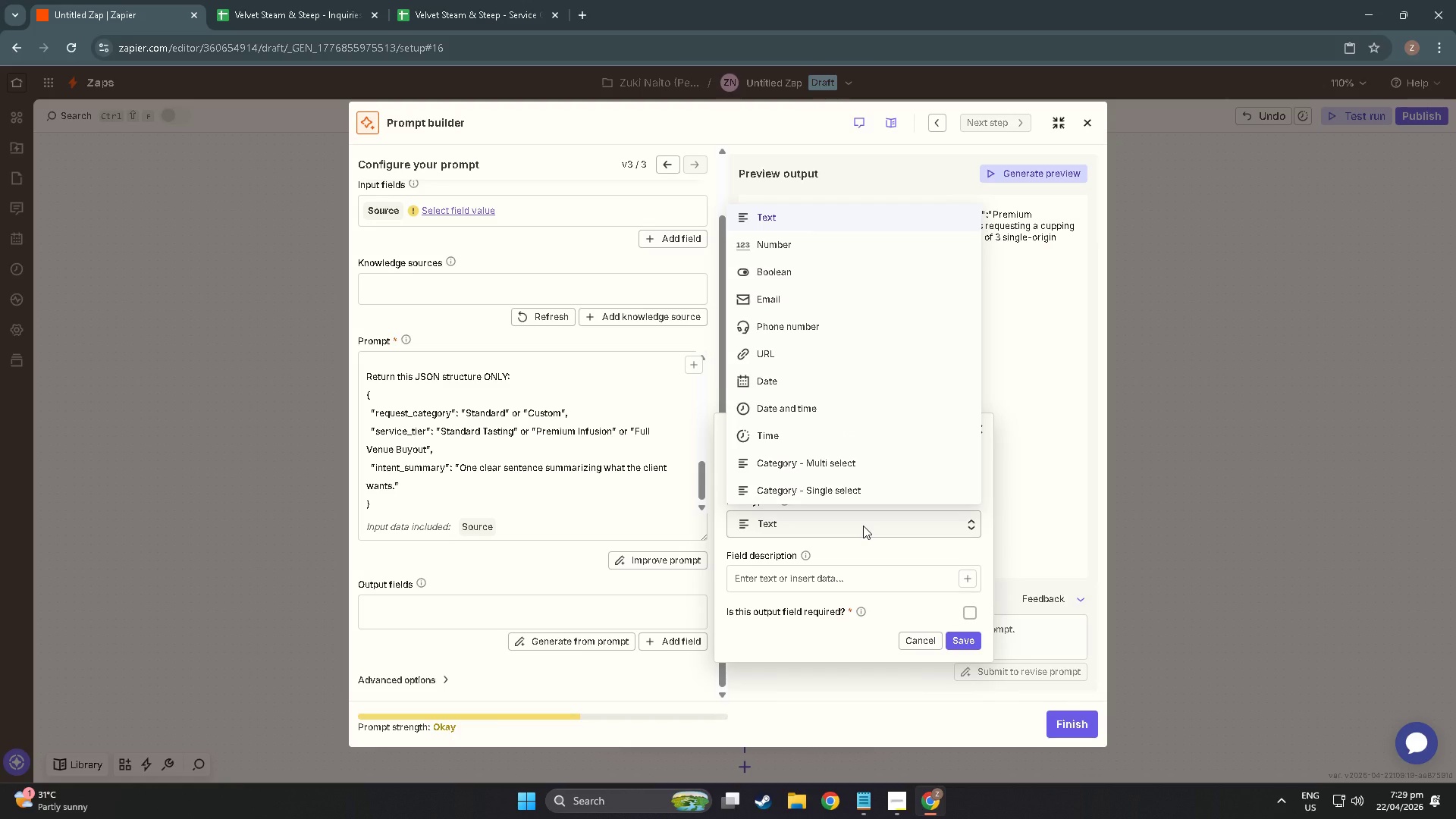 
left_click([863, 526])
 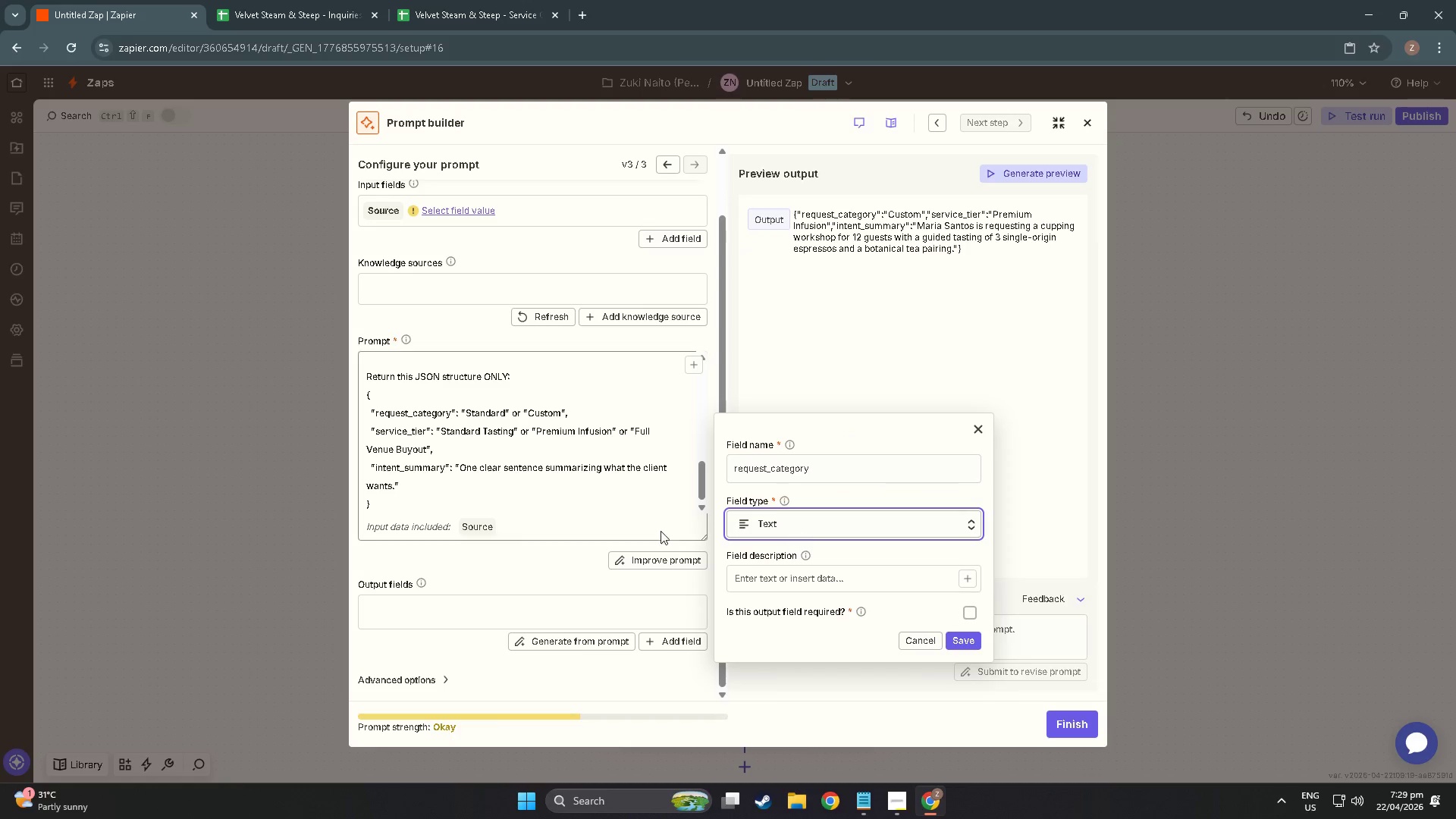 
scroll: coordinate [429, 491], scroll_direction: up, amount: 16.0
 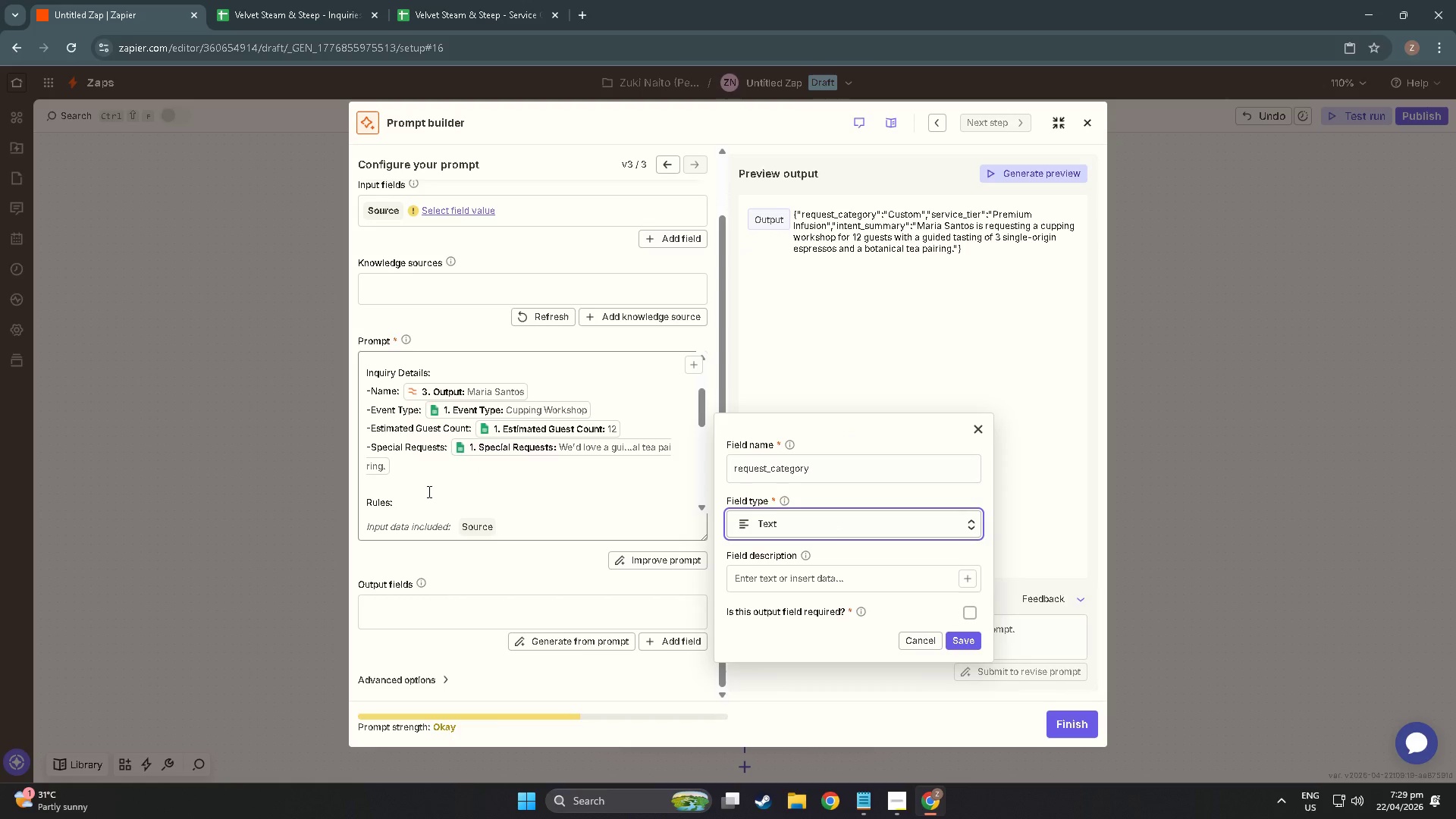 
scroll: coordinate [427, 491], scroll_direction: down, amount: 5.0
 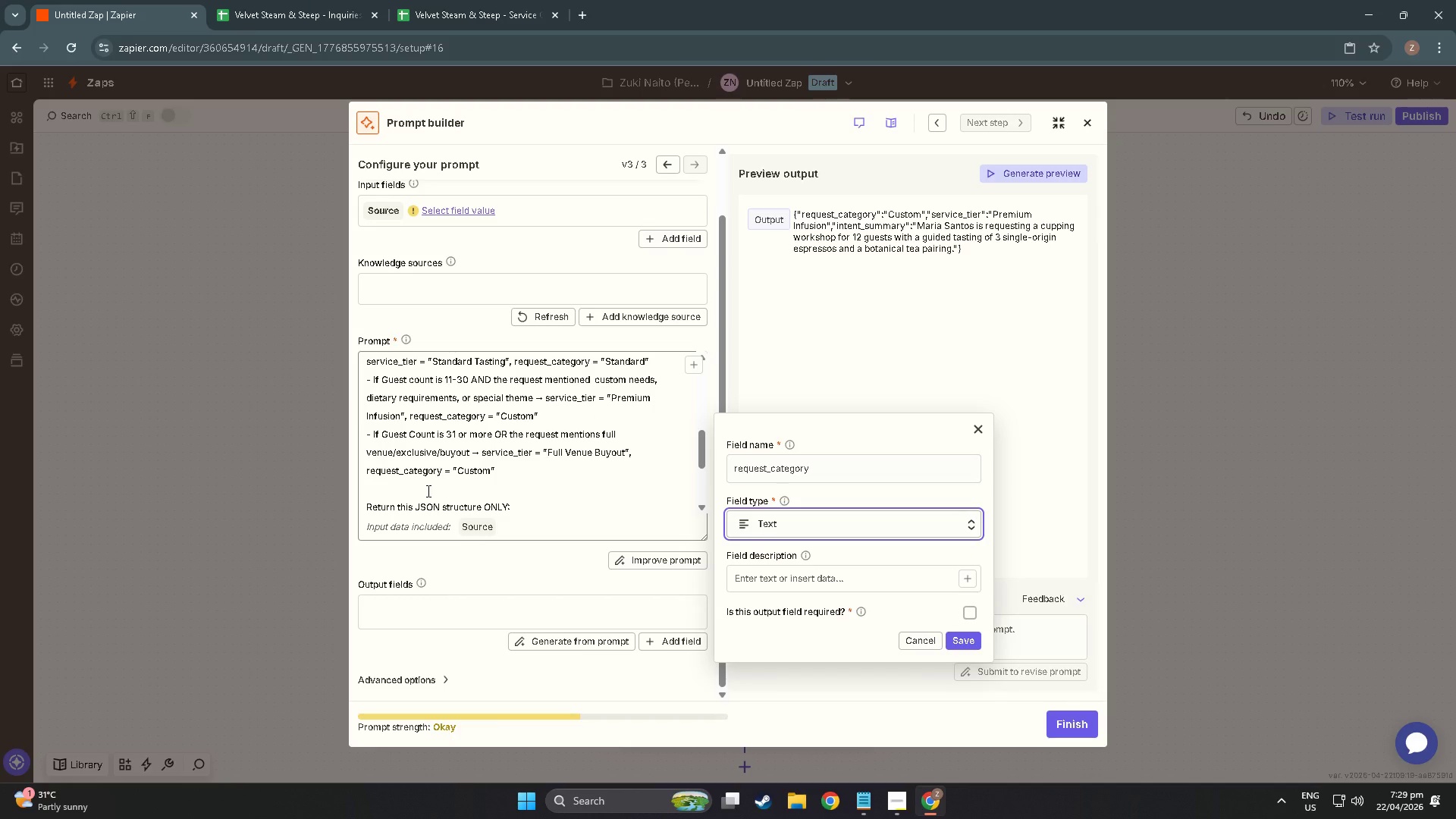 
scroll: coordinate [425, 491], scroll_direction: up, amount: 3.0
 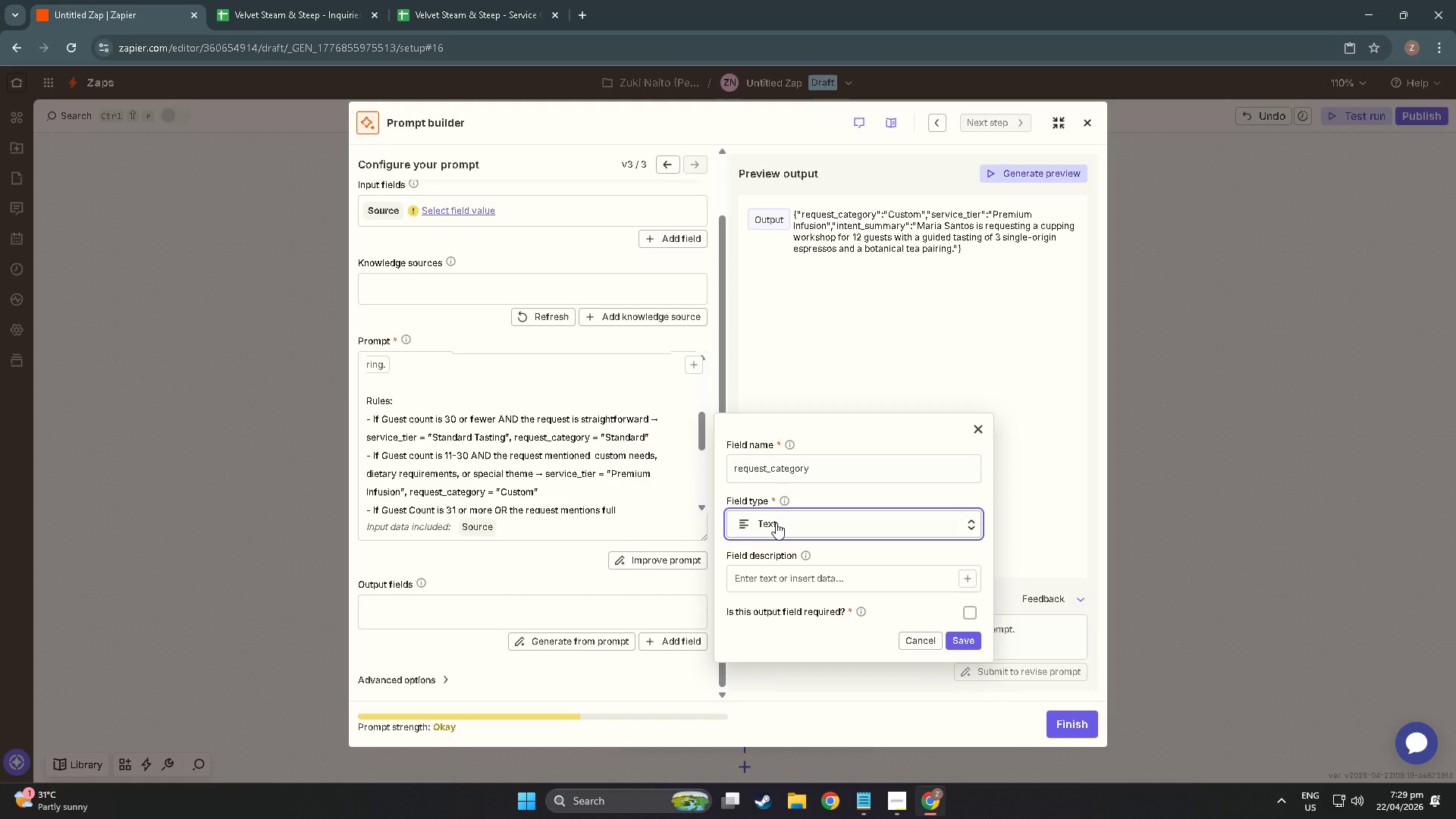 
wait(5.19)
 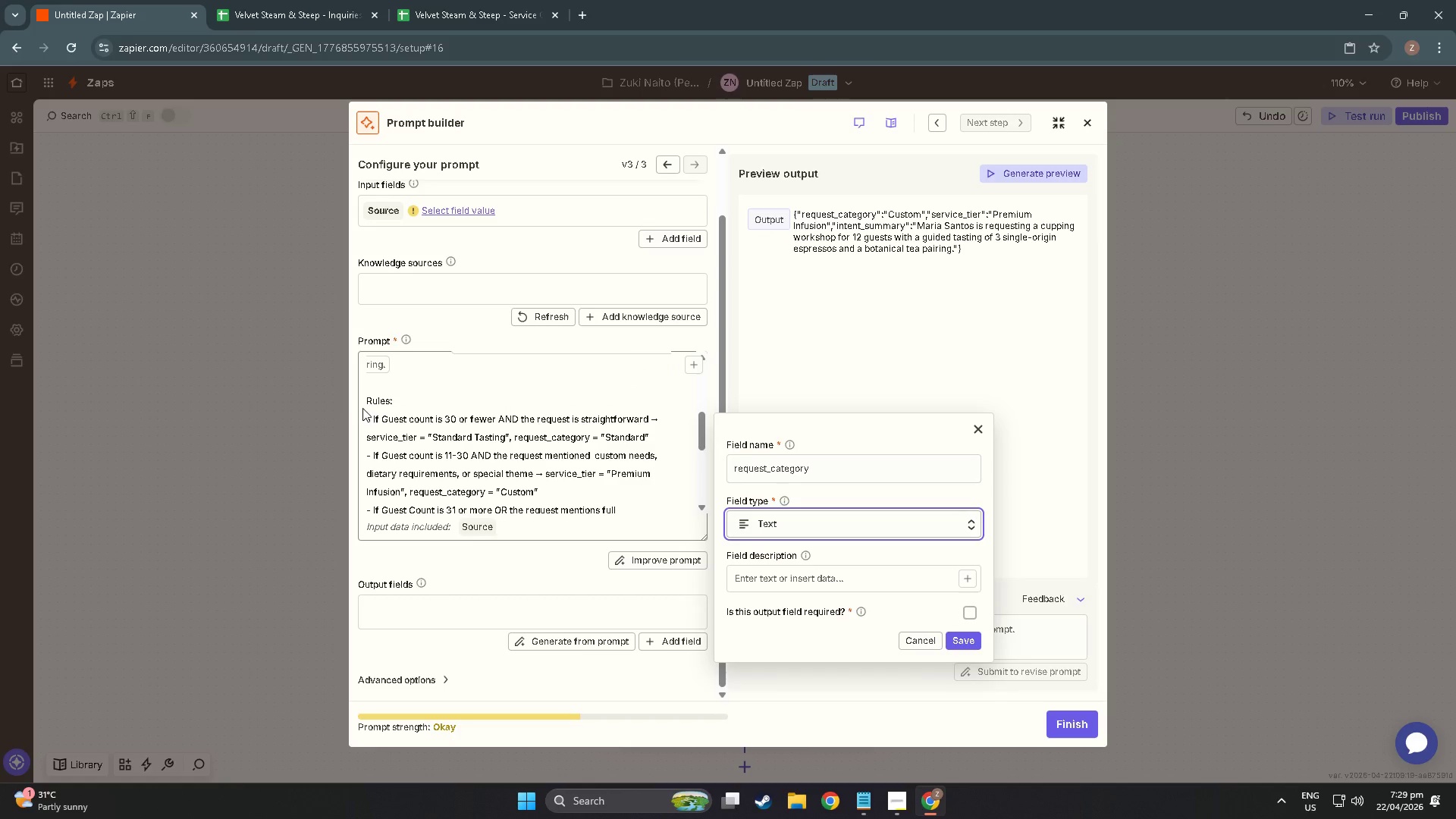 
left_click([866, 573])
 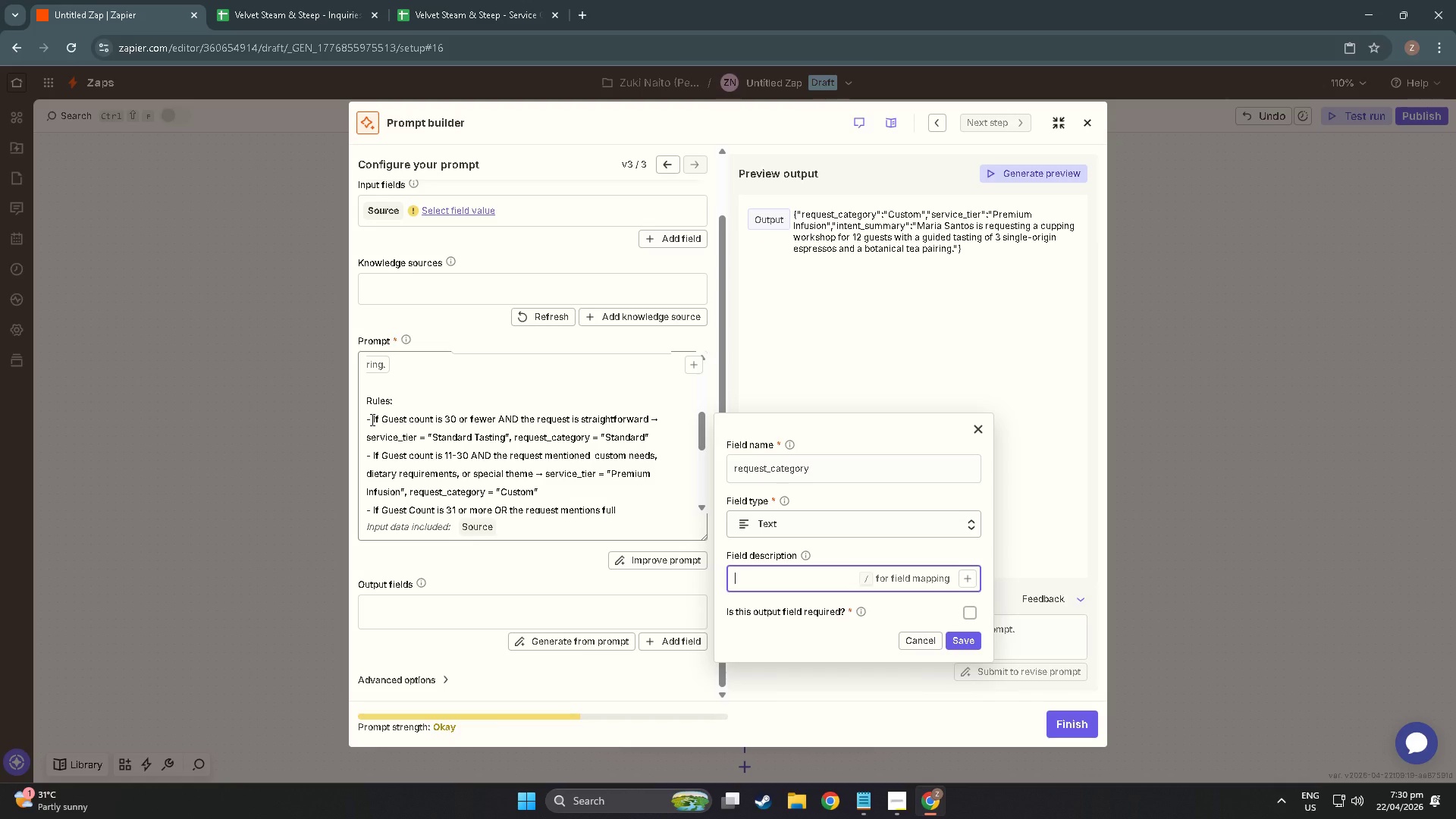 
wait(18.11)
 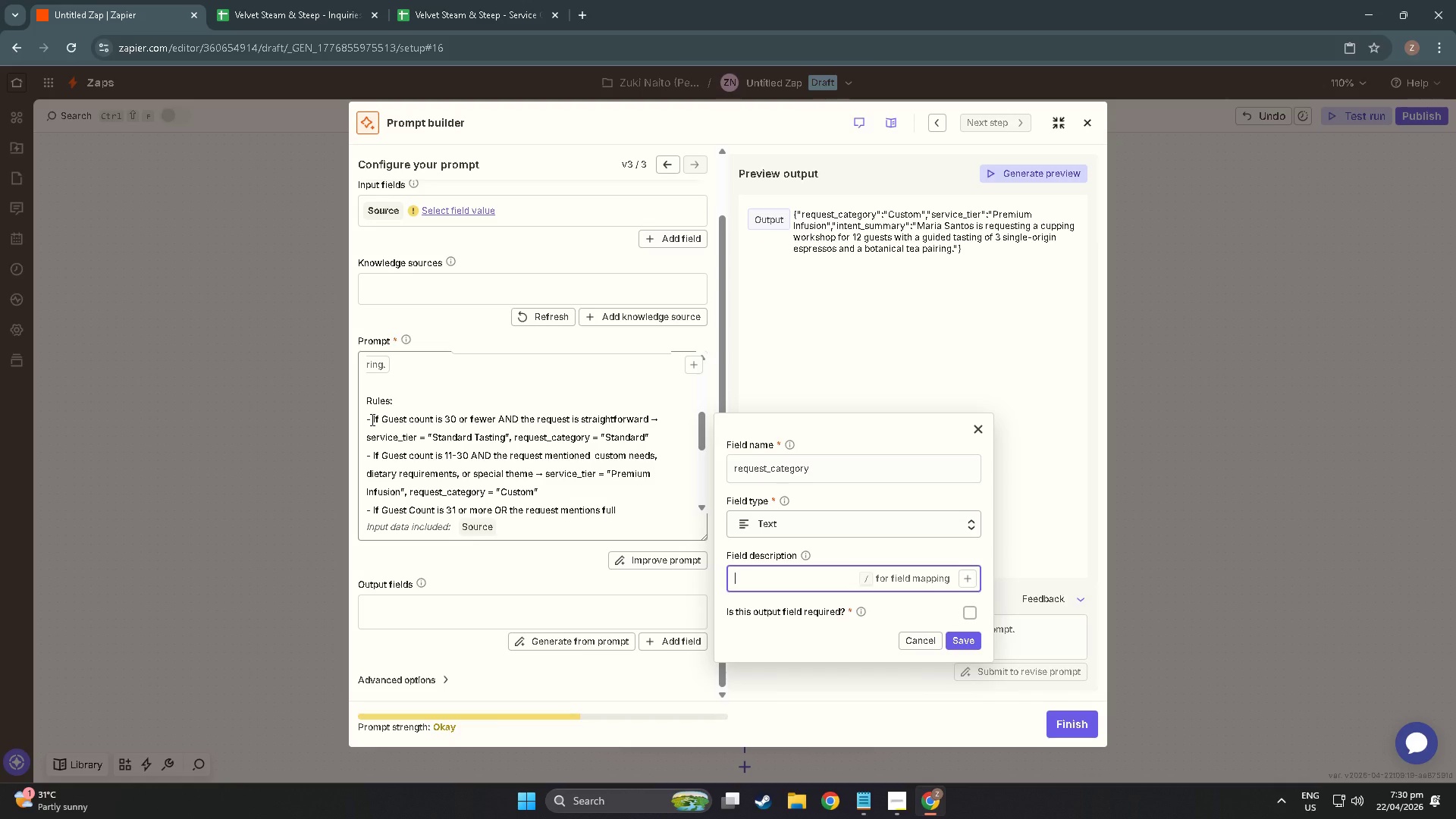 
left_click_drag(start_coordinate=[371, 419], to_coordinate=[551, 464])
 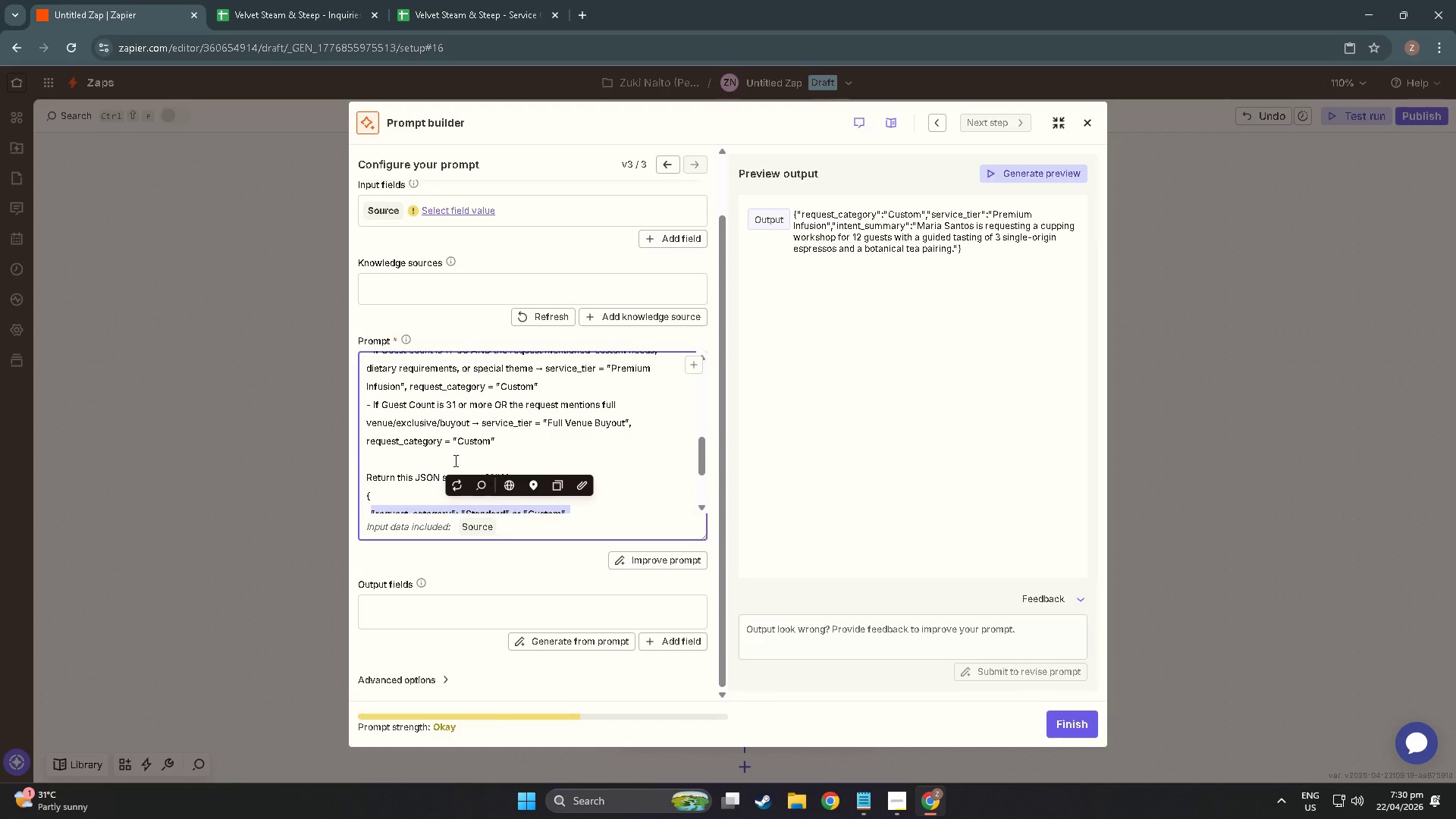 
scroll: coordinate [574, 500], scroll_direction: down, amount: 4.0
 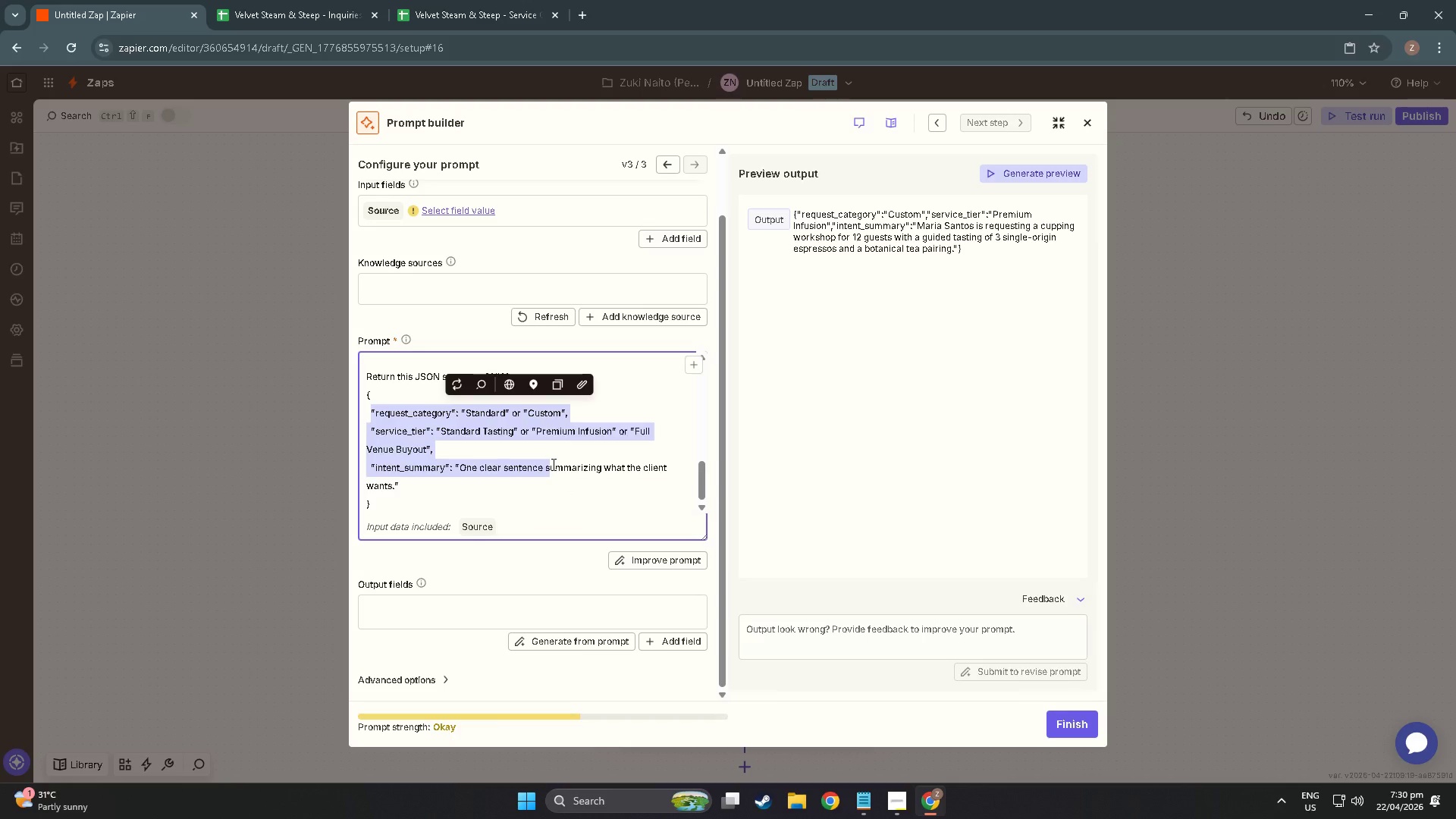 
scroll: coordinate [551, 464], scroll_direction: up, amount: 3.0
 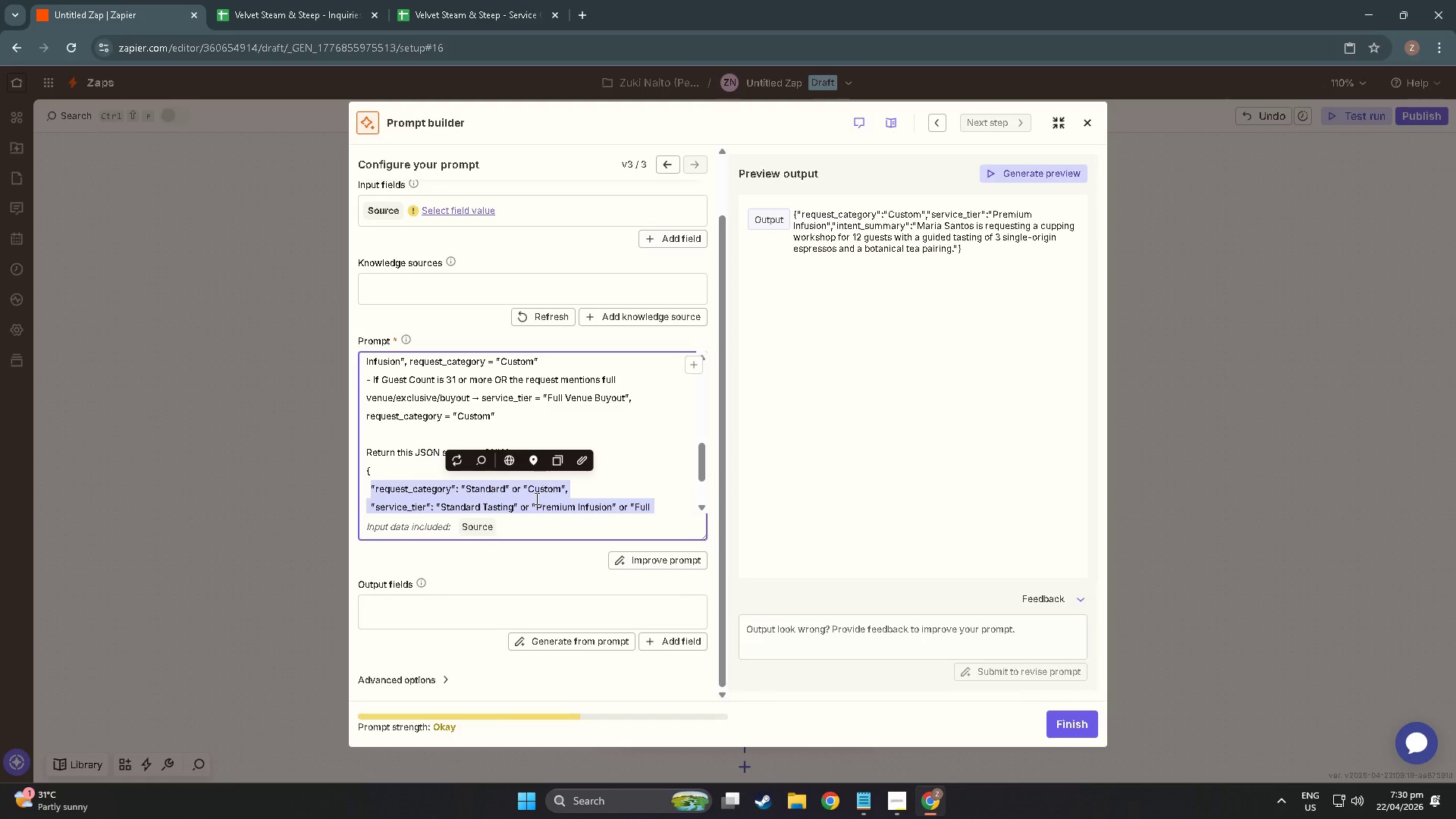 
left_click([439, 451])
 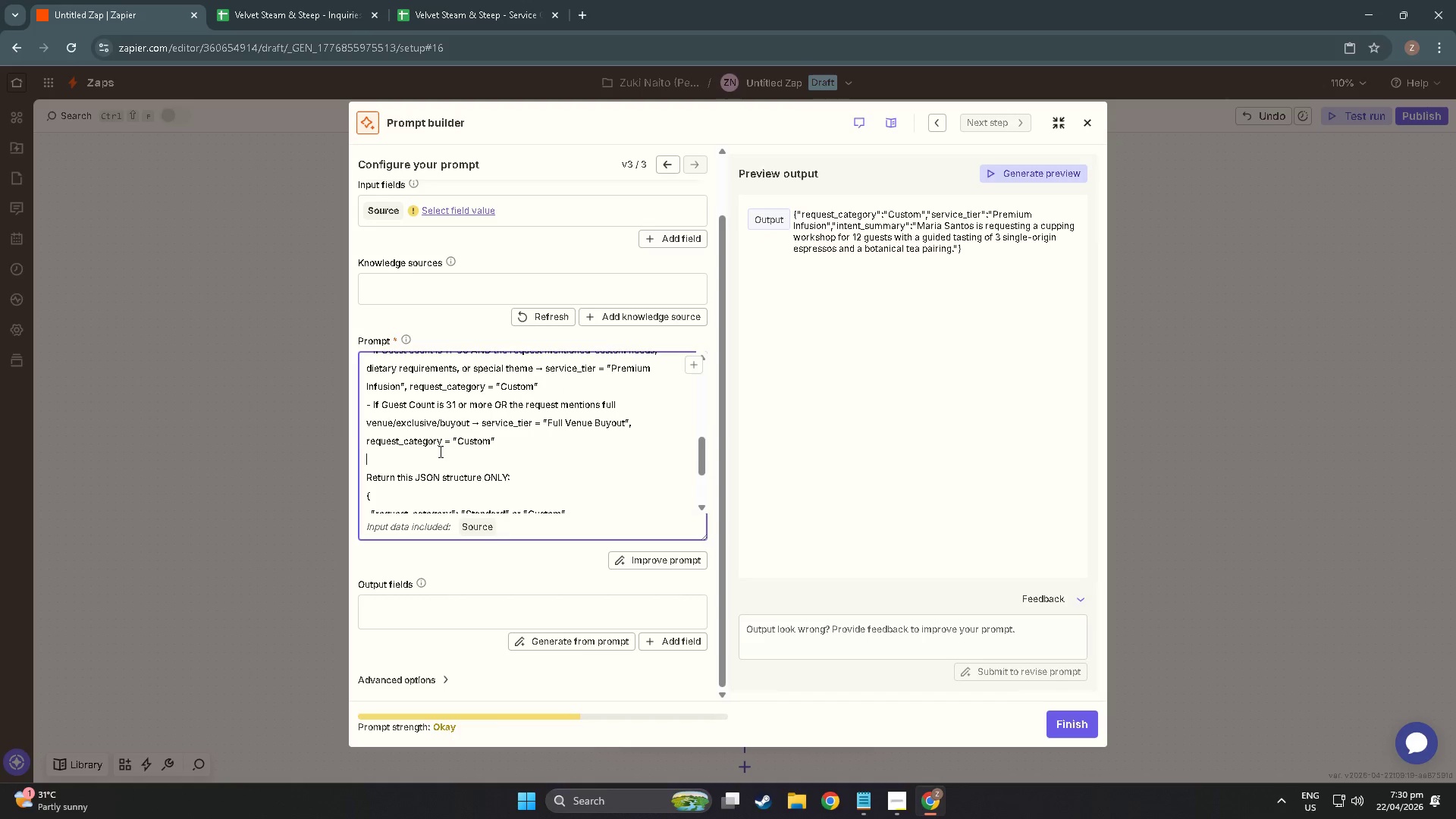 
scroll: coordinate [380, 453], scroll_direction: up, amount: 5.0
 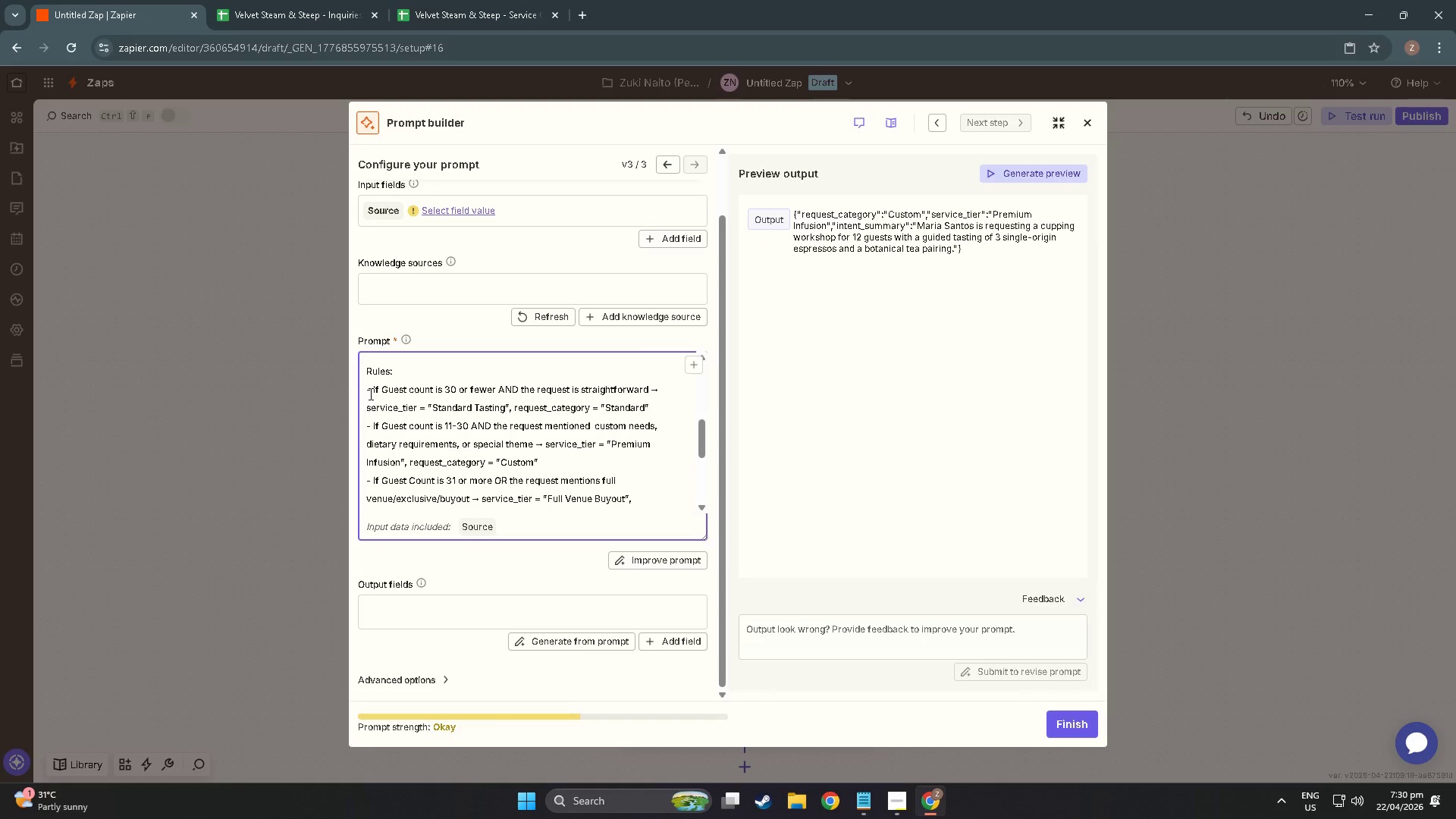 
left_click_drag(start_coordinate=[369, 394], to_coordinate=[586, 423])
 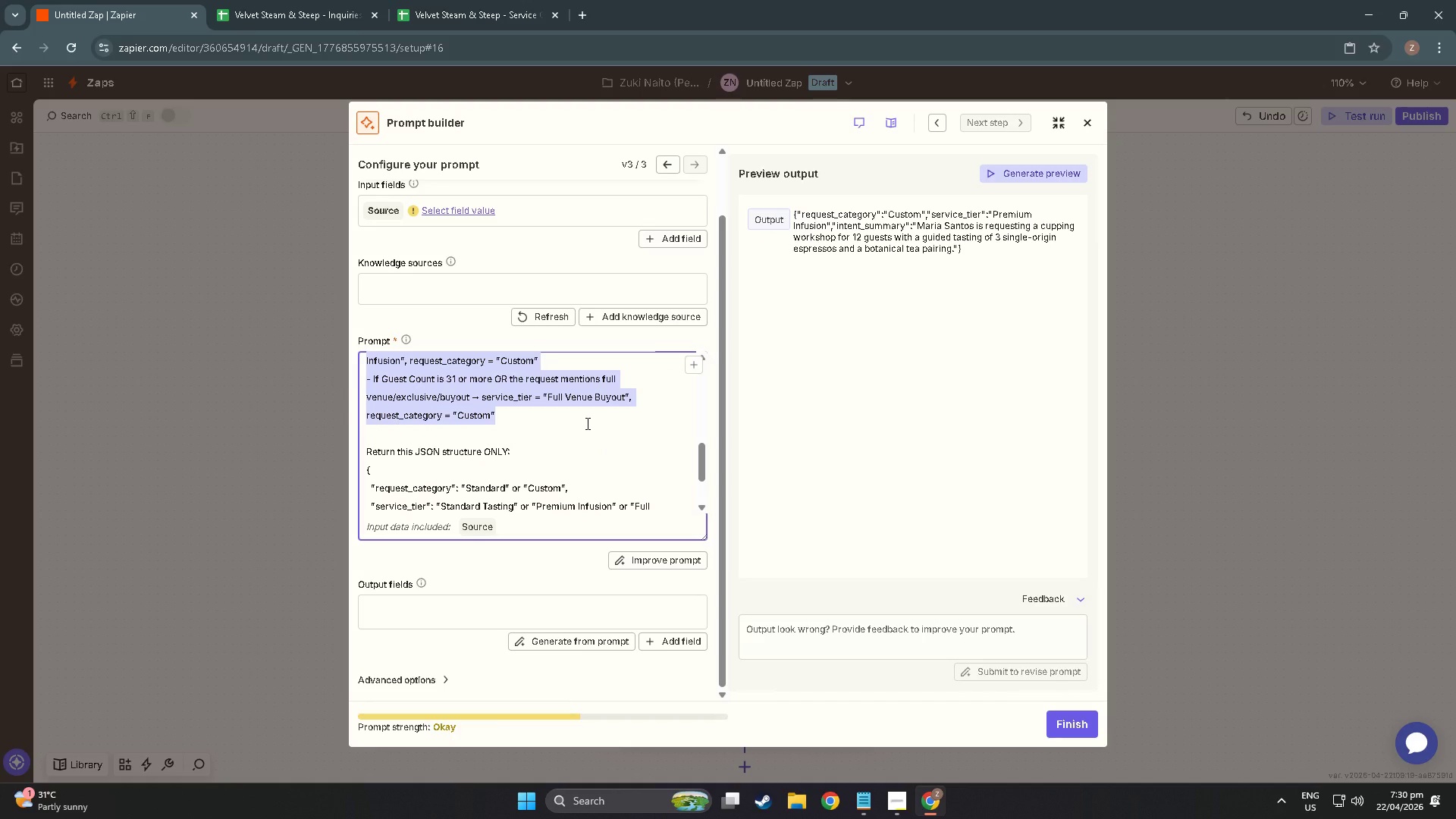 
key(Control+C)
 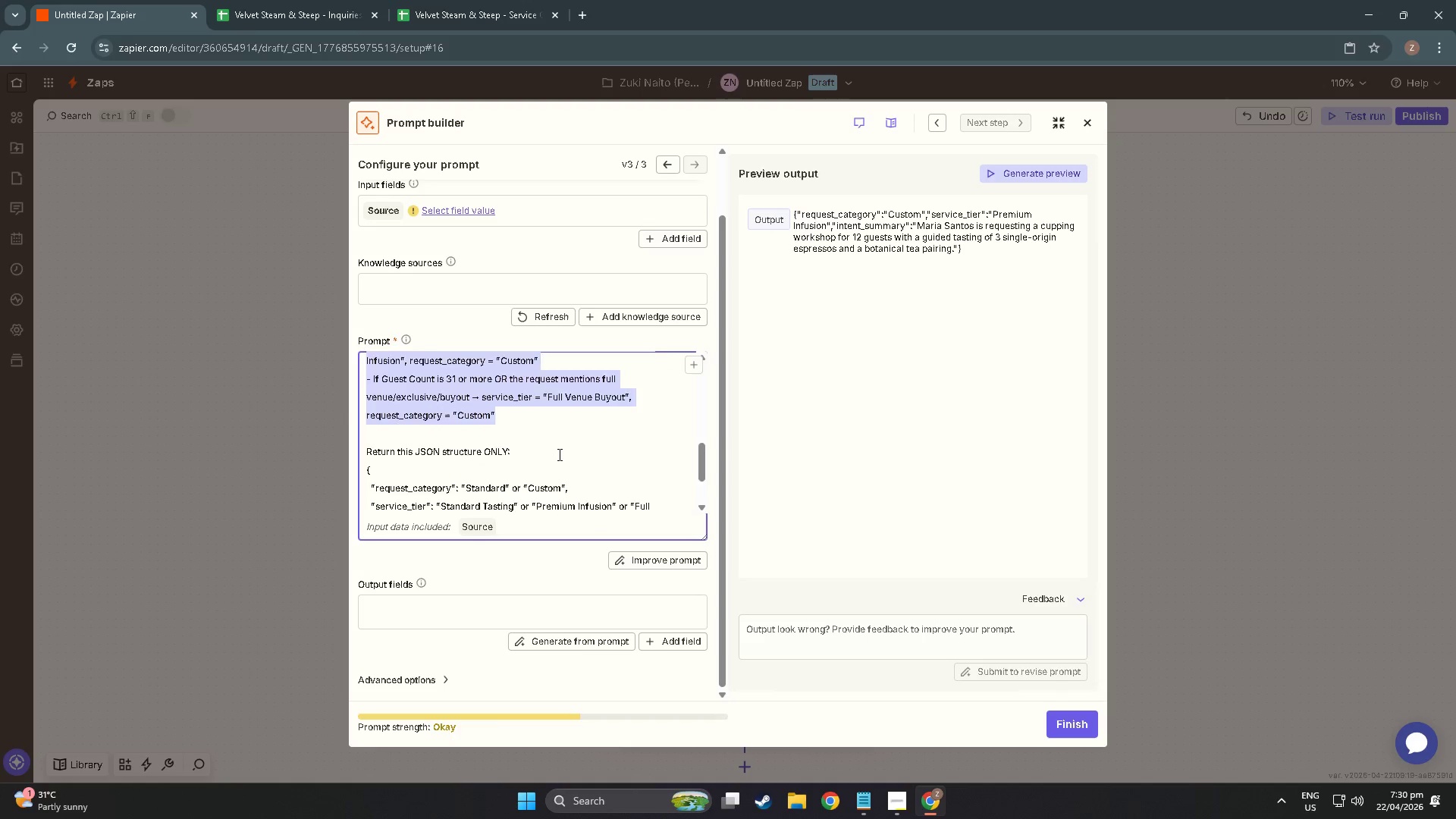 
scroll: coordinate [577, 454], scroll_direction: up, amount: 6.0
 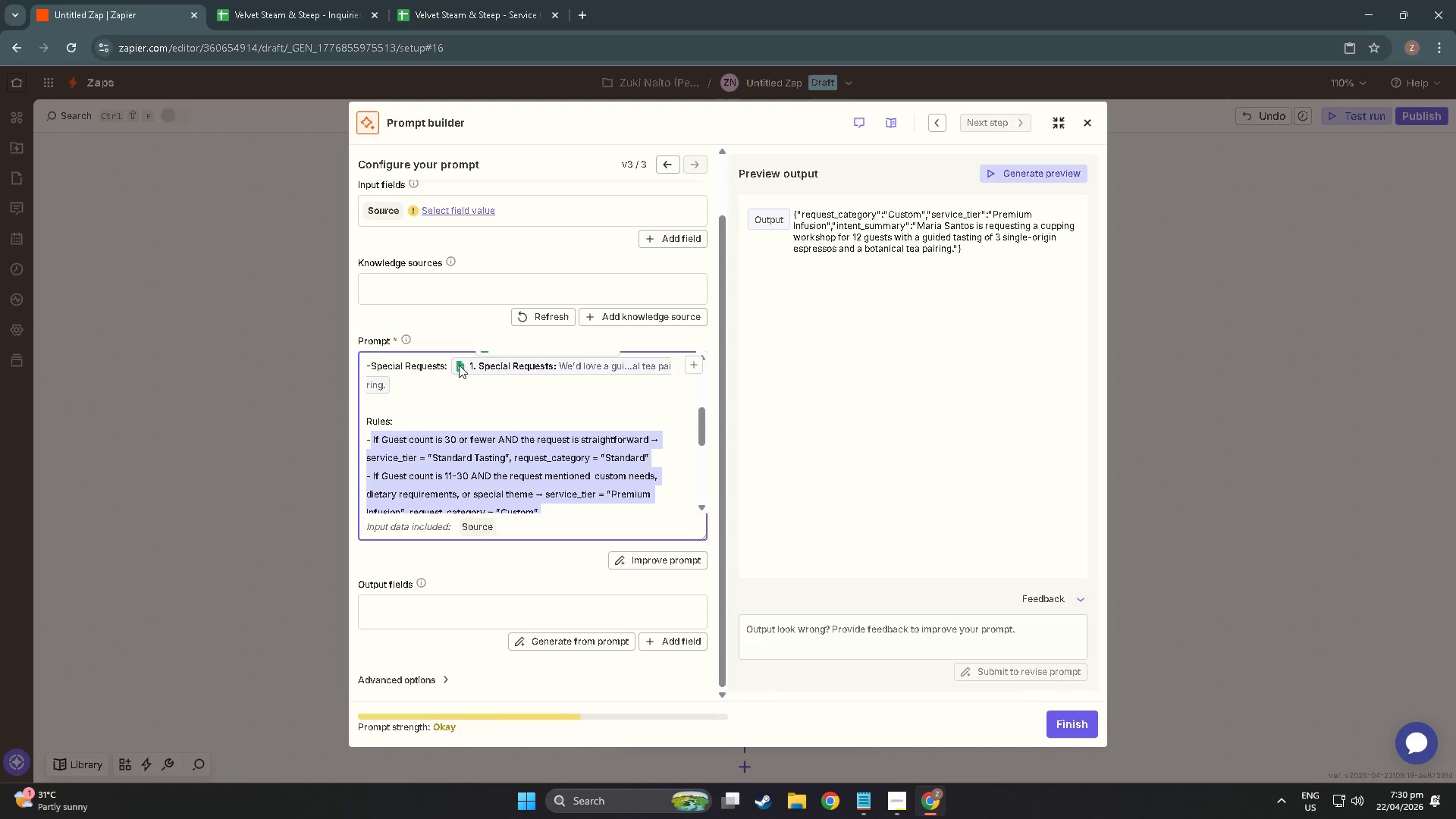 
key(Control+C)
 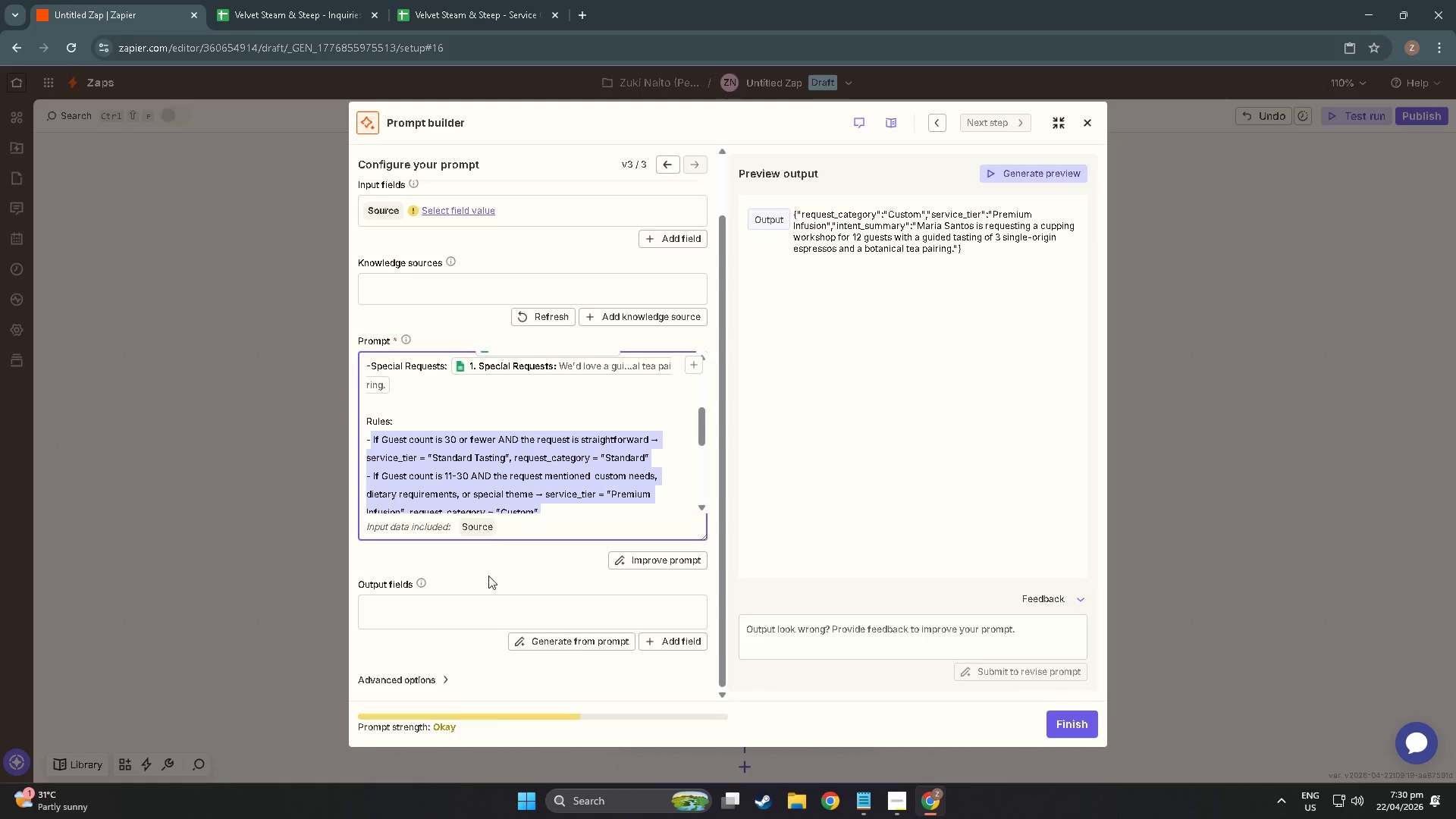 
scroll: coordinate [450, 585], scroll_direction: down, amount: 4.0
 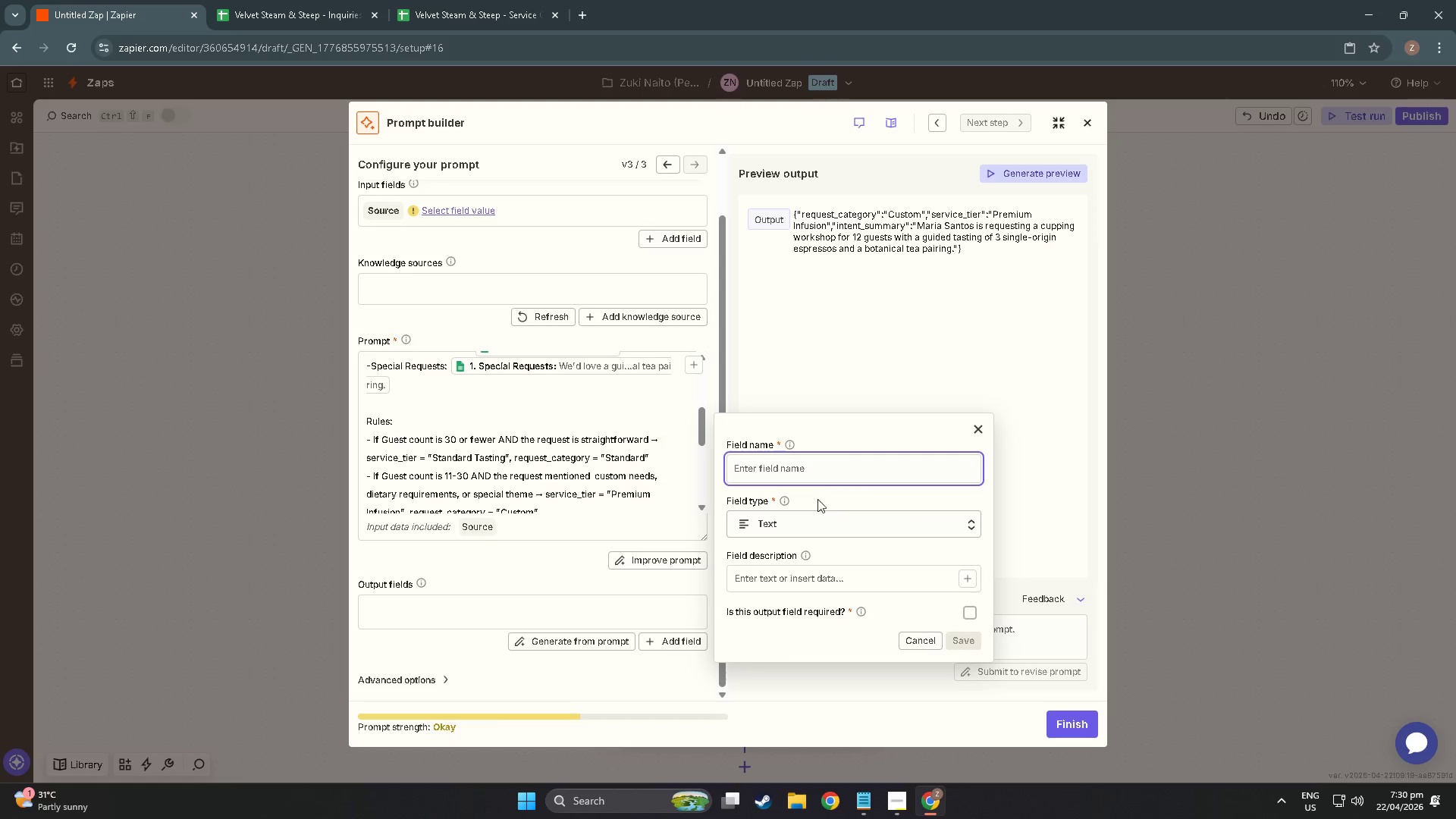 
left_click([811, 576])
 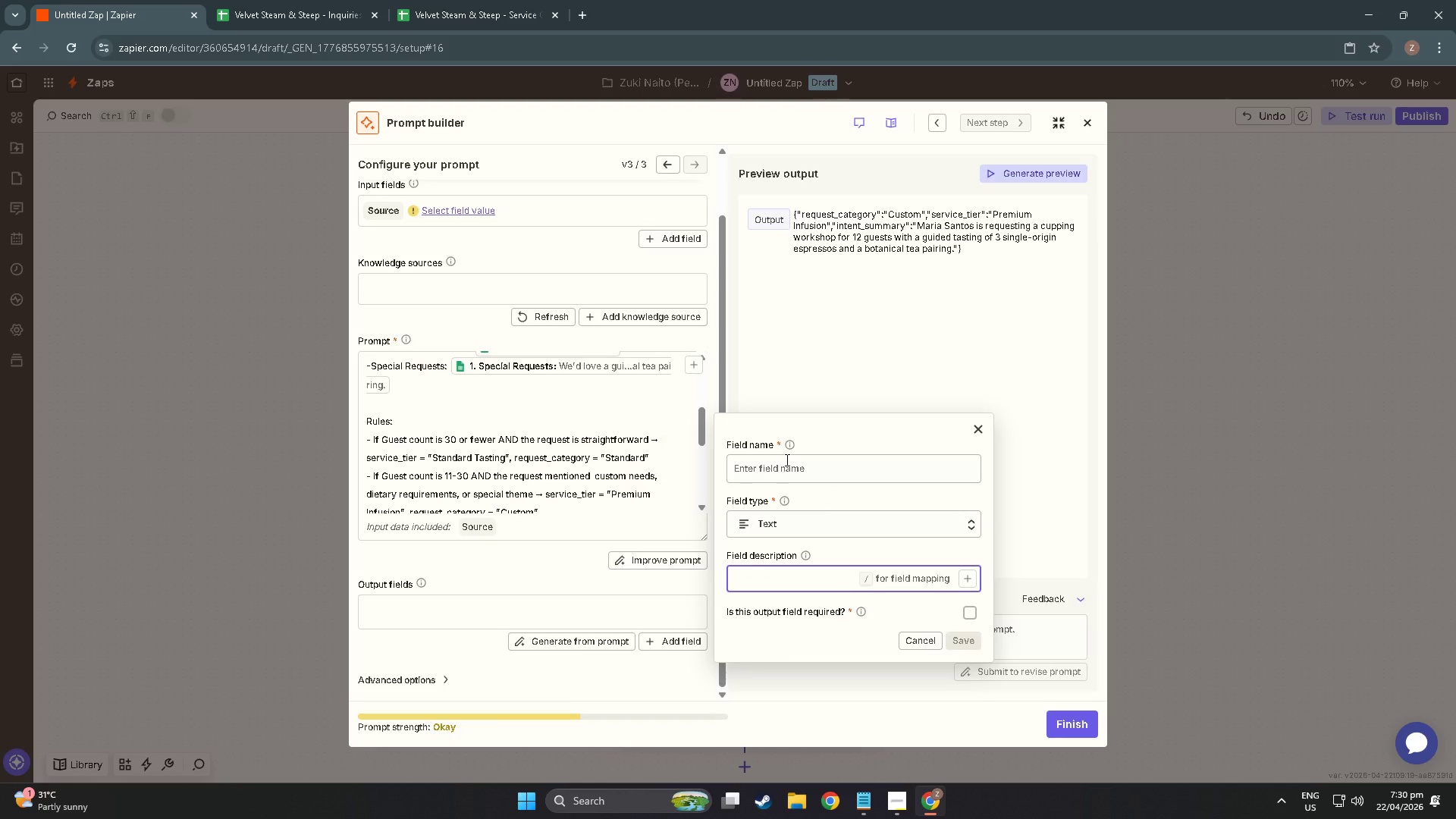 
left_click([786, 460])
 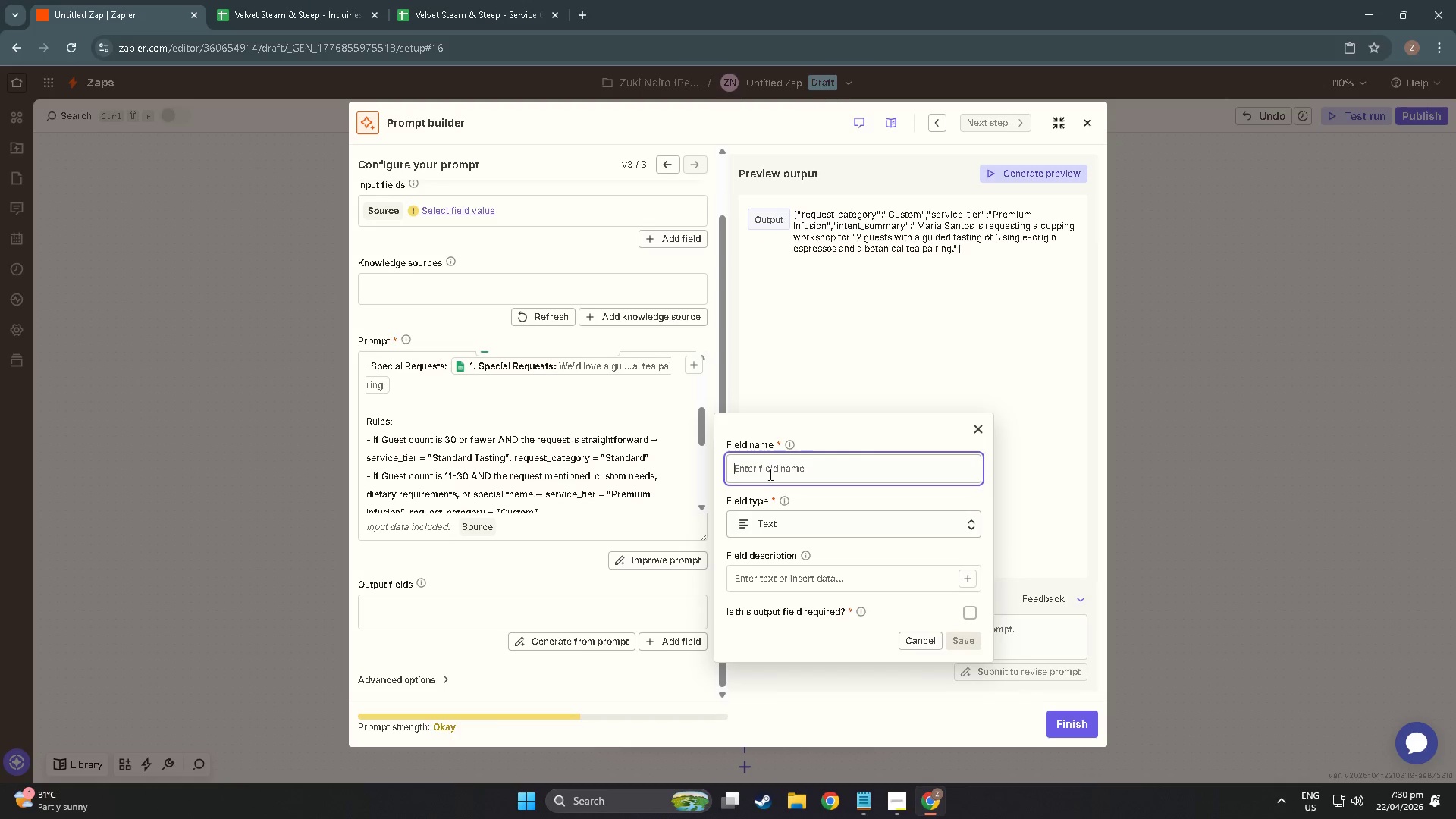 
wait(22.34)
 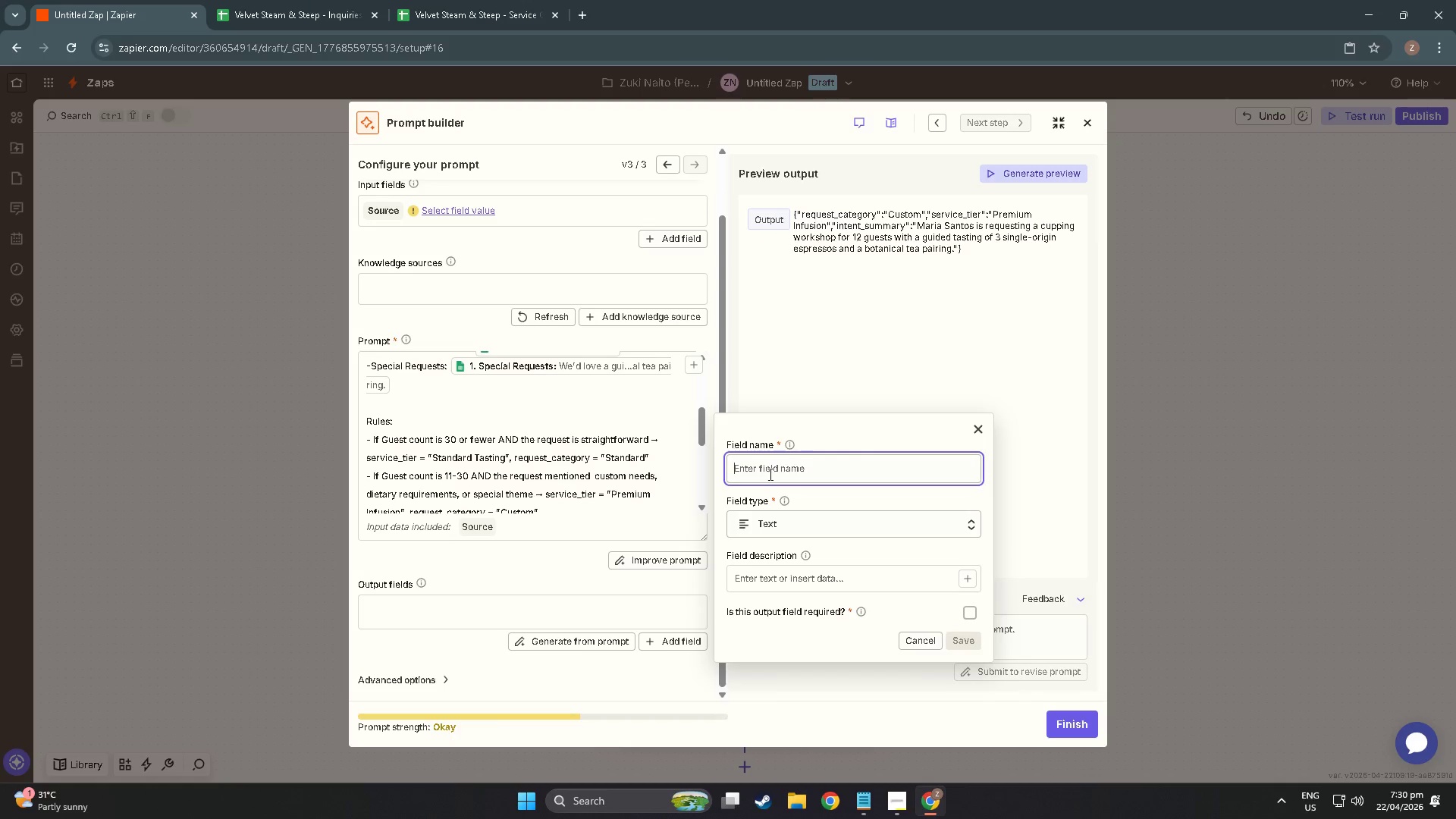 
scroll: coordinate [560, 500], scroll_direction: down, amount: 18.0
 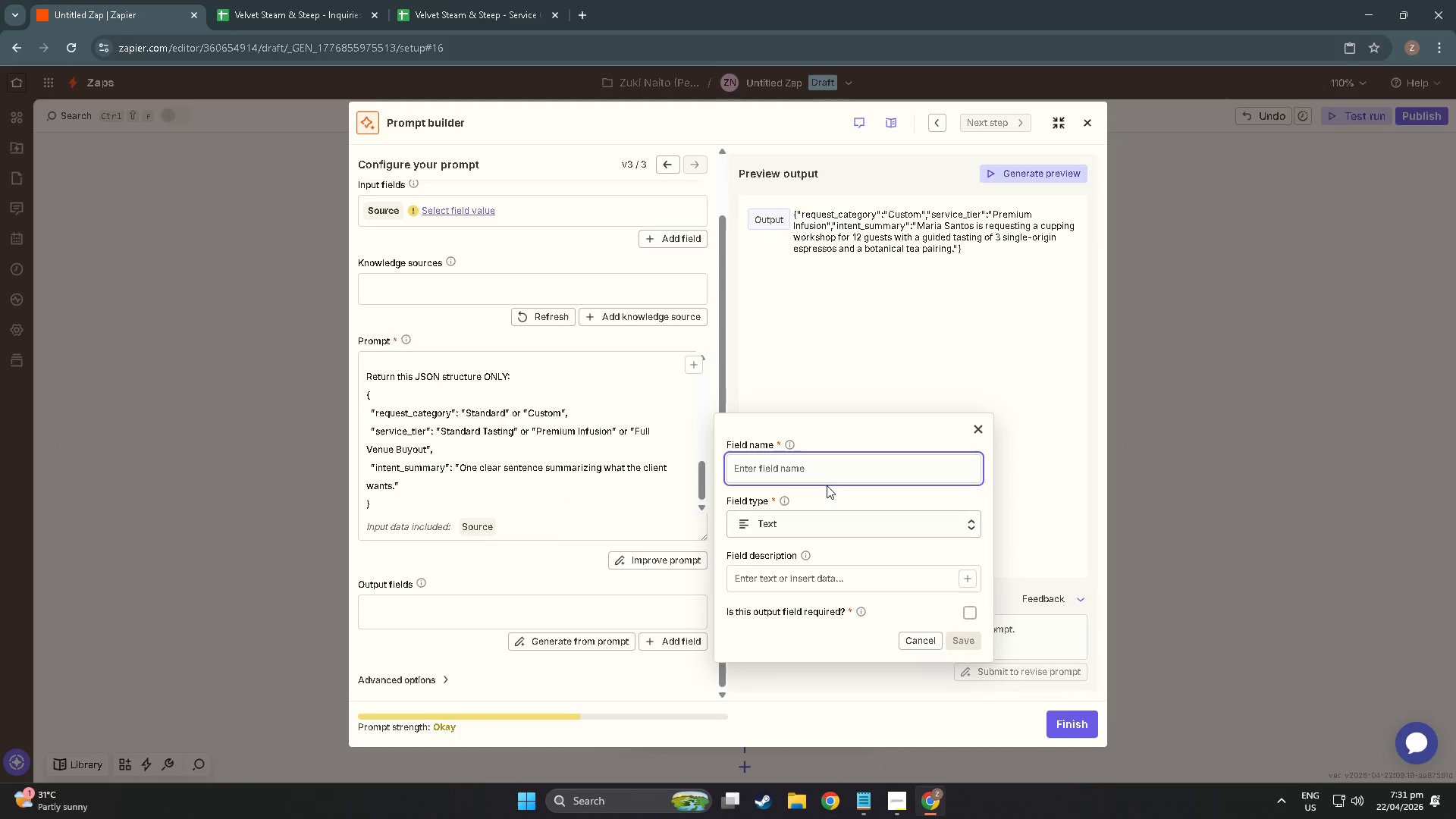 
left_click([812, 463])
 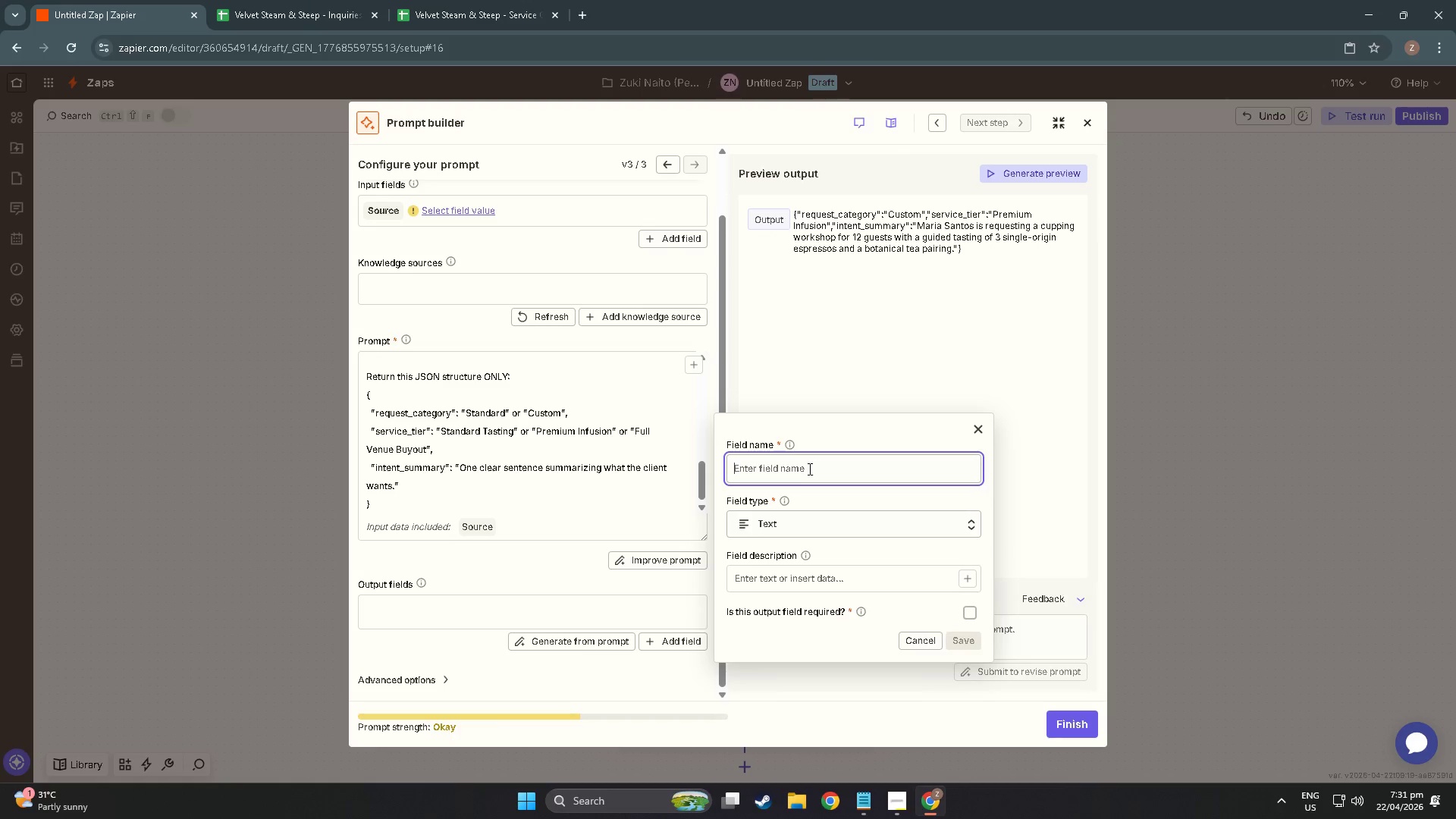 
left_click([797, 475])
 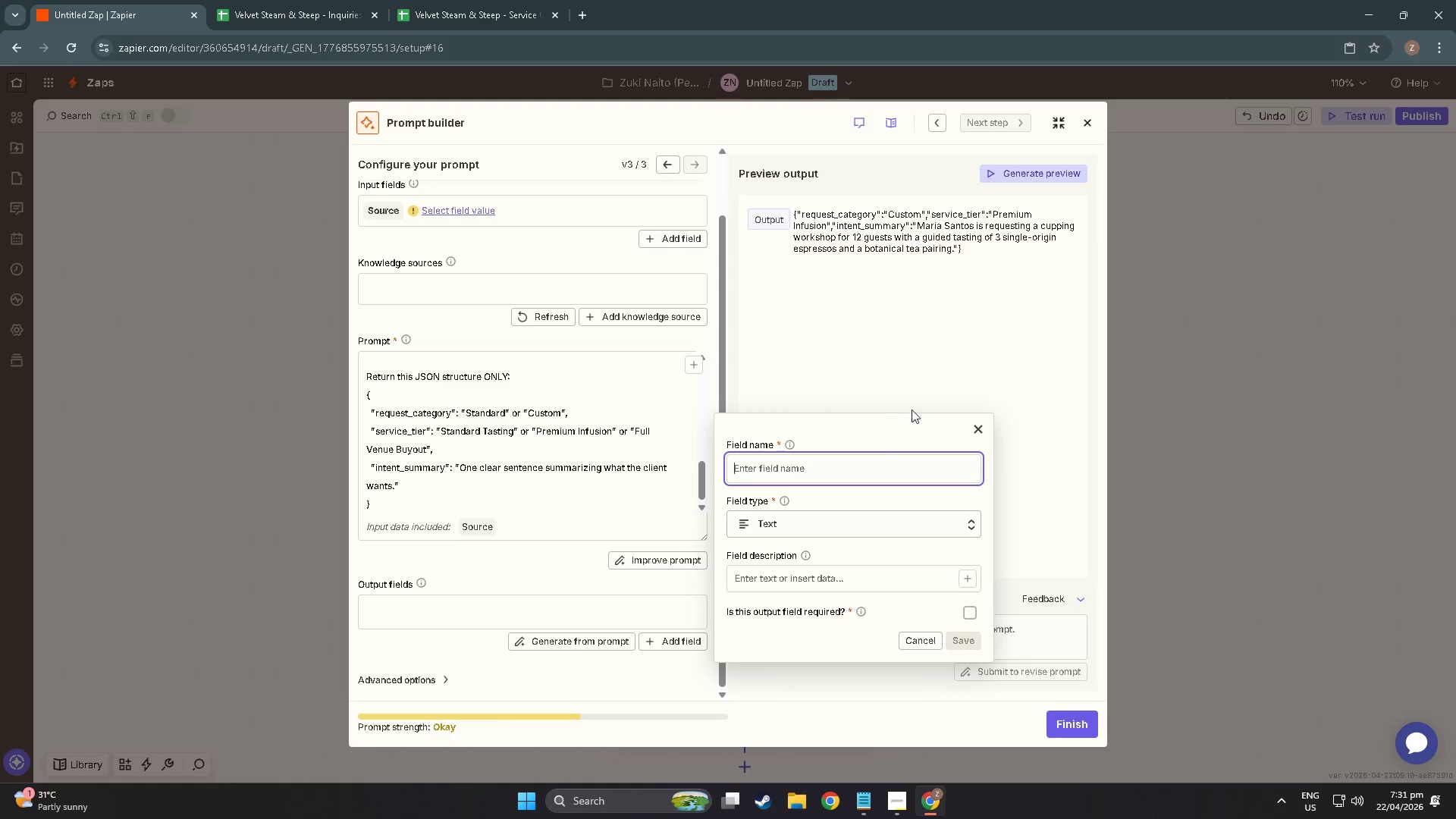 
left_click([978, 430])
 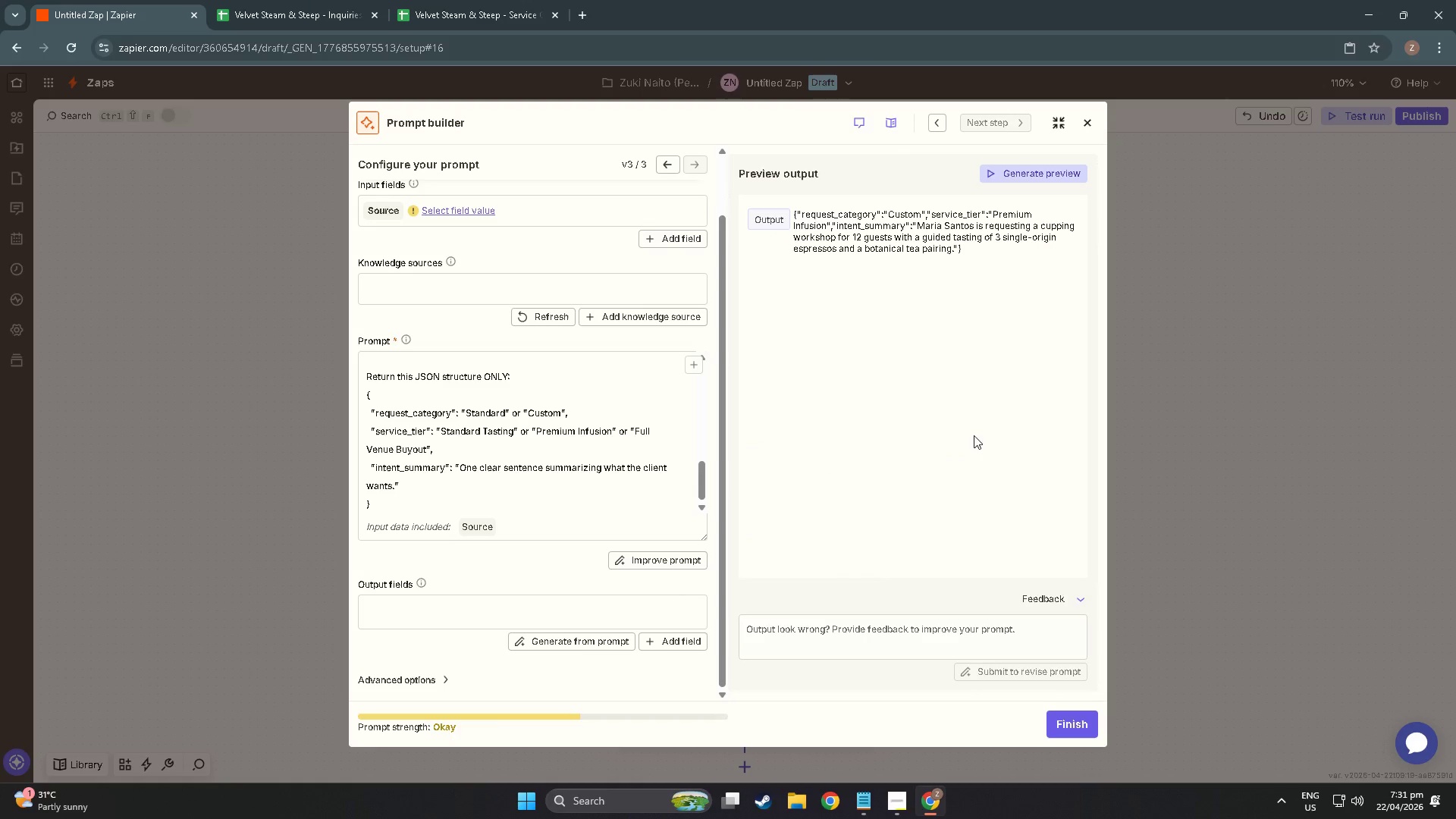 
scroll: coordinate [968, 495], scroll_direction: down, amount: 6.0
 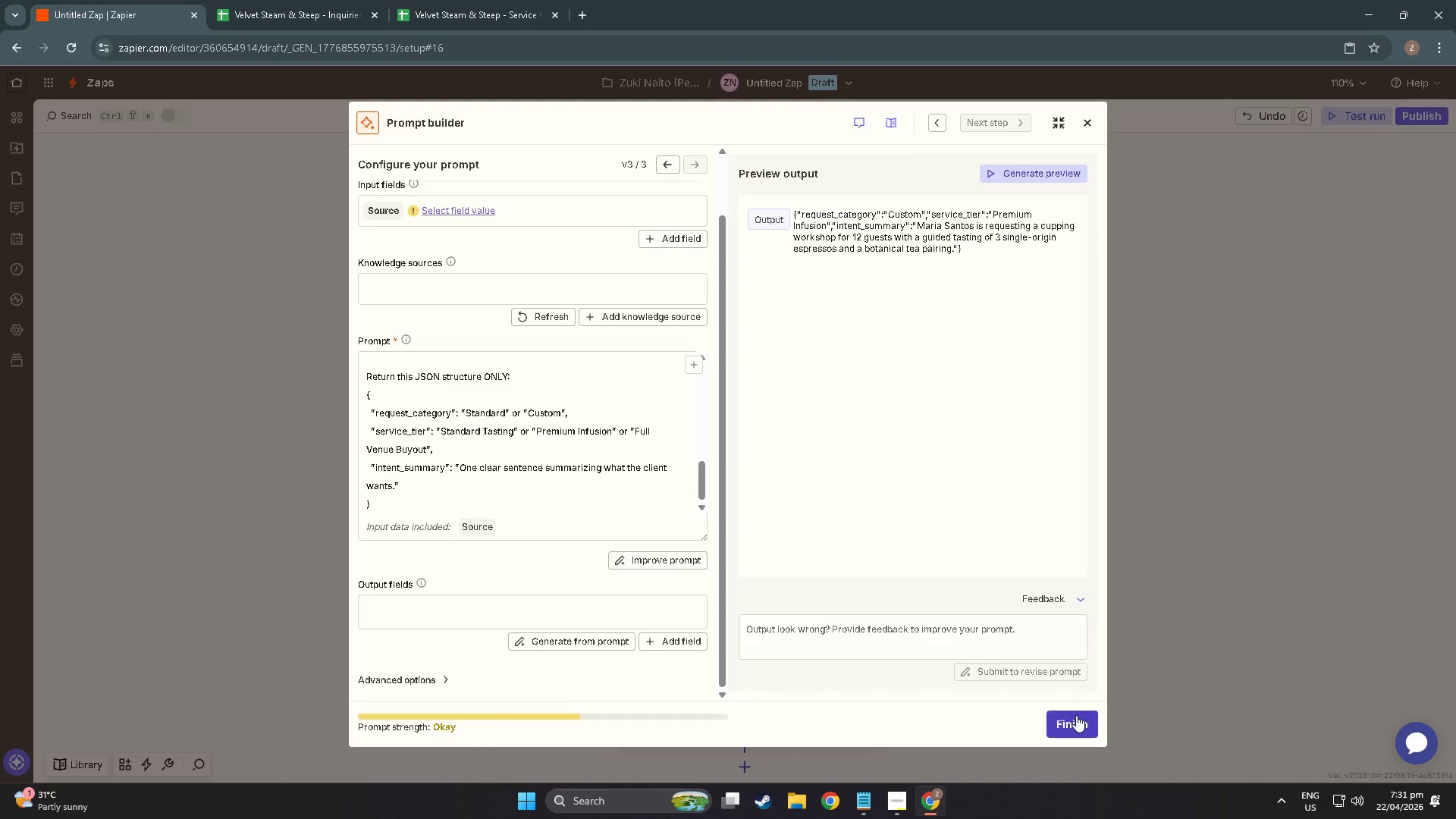 
left_click([1075, 713])
 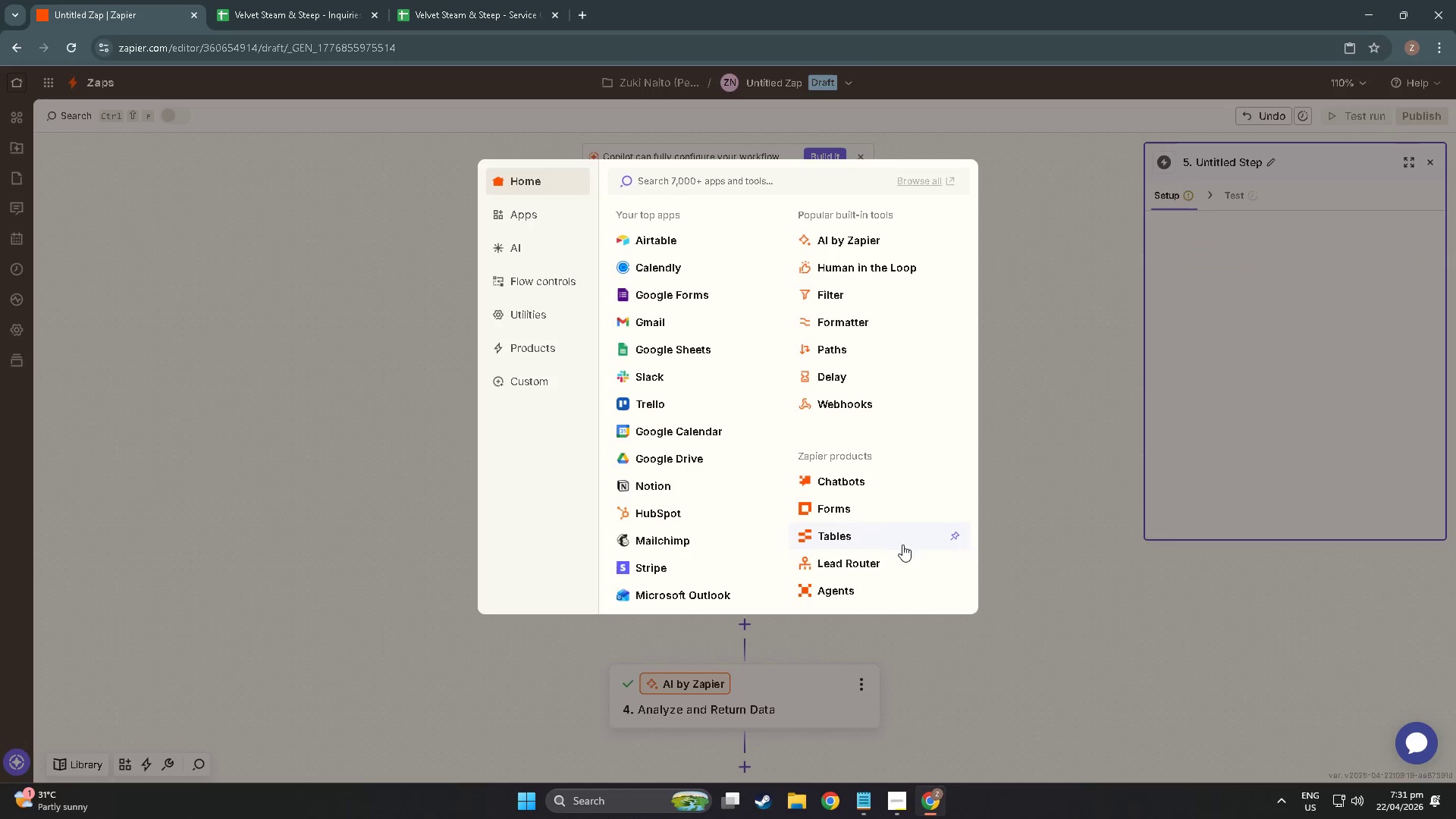 
wait(15.53)
 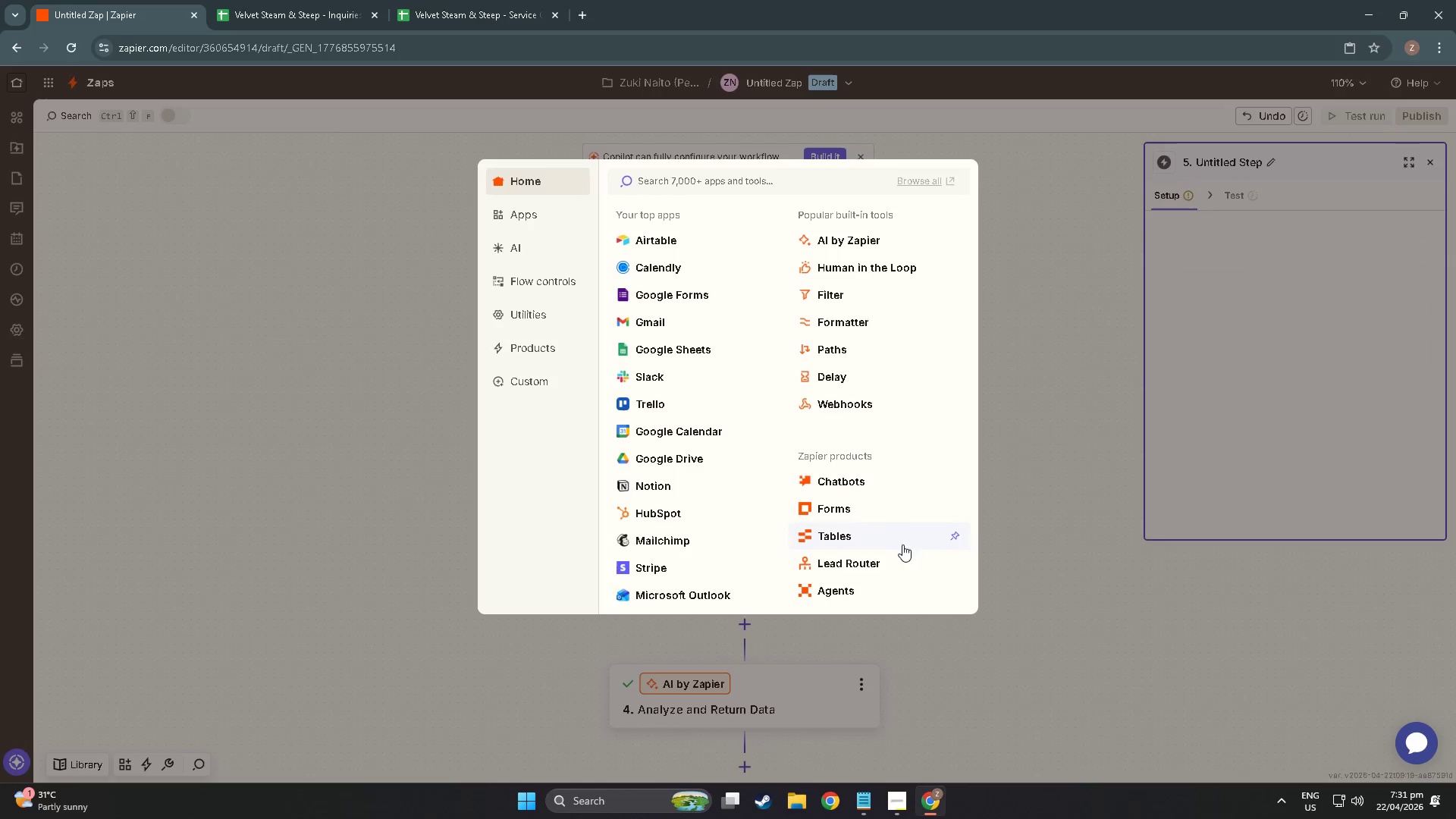 
left_click([1065, 243])
 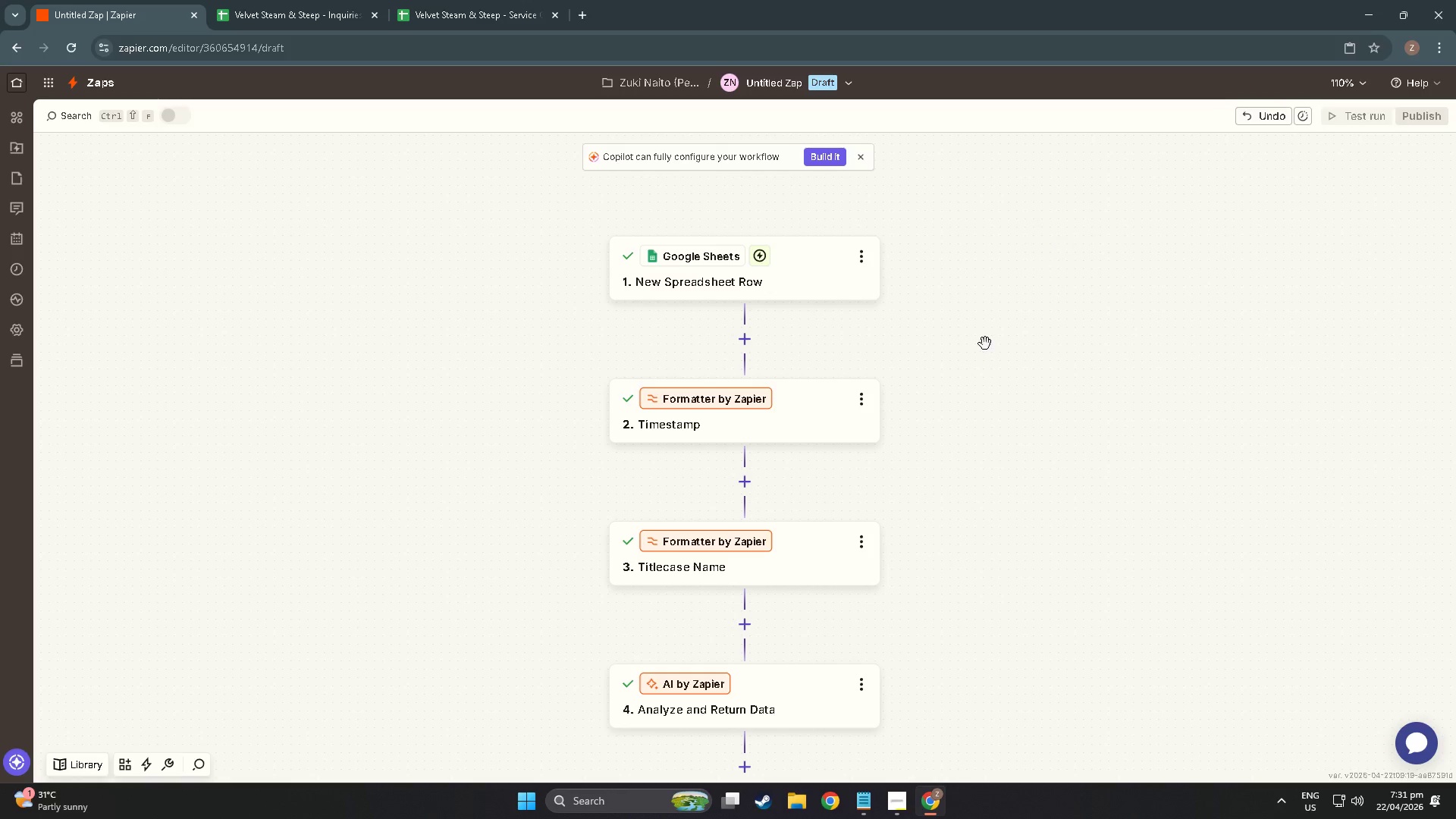 
scroll: coordinate [764, 655], scroll_direction: down, amount: 17.0
 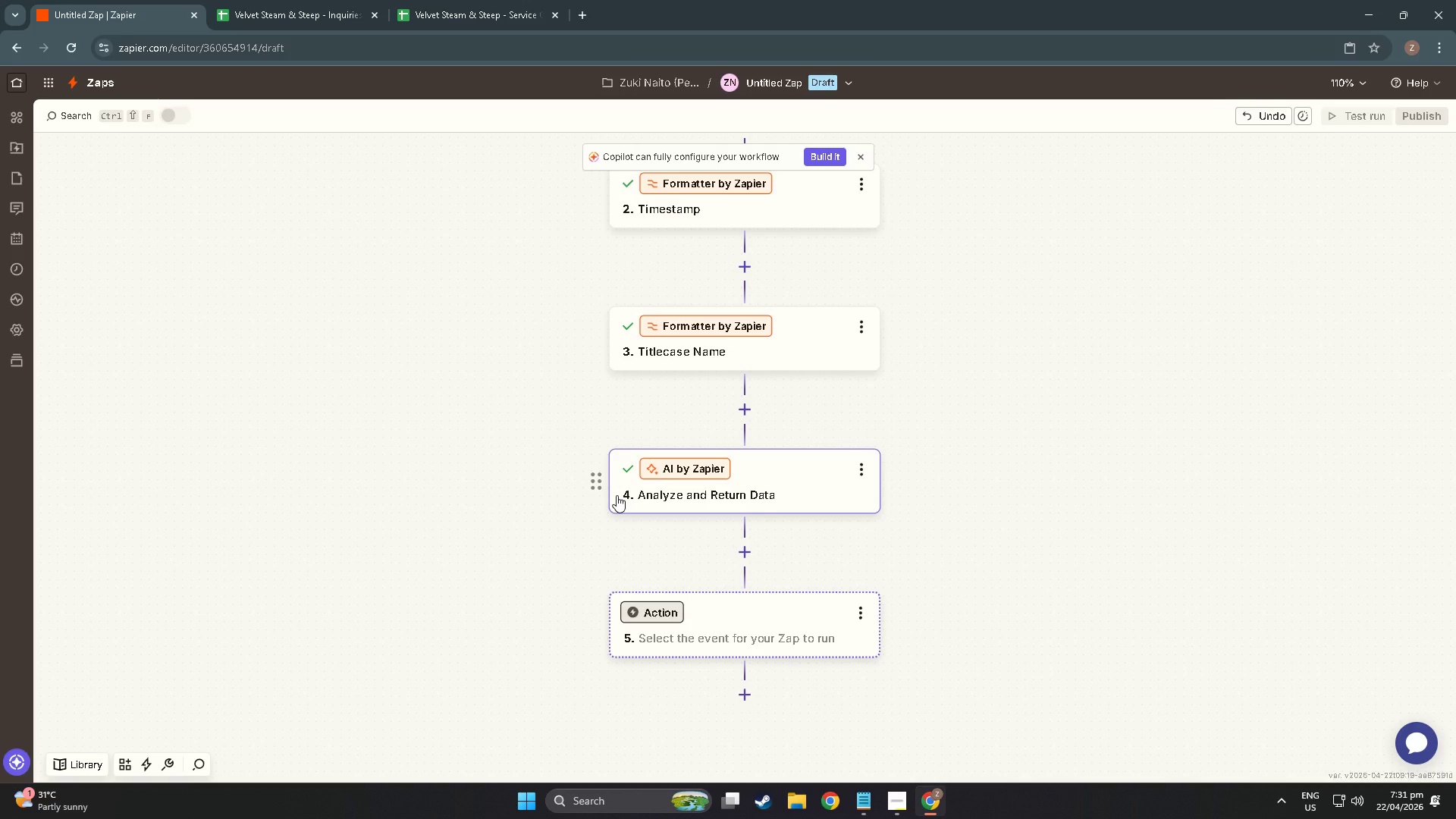 
wait(30.94)
 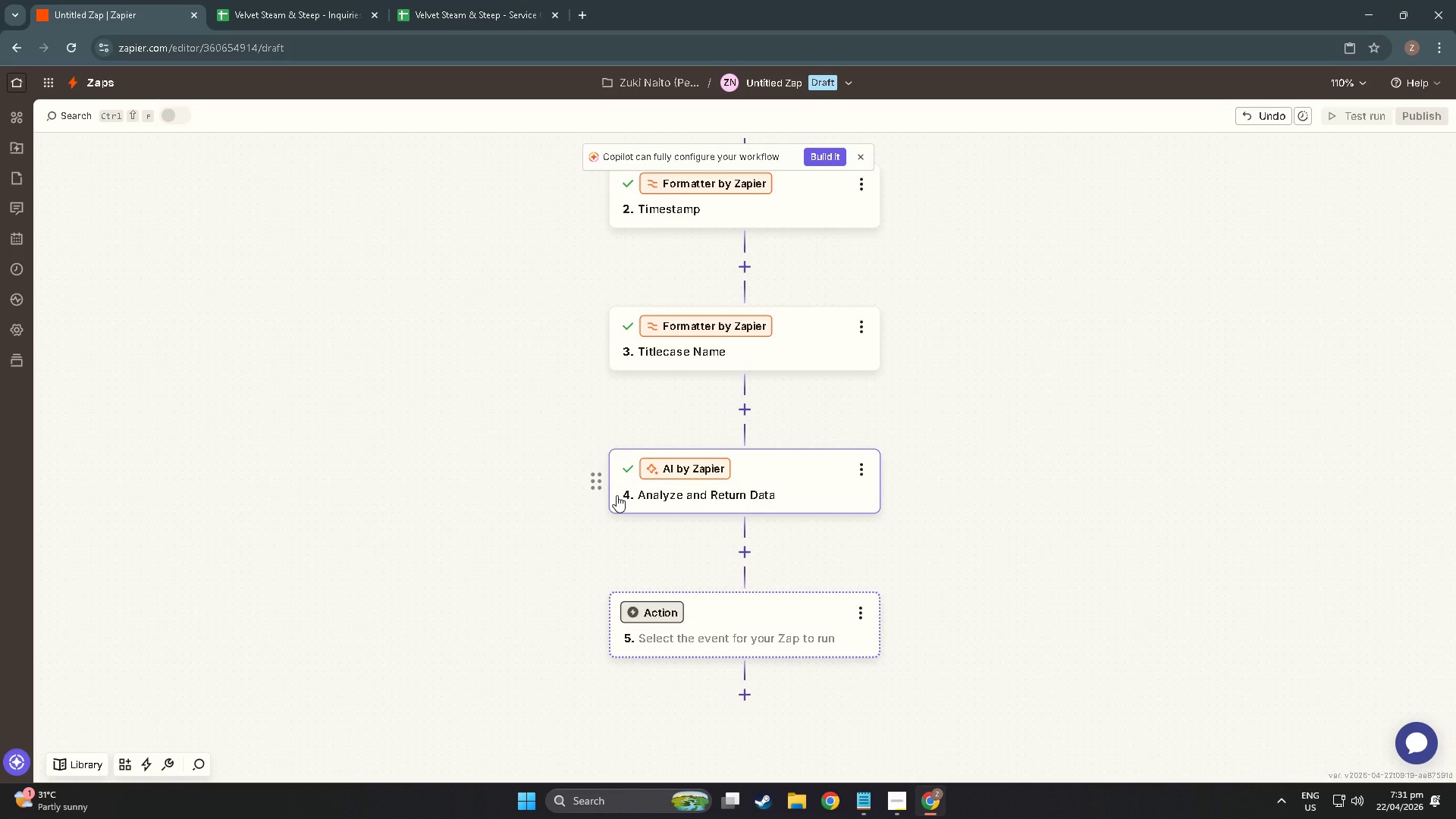 
left_click([736, 637])
 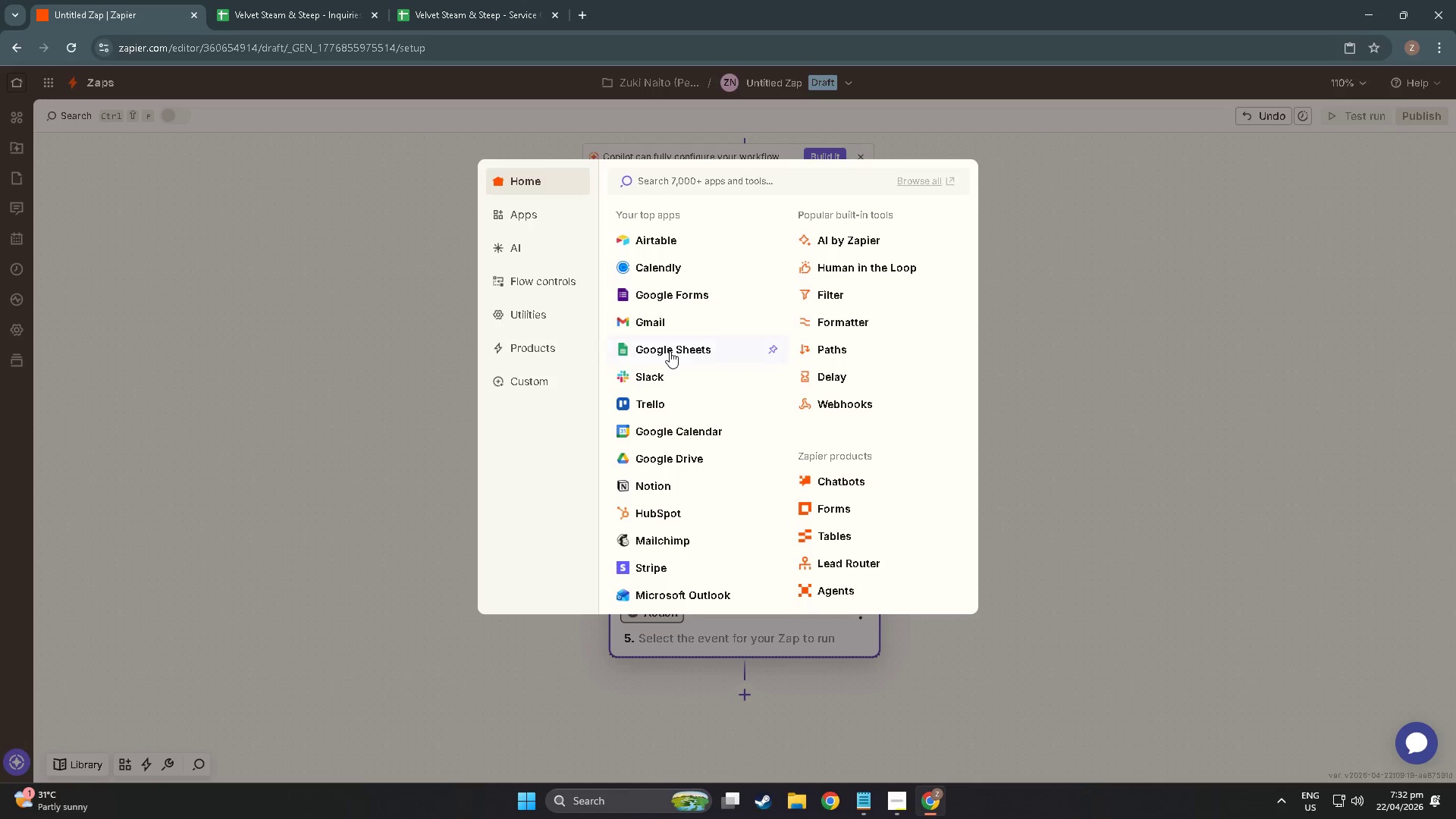 
left_click([669, 347])
 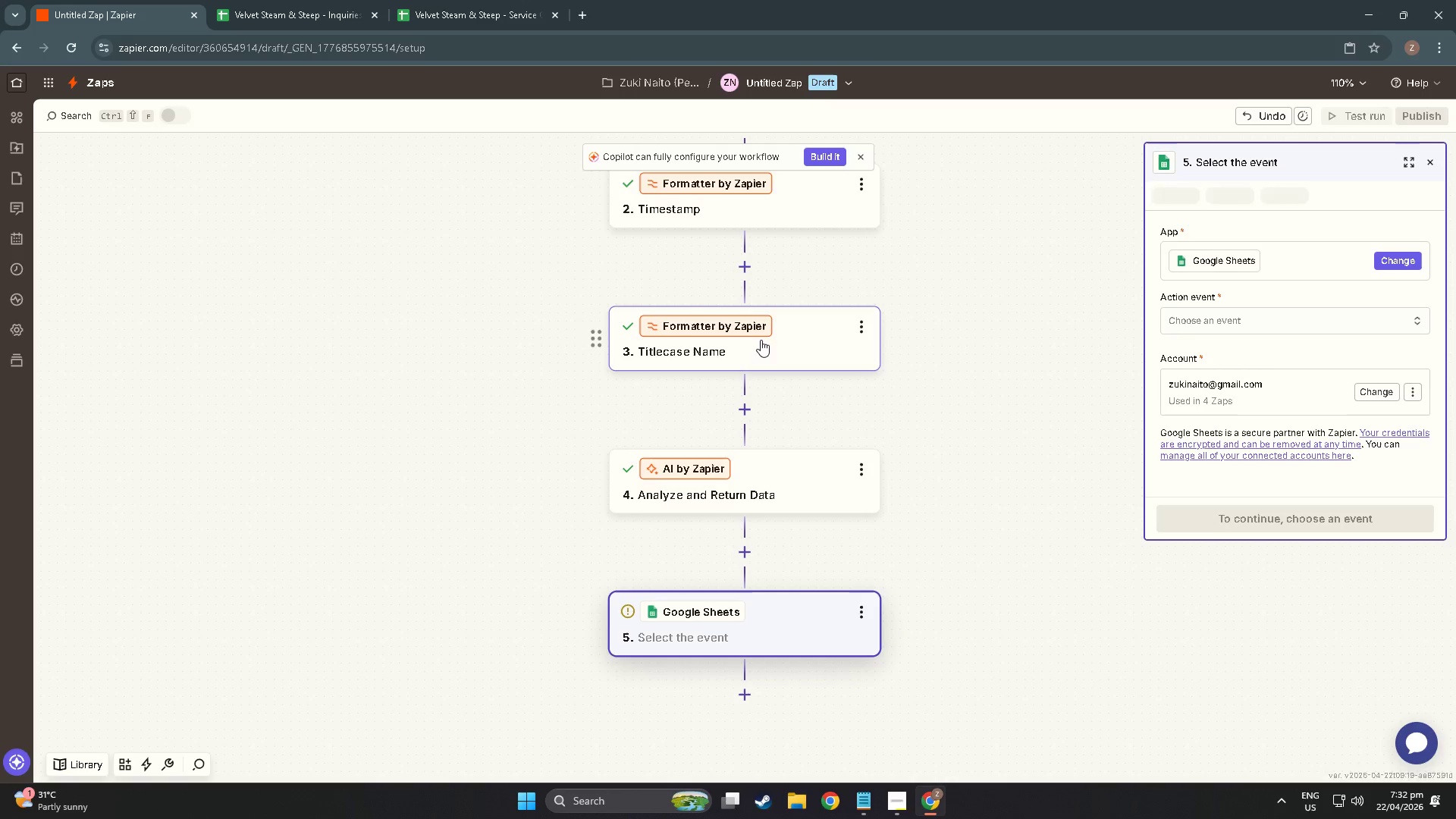 
left_click([1219, 320])
 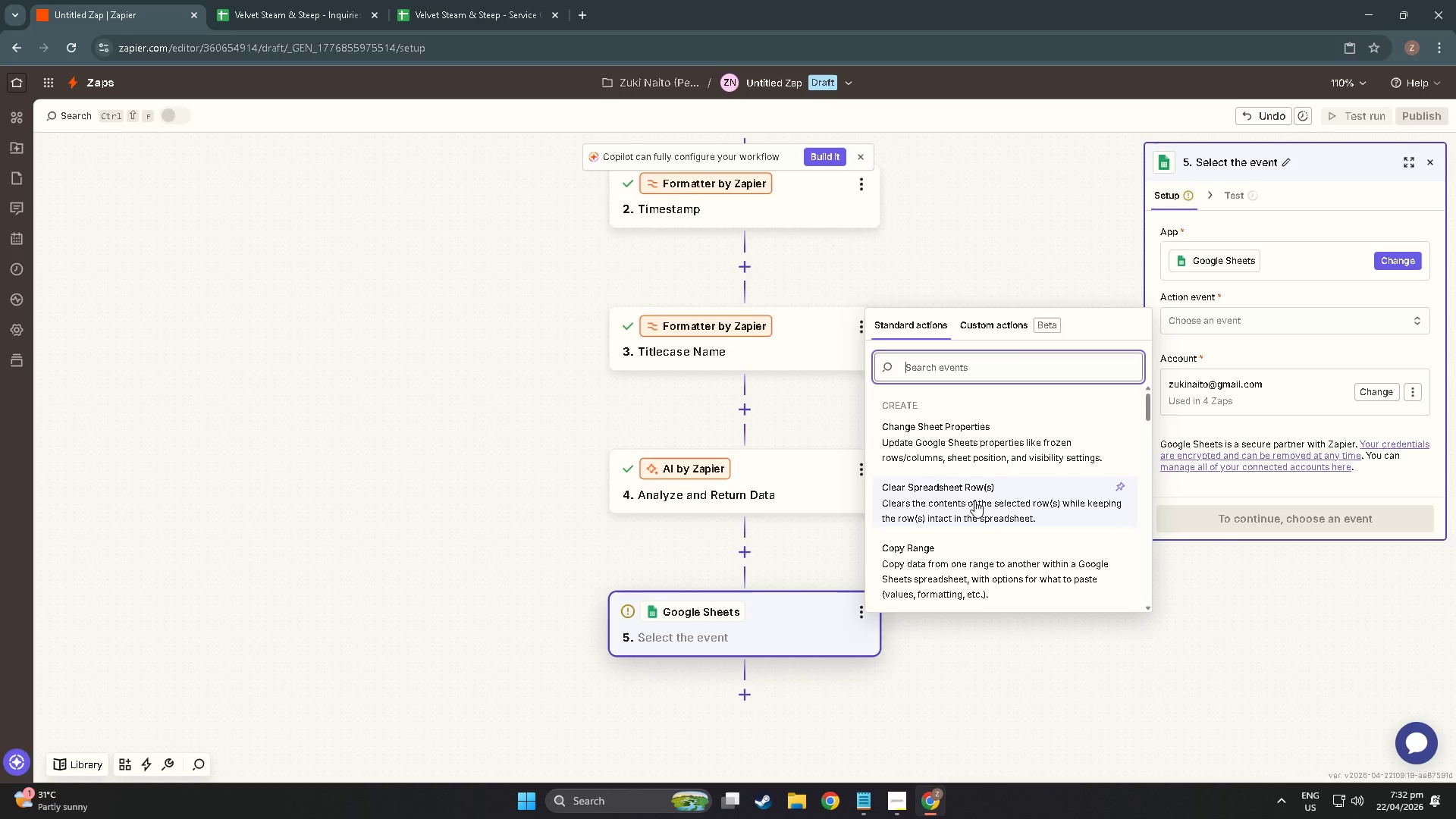 
wait(6.38)
 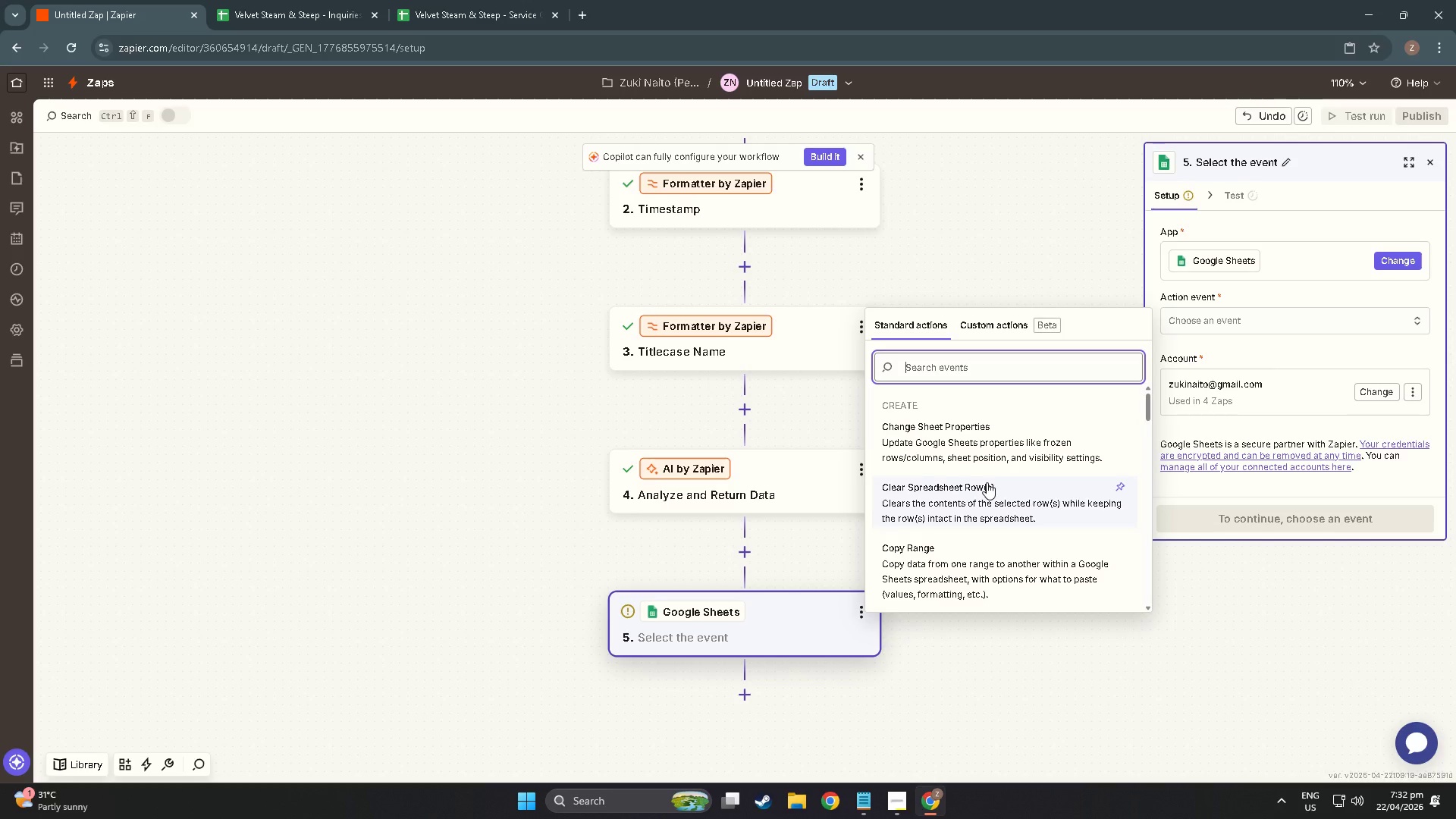 
scroll: coordinate [928, 511], scroll_direction: down, amount: 61.0
 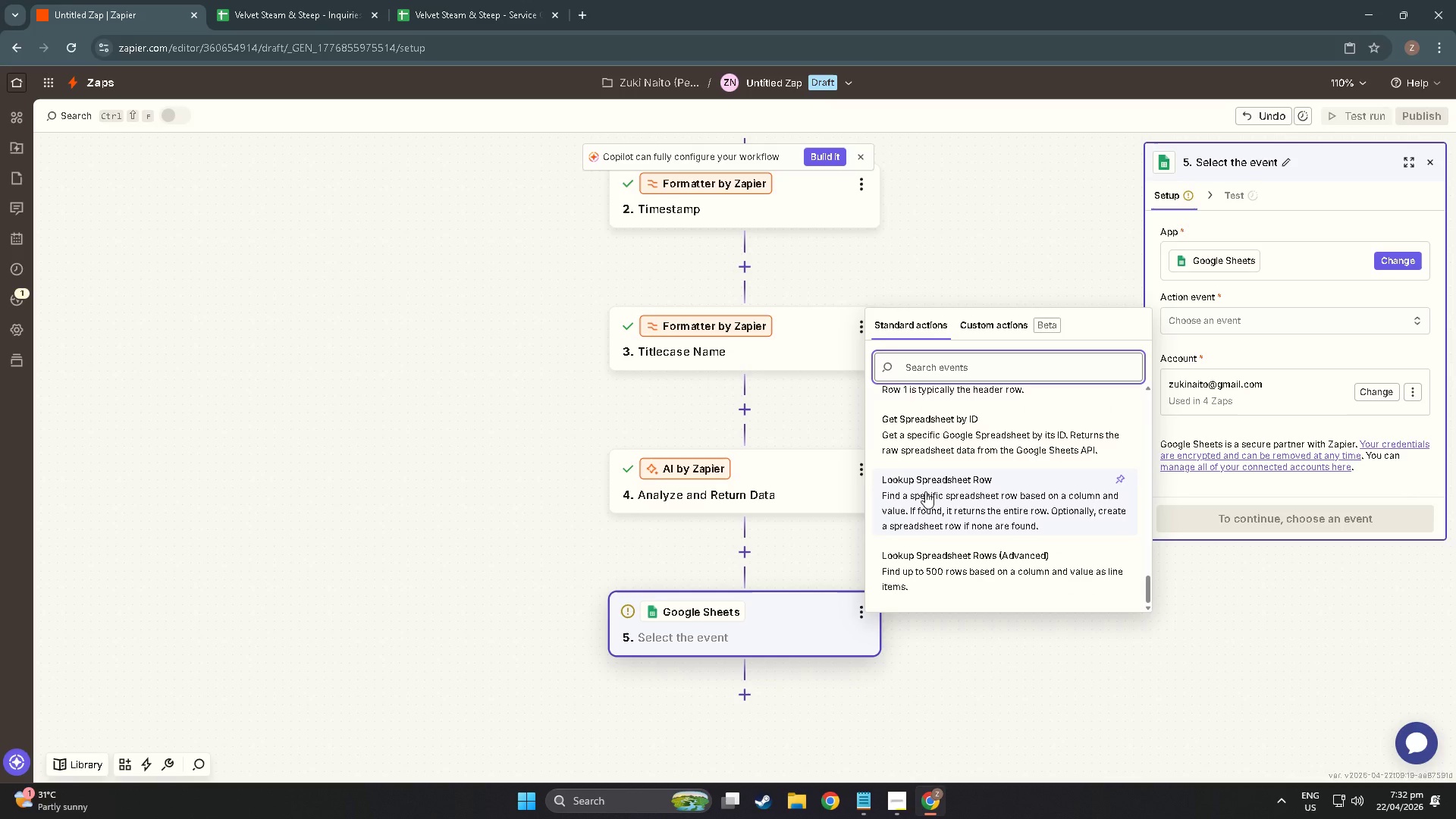 
left_click([925, 491])
 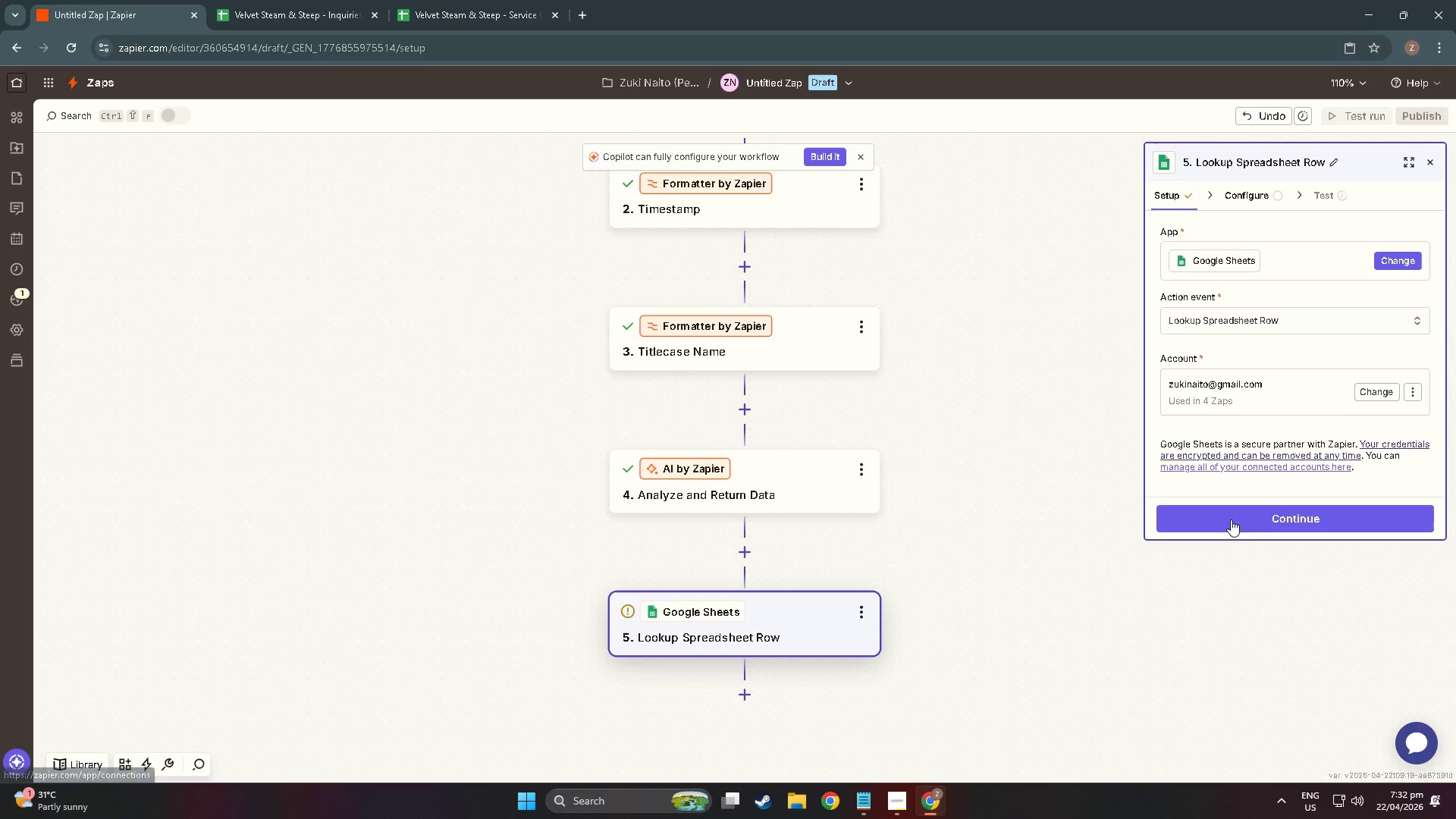 
left_click([1249, 525])
 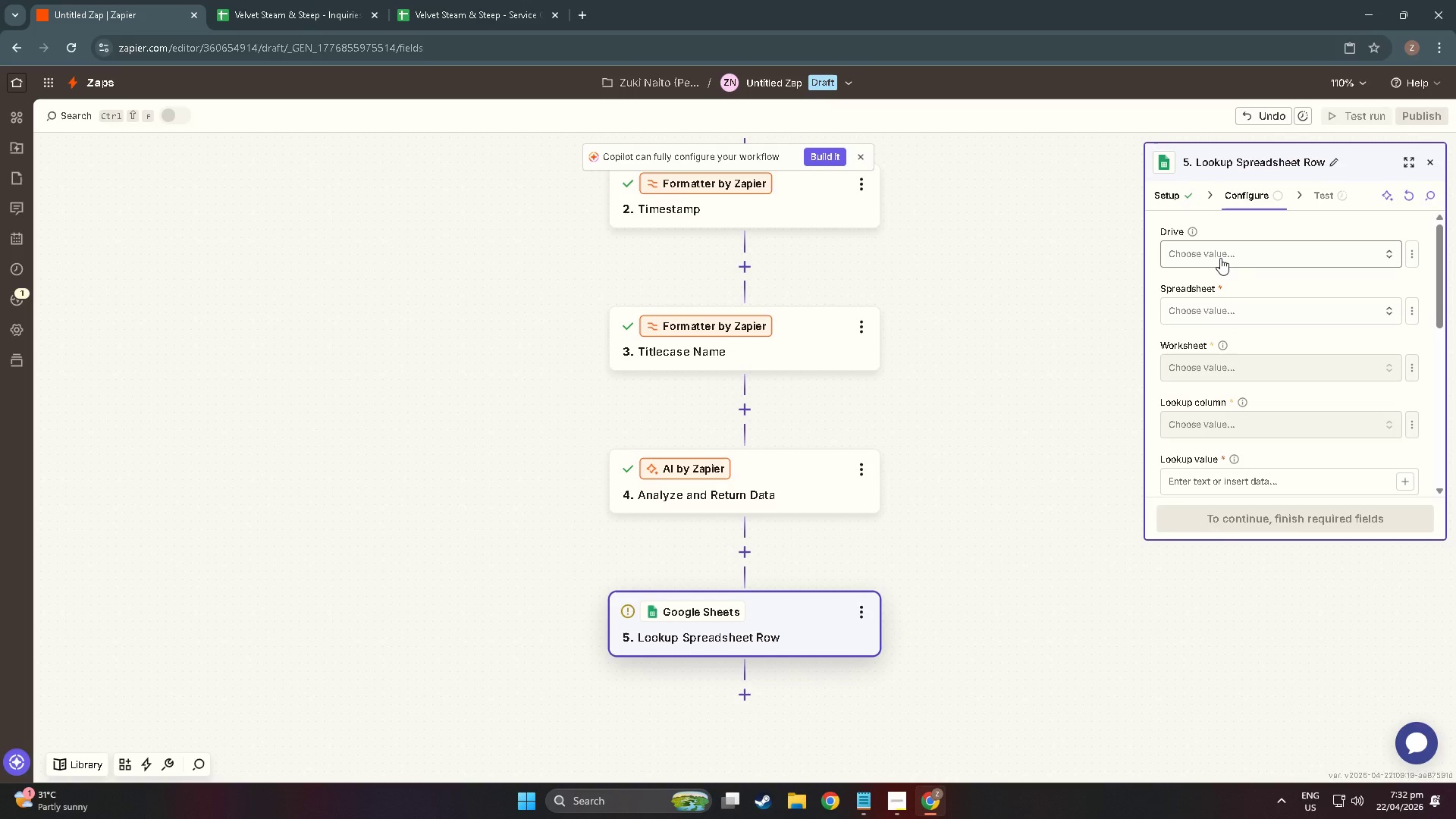 
left_click([1230, 309])
 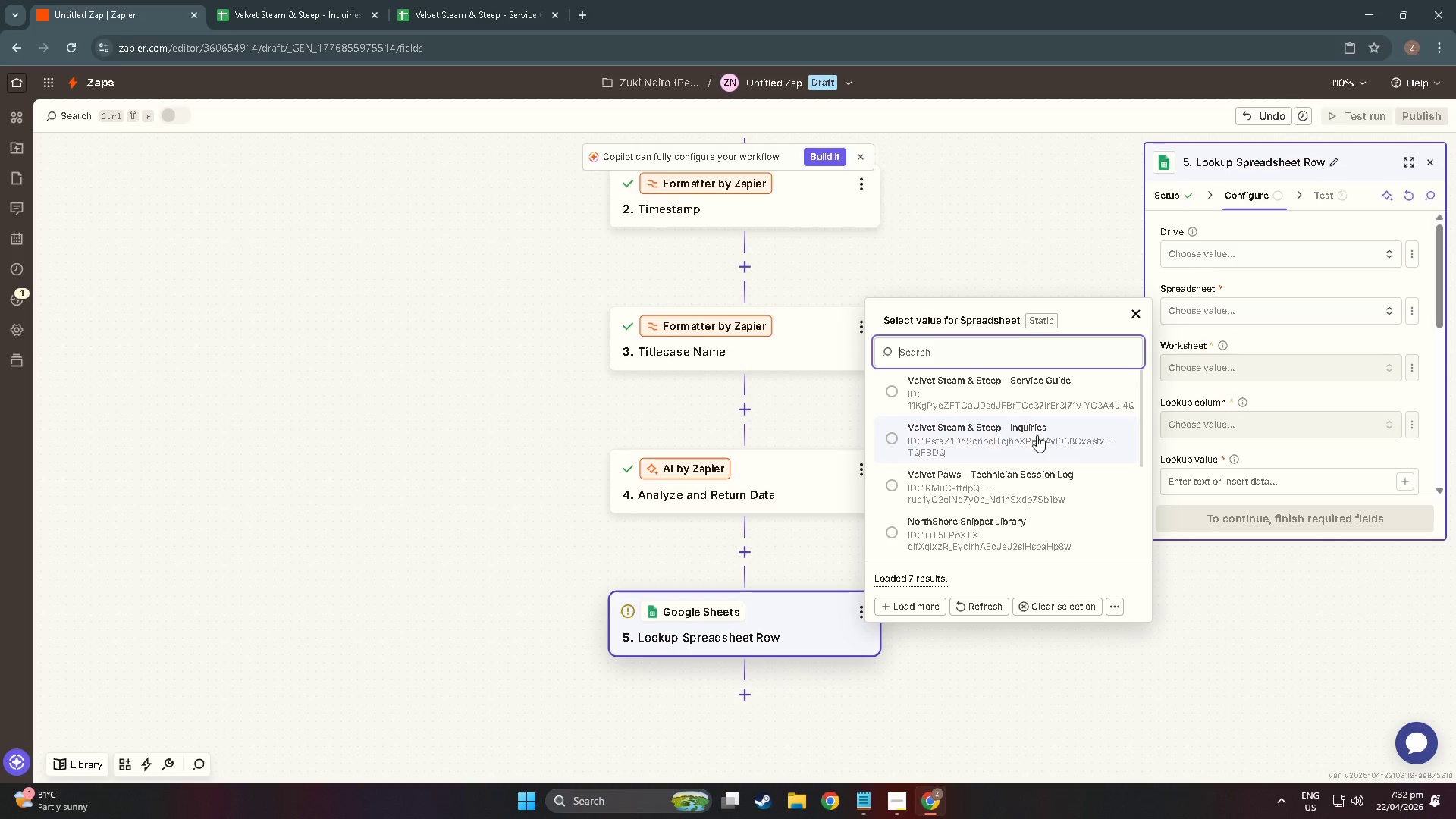 
left_click([1029, 378])
 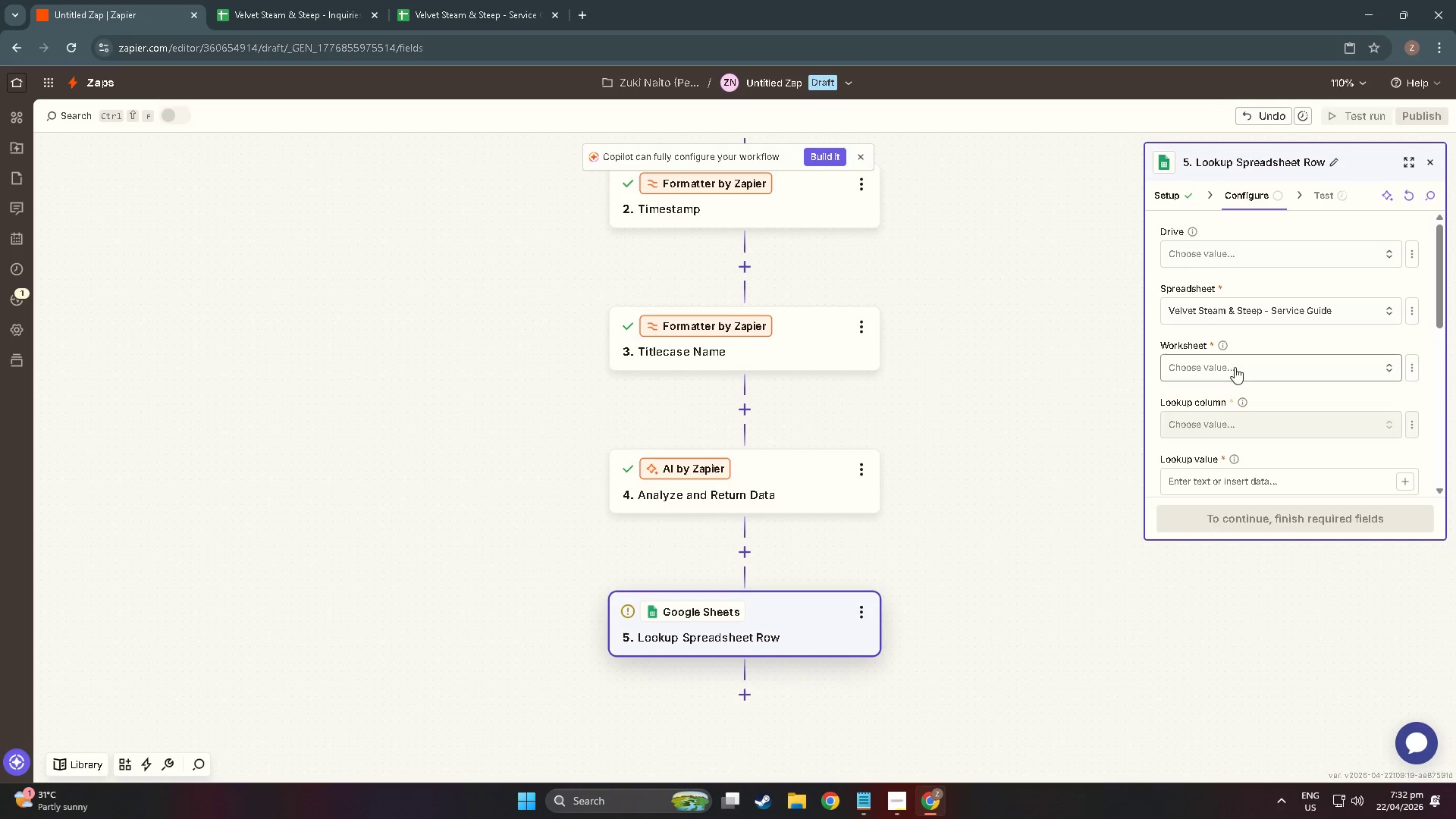 
left_click([1234, 372])
 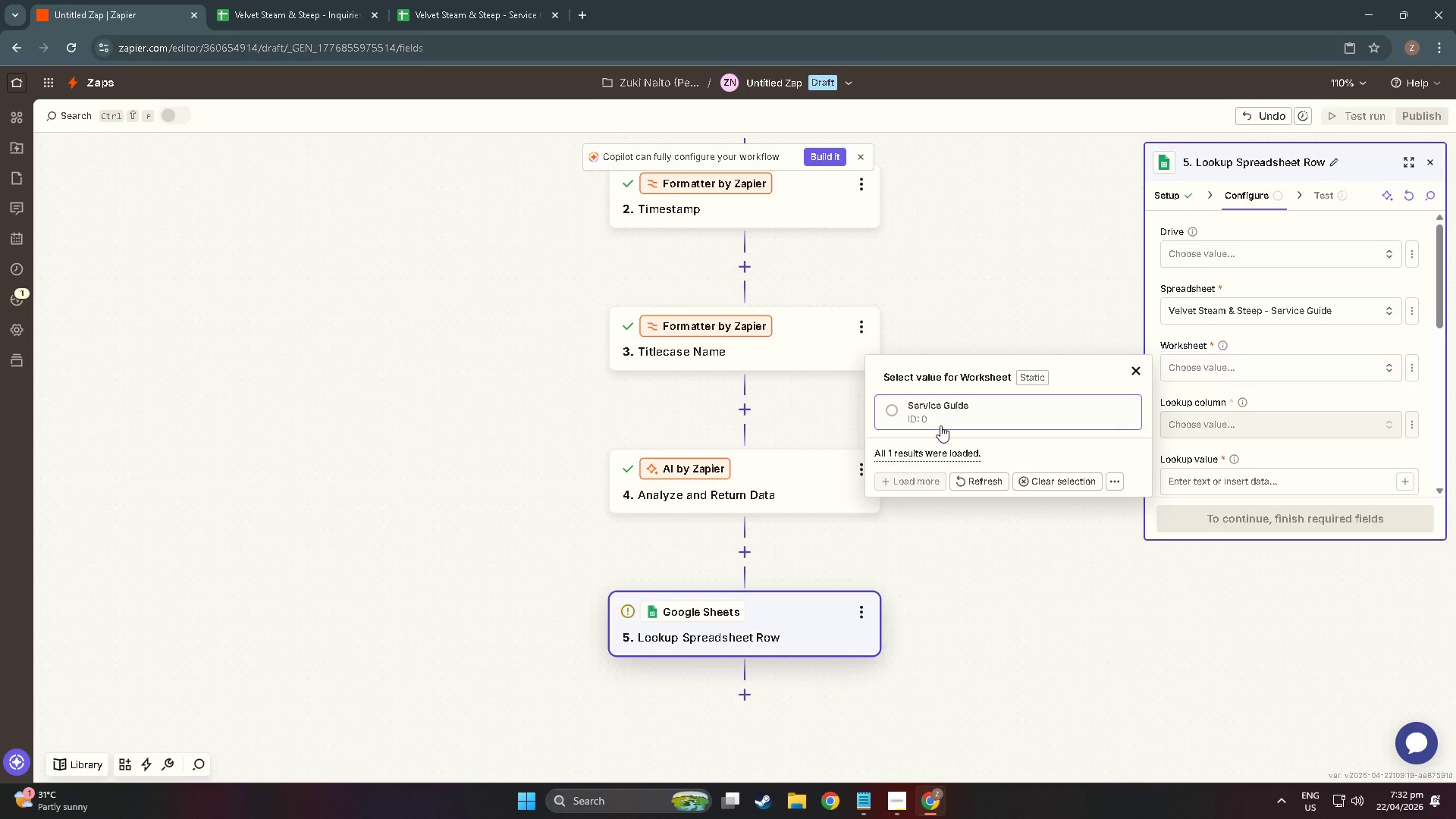 
left_click([933, 425])
 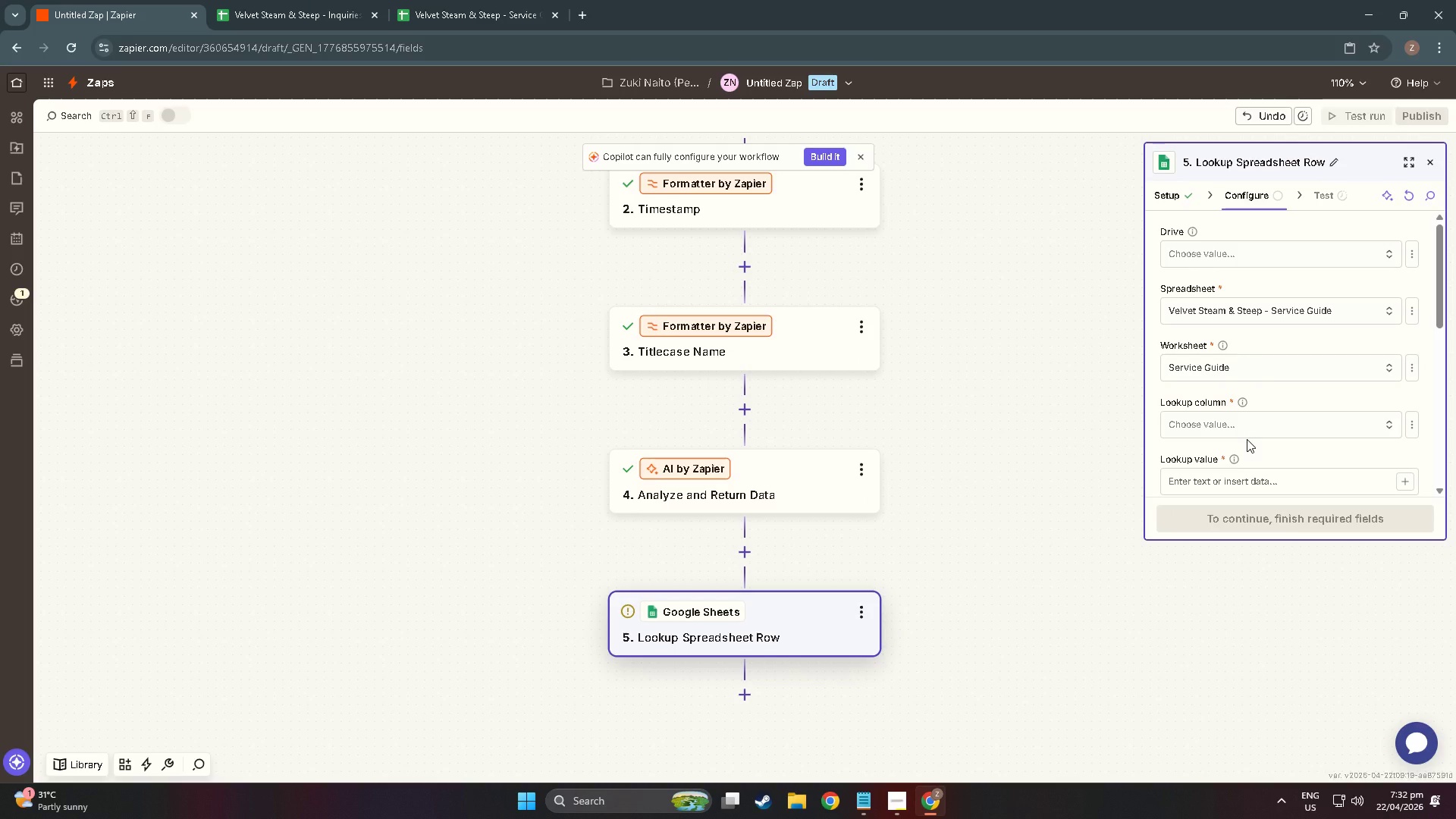 
wait(8.8)
 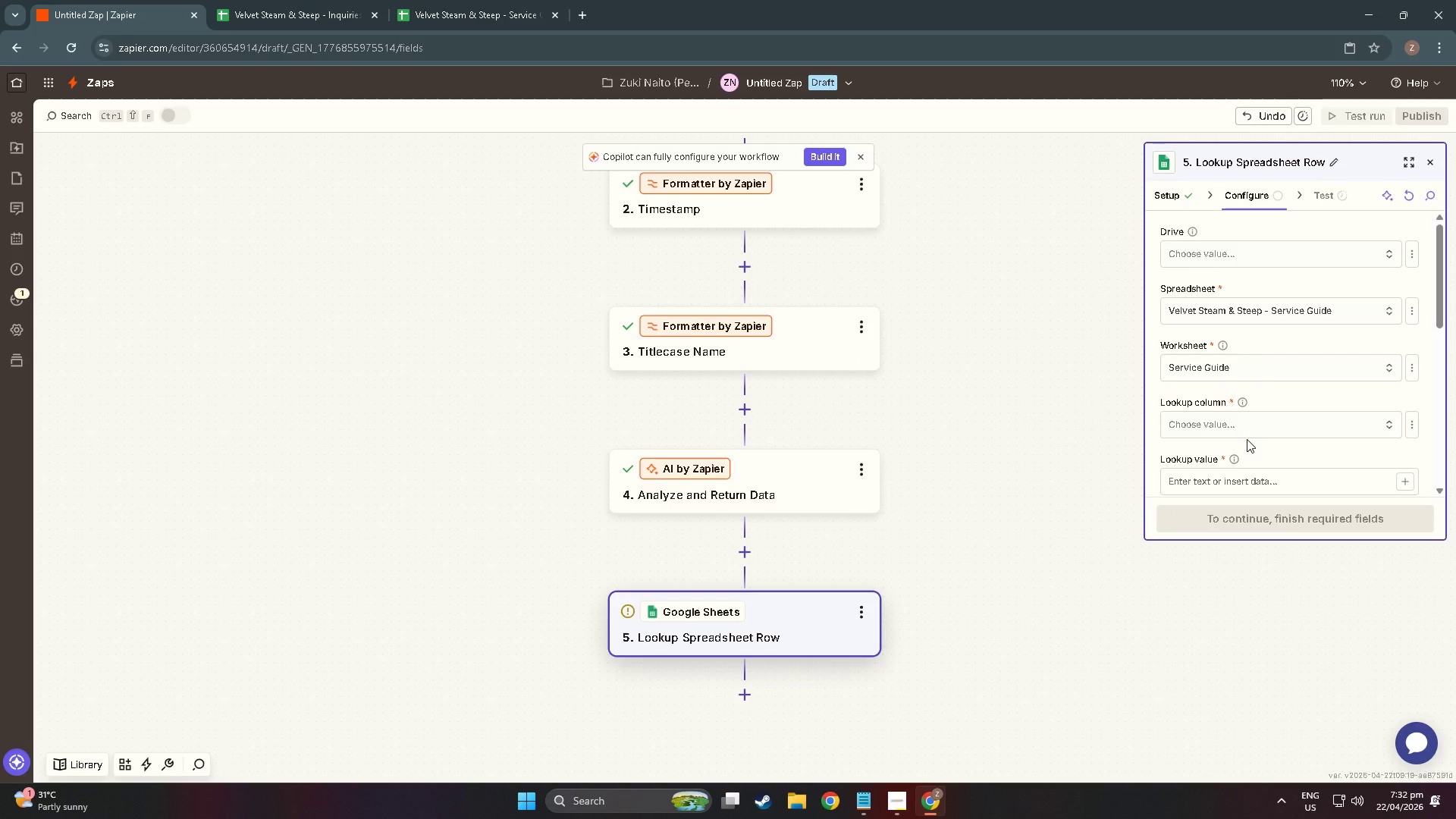 
left_click([1247, 421])
 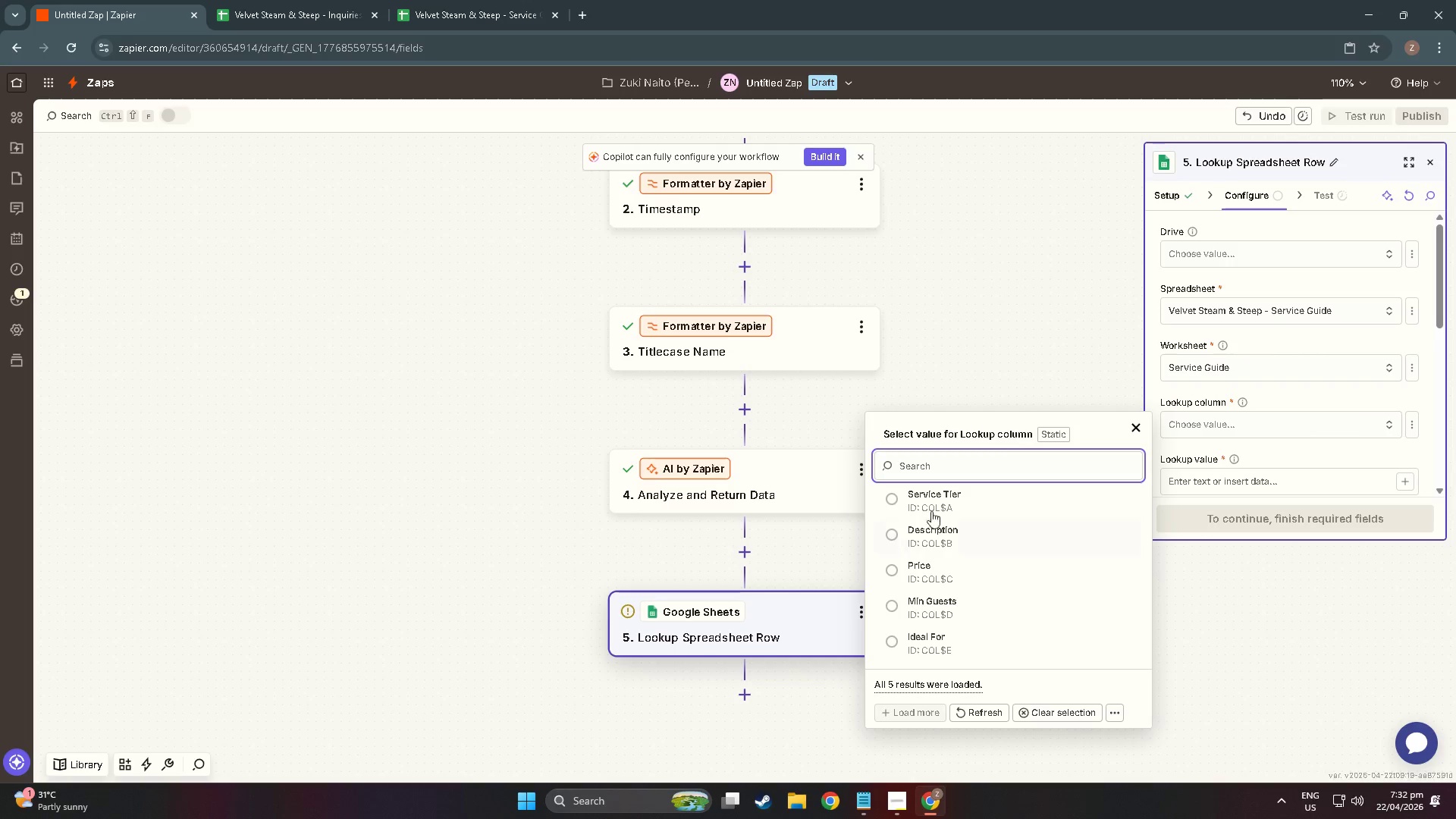 
left_click([946, 498])
 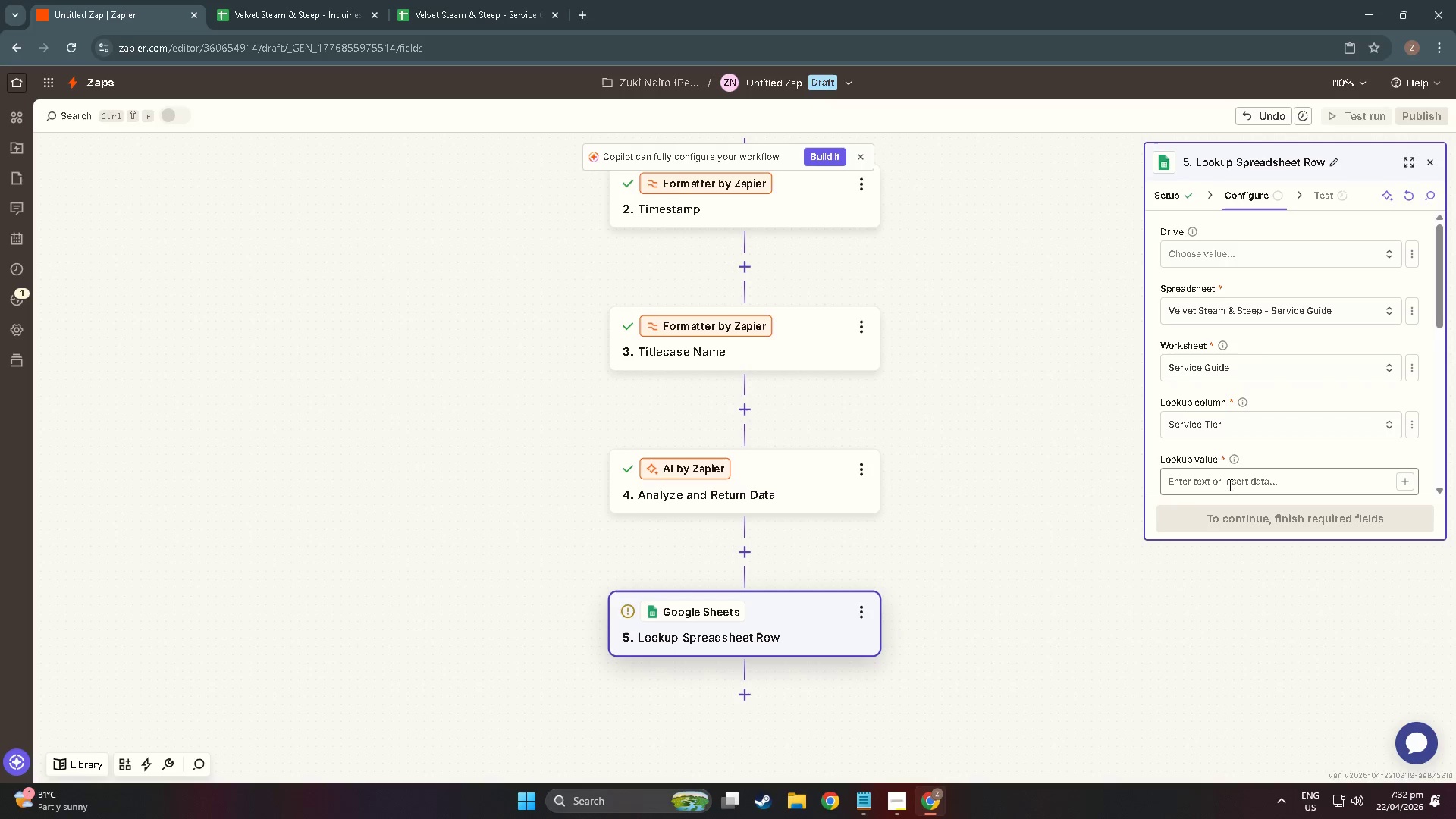 
wait(6.8)
 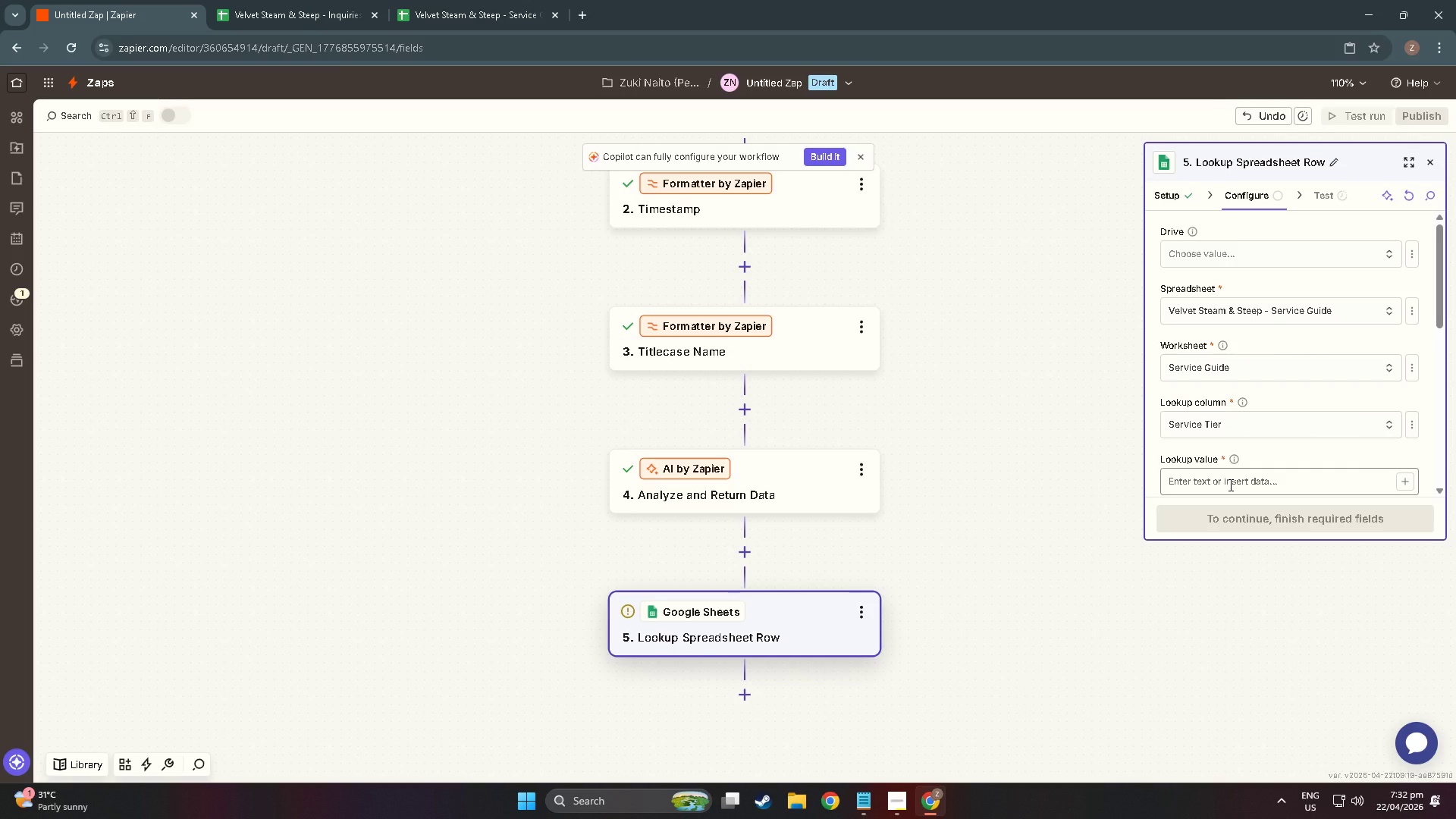 
left_click([1405, 484])
 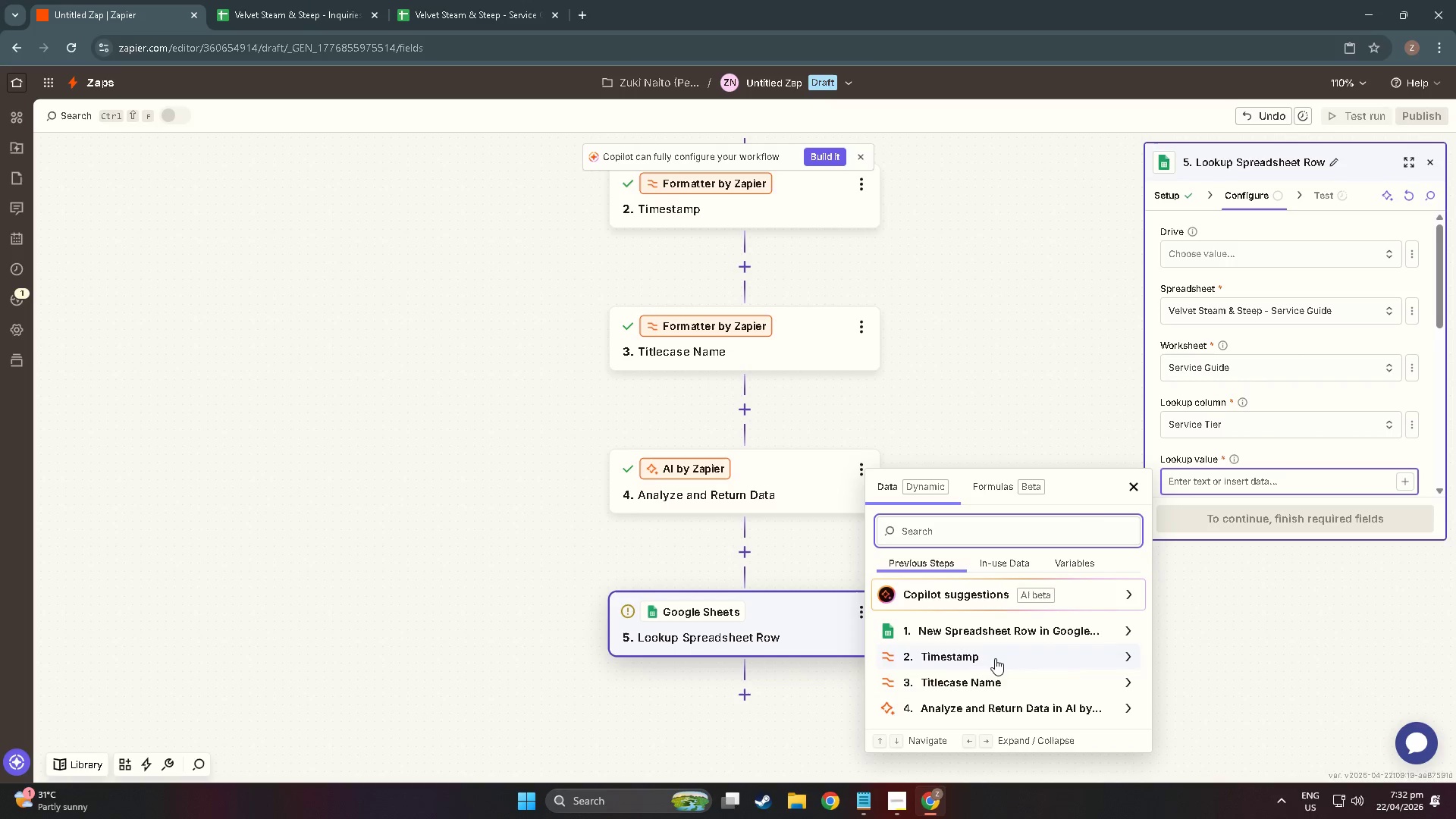 
left_click([976, 706])
 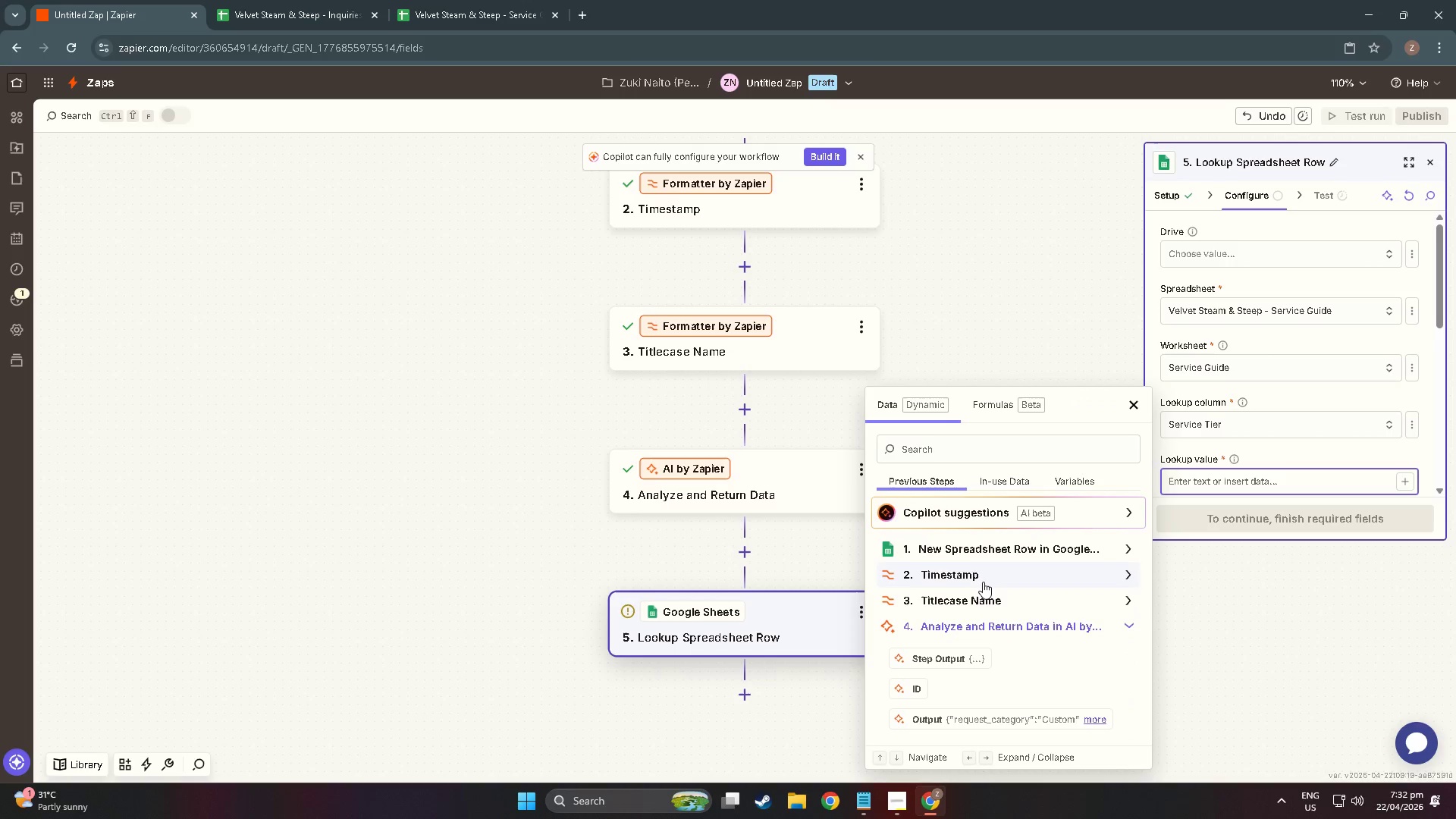 
scroll: coordinate [982, 596], scroll_direction: down, amount: 3.0
 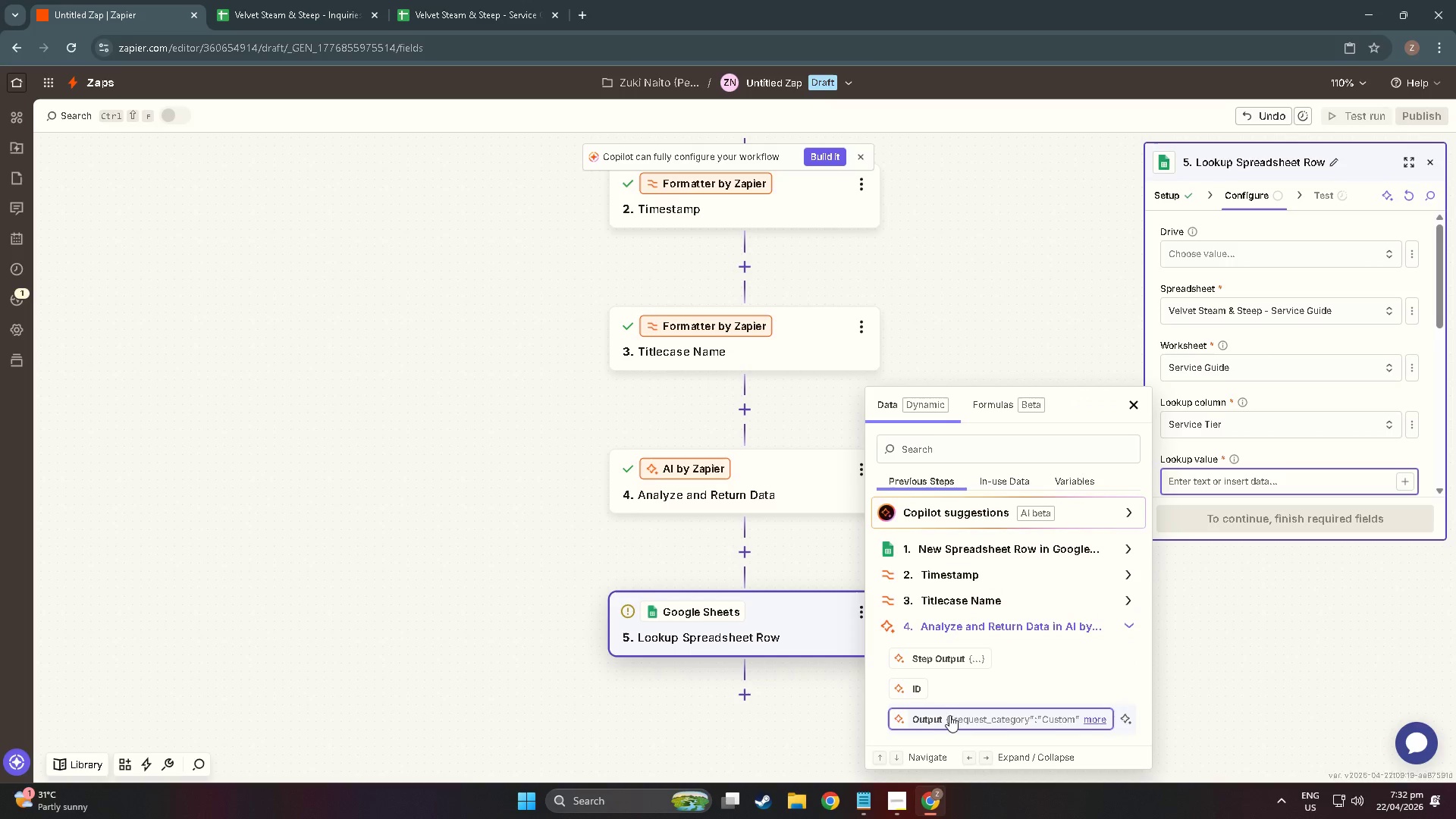 
left_click([956, 717])
 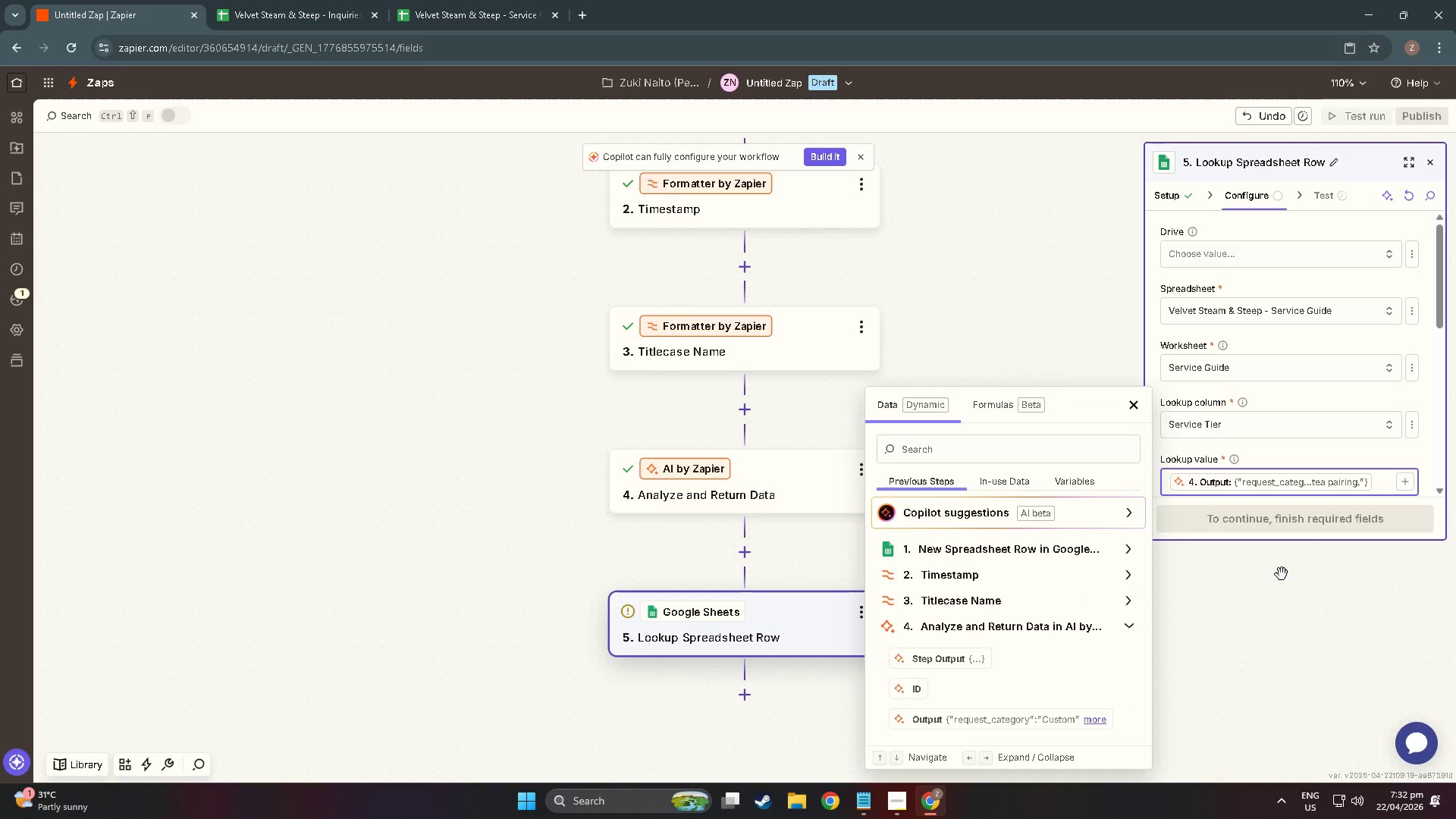 
left_click([1272, 561])
 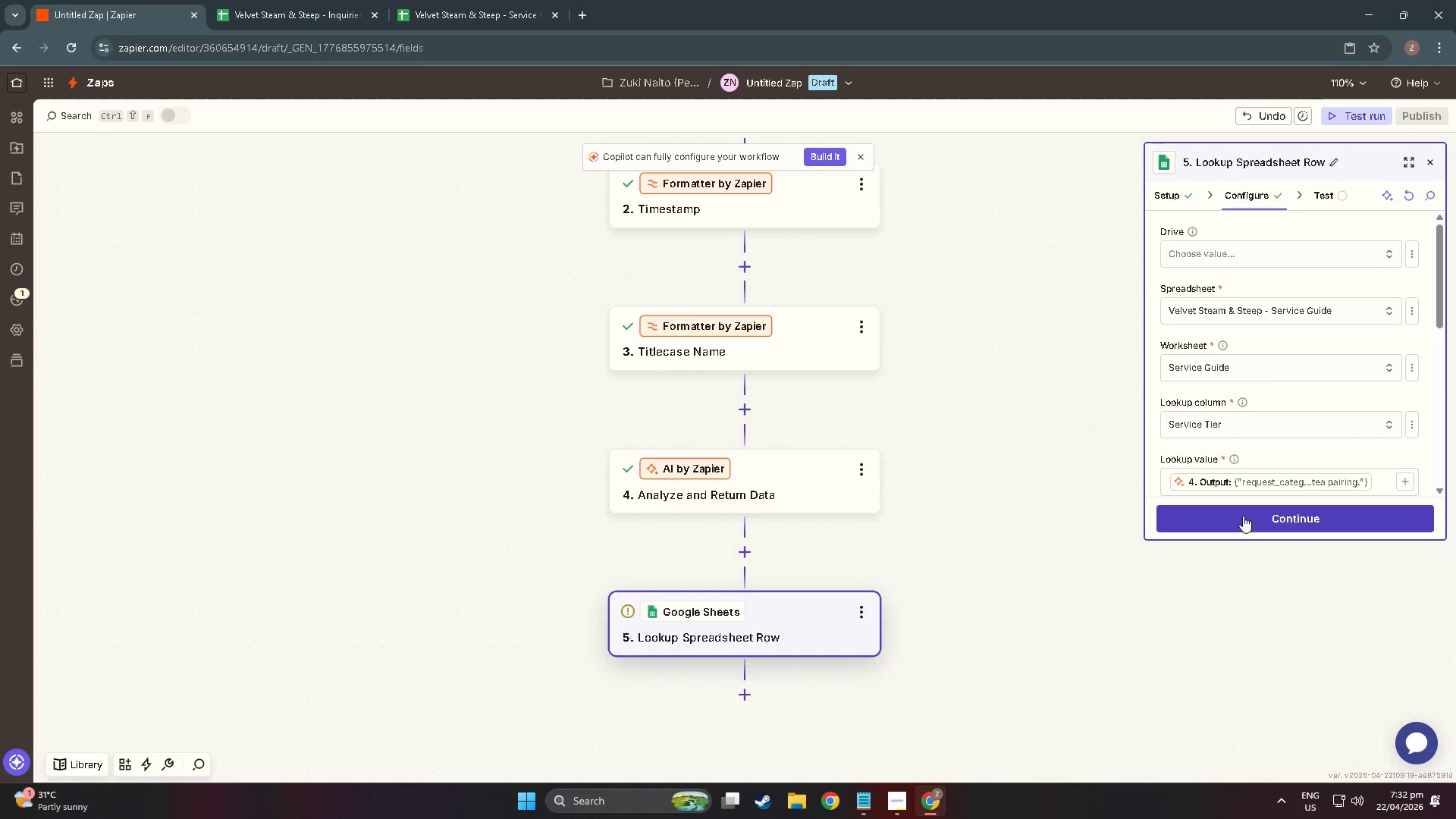 
left_click([1243, 516])
 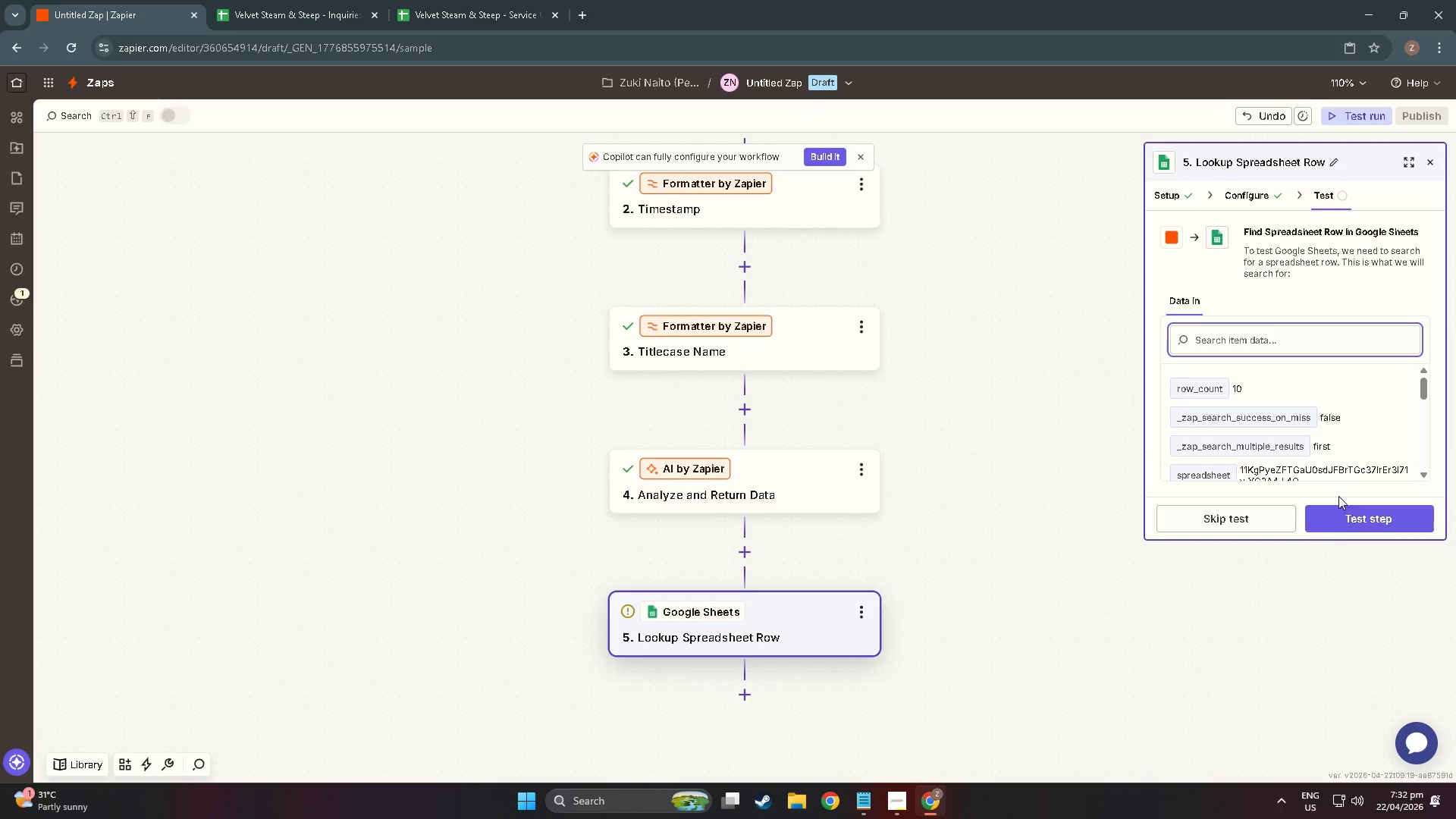 
scroll: coordinate [1260, 431], scroll_direction: down, amount: 8.0
 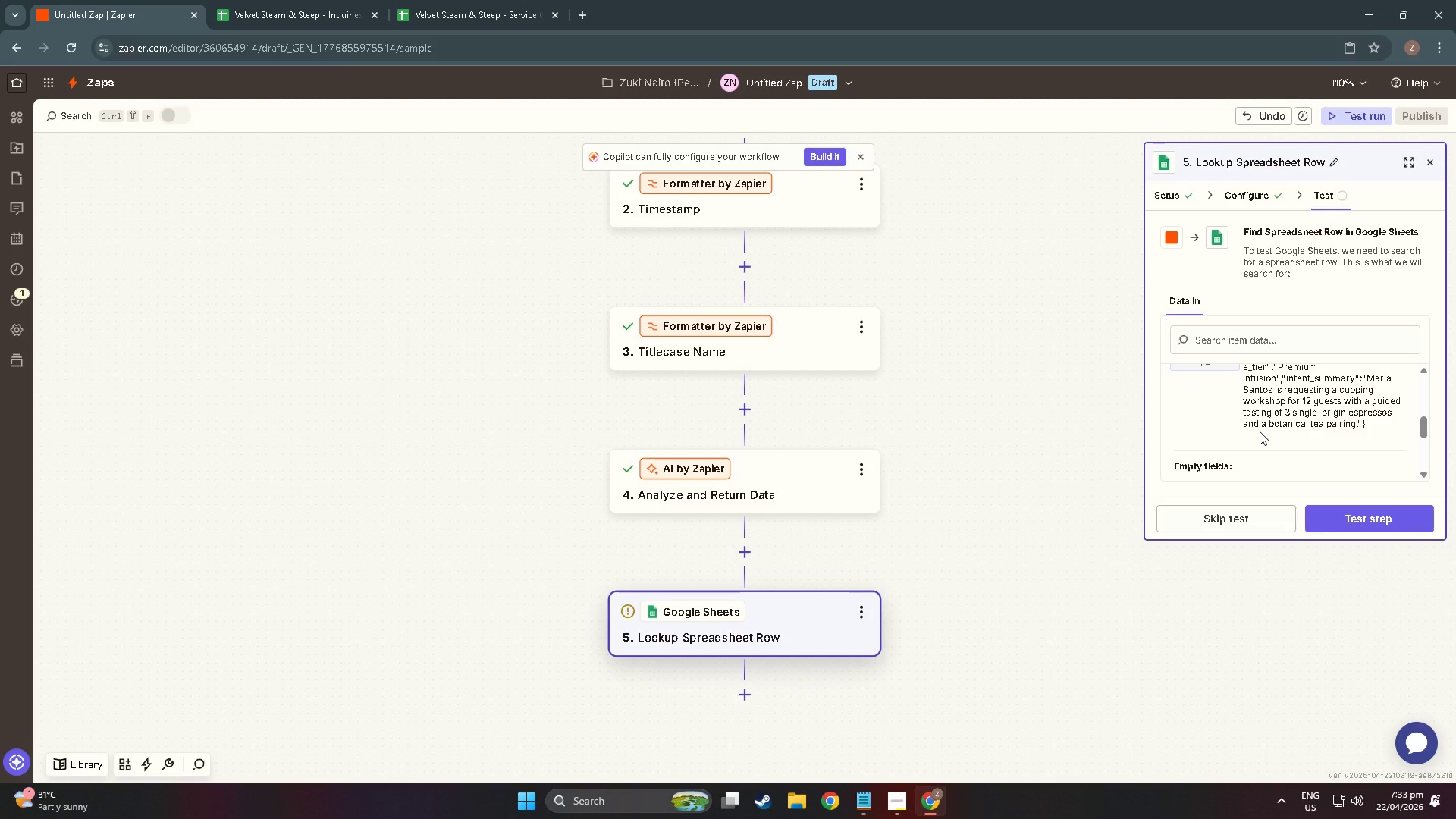 
scroll: coordinate [1260, 431], scroll_direction: up, amount: 2.0
 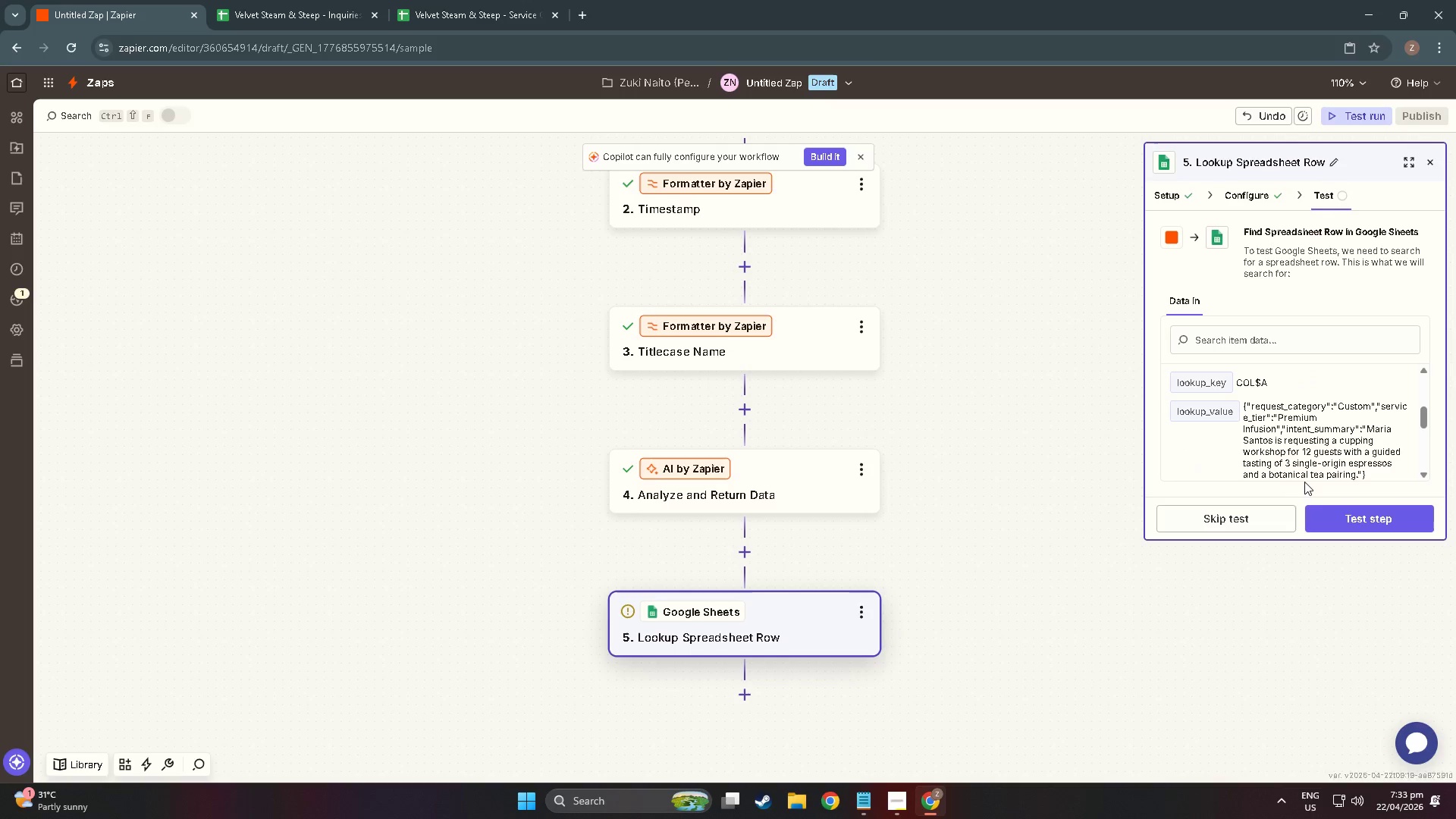 
left_click([1357, 518])
 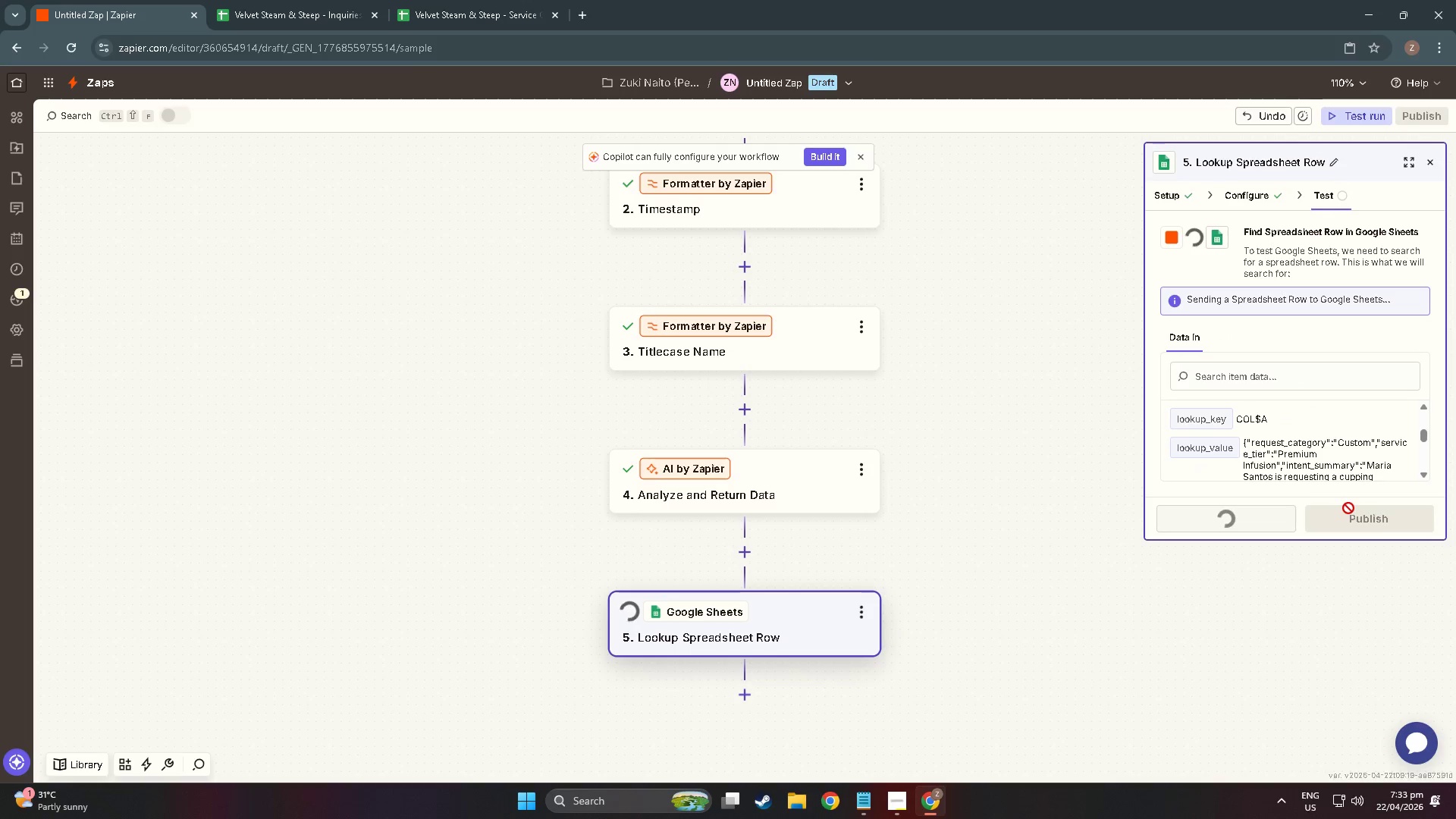 
mouse_move([1305, 489])
 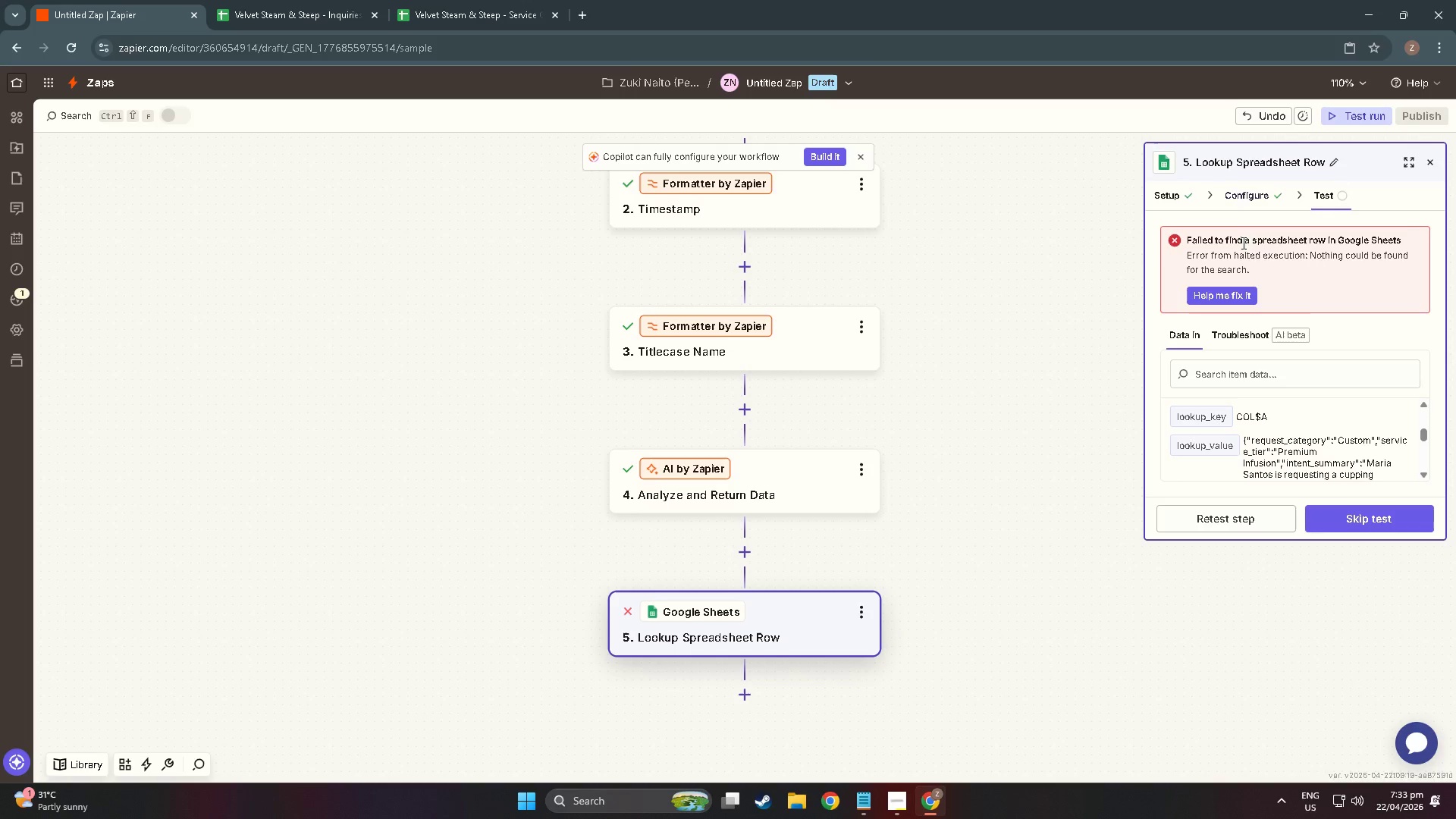 
wait(6.32)
 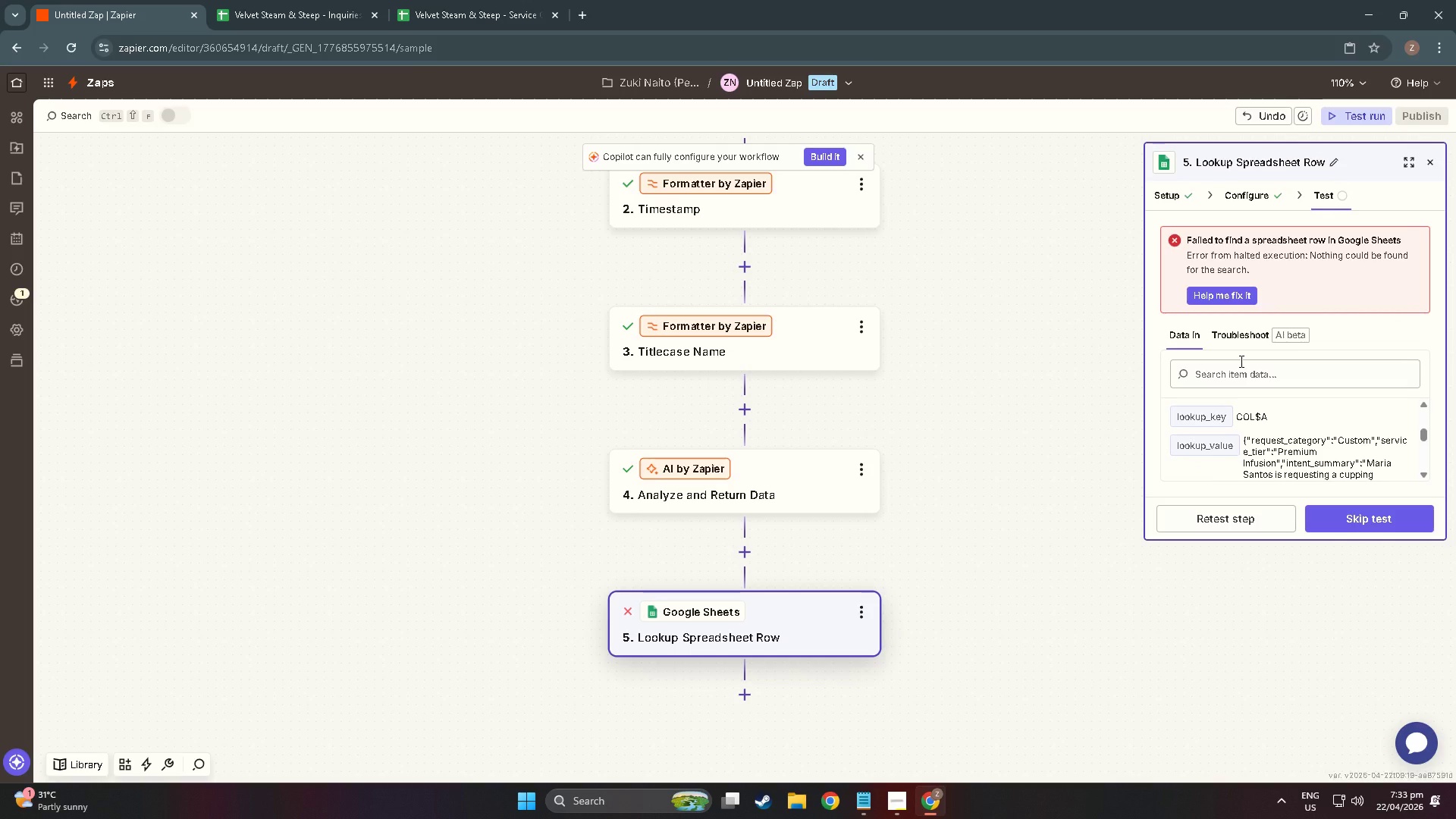 
left_click([1247, 300])
 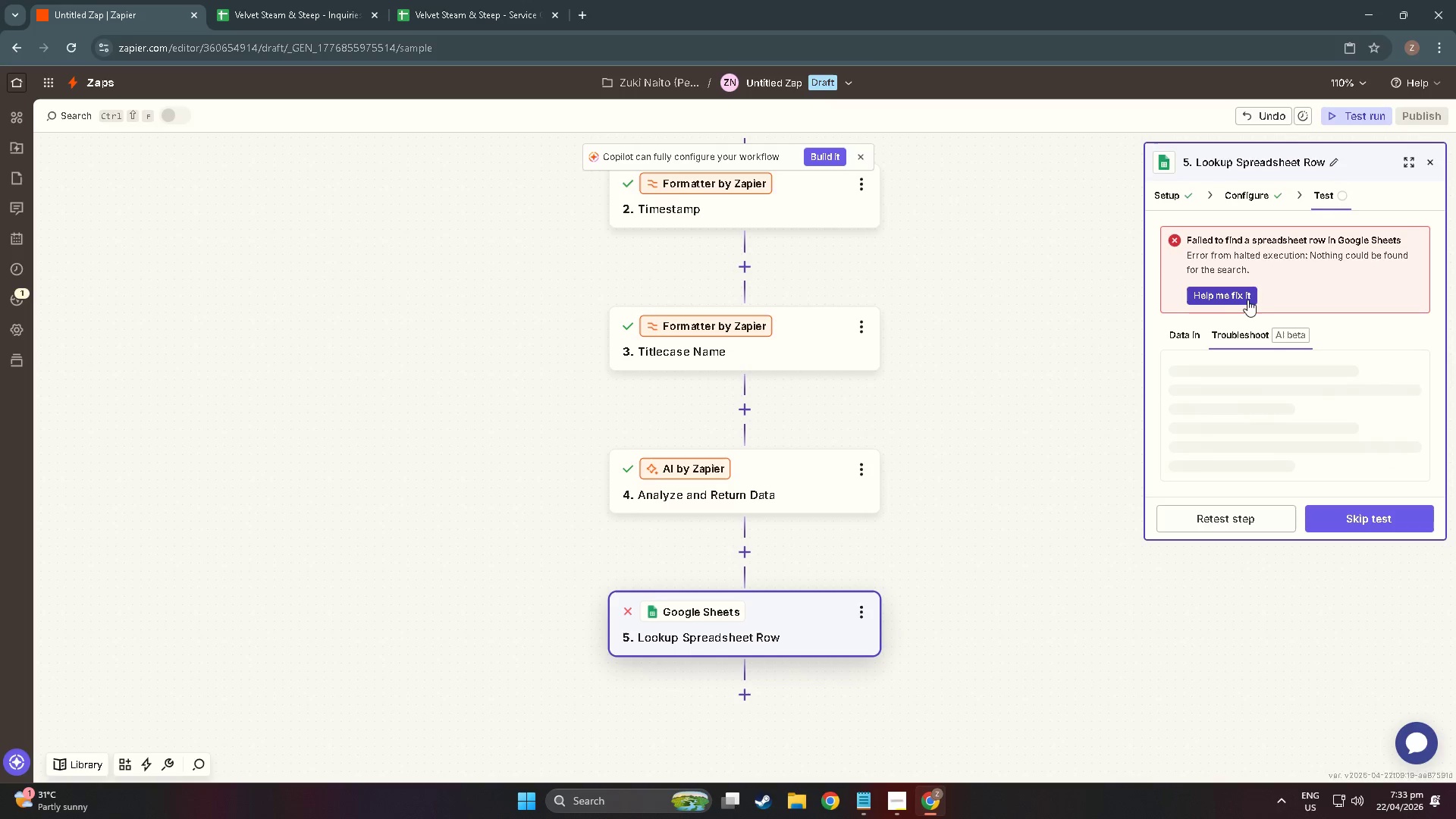 
left_click([453, 0])
 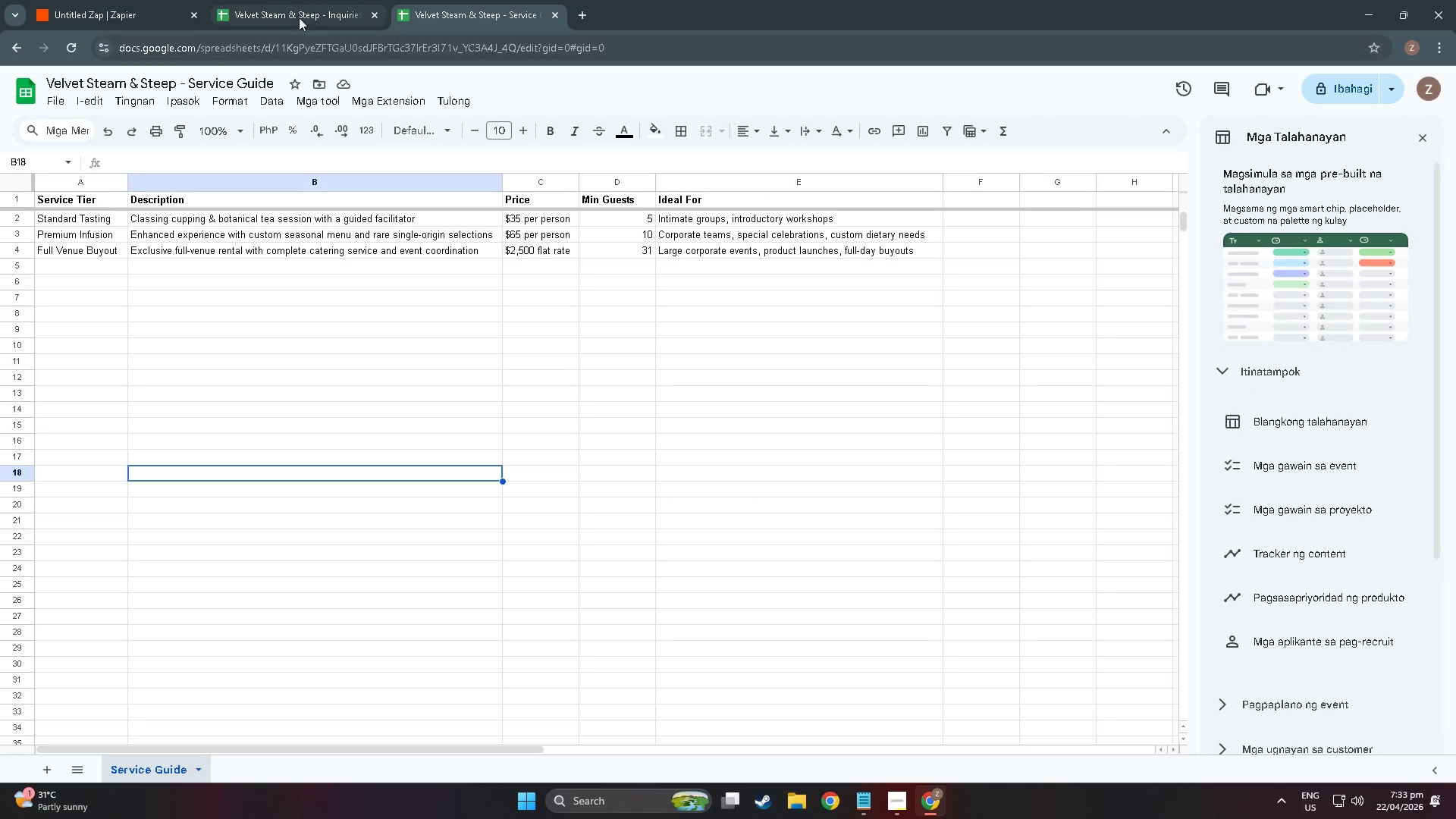 
left_click([240, 5])
 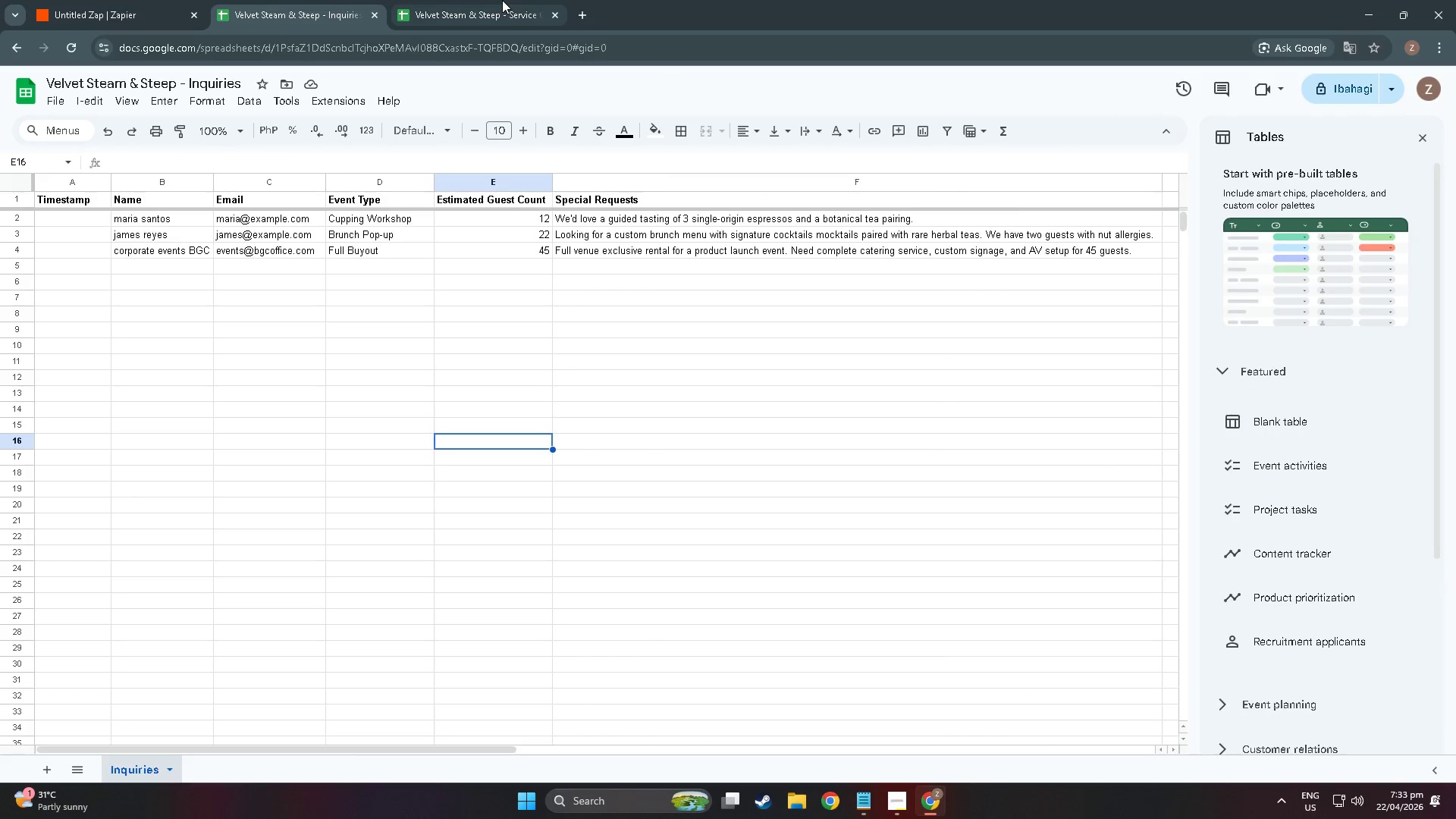 
left_click([506, 0])
 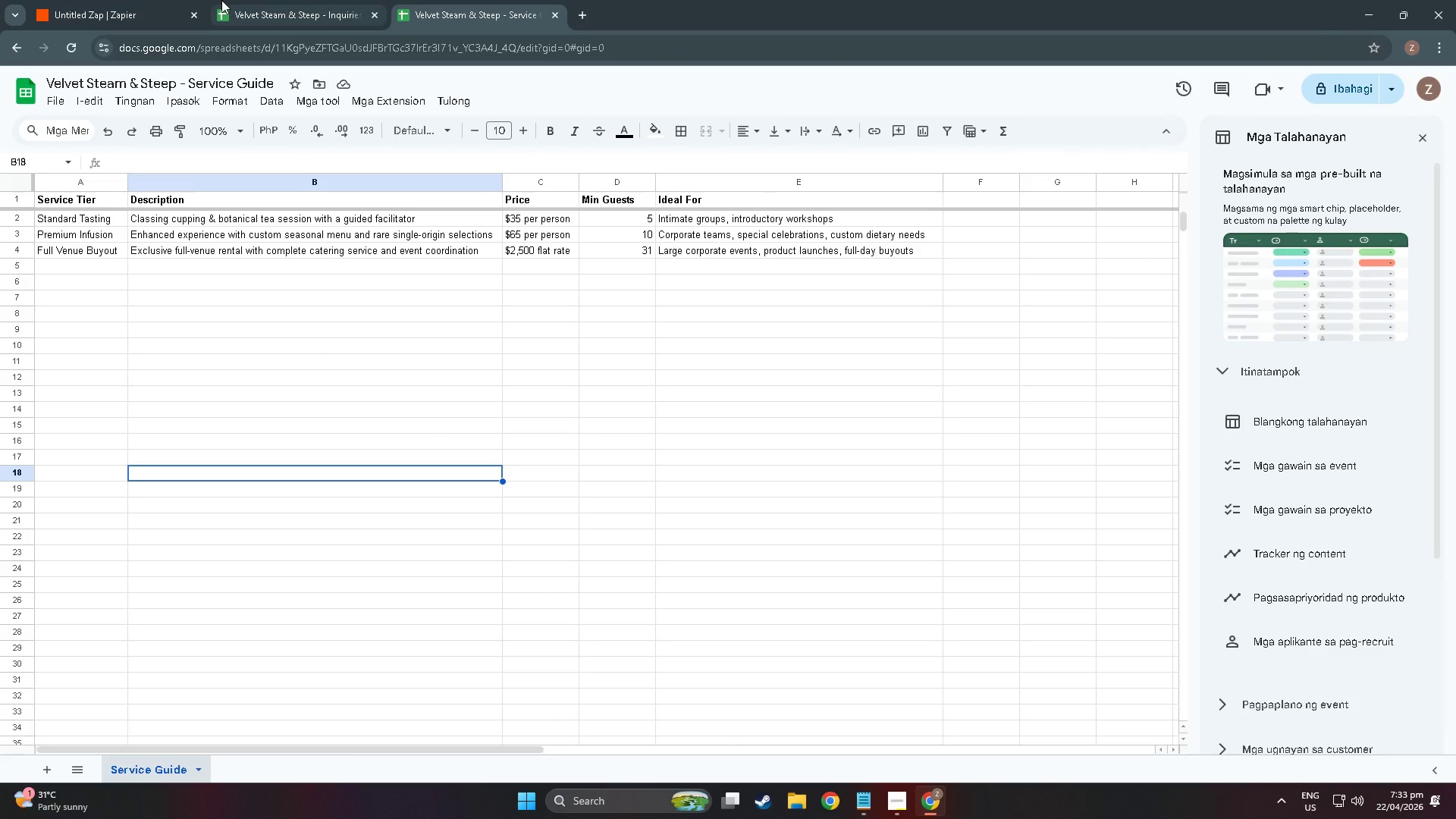 
left_click([95, 0])
 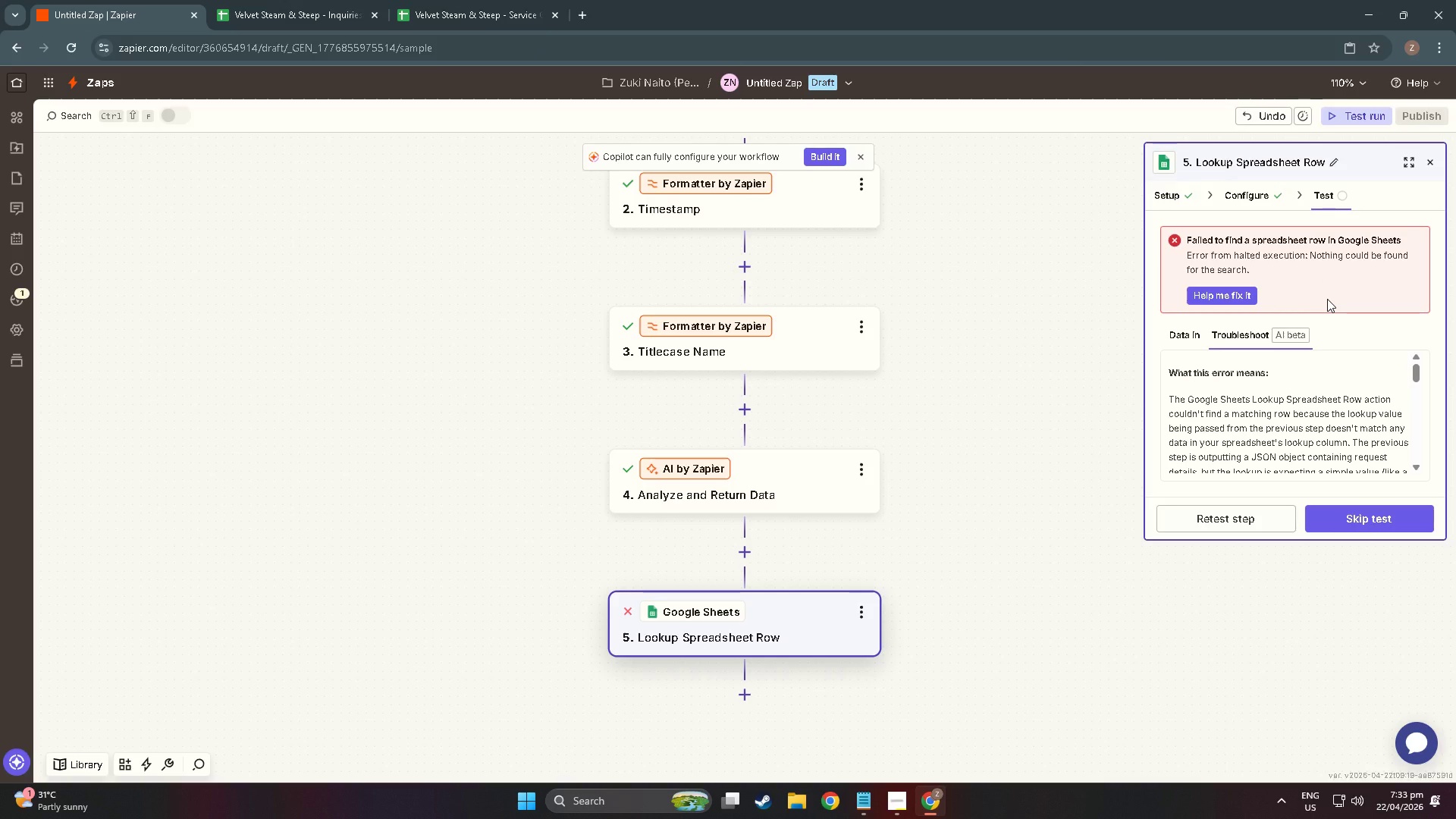 
scroll: coordinate [1305, 402], scroll_direction: down, amount: 4.0
 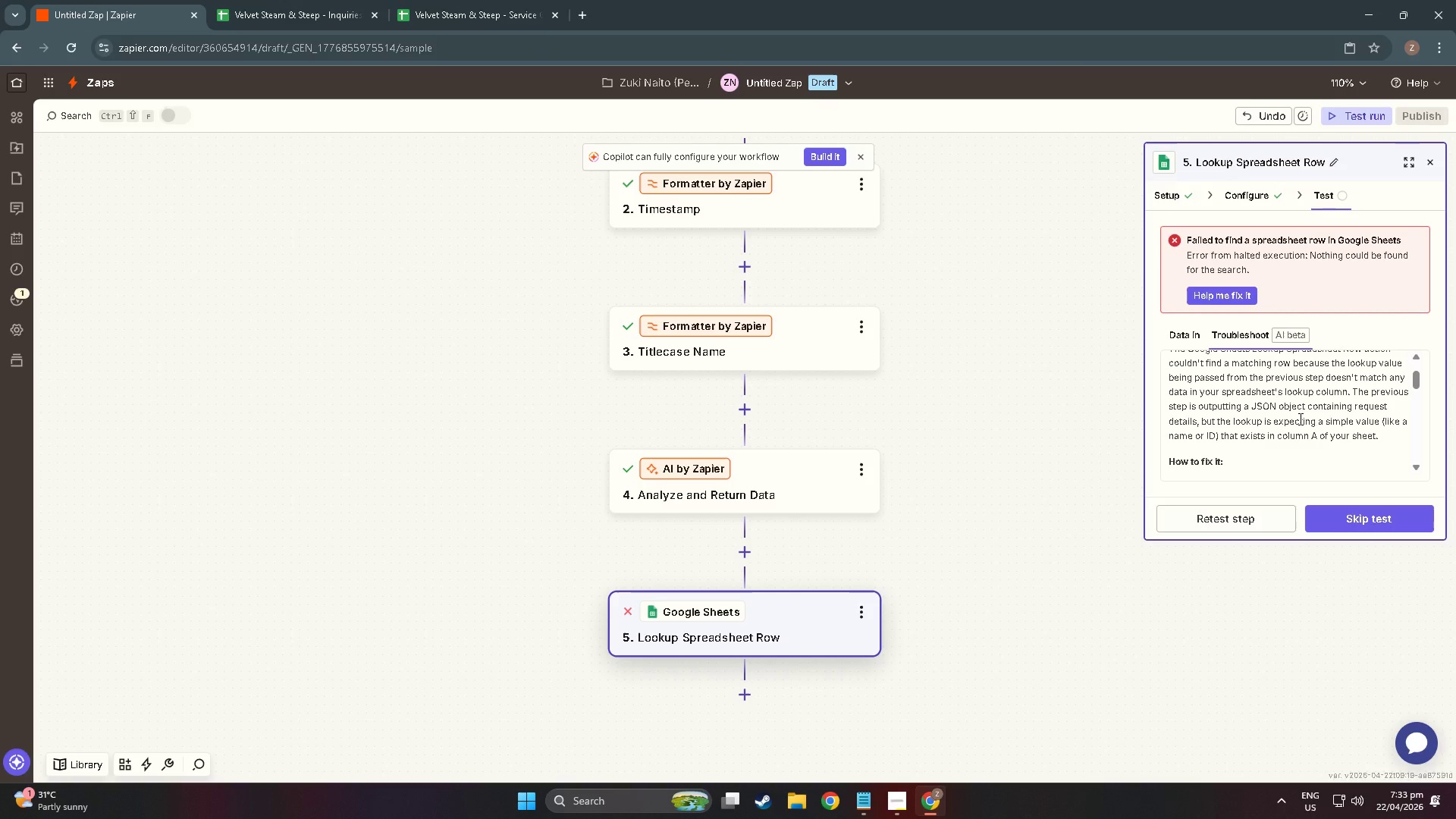 
scroll: coordinate [1294, 417], scroll_direction: up, amount: 2.0
 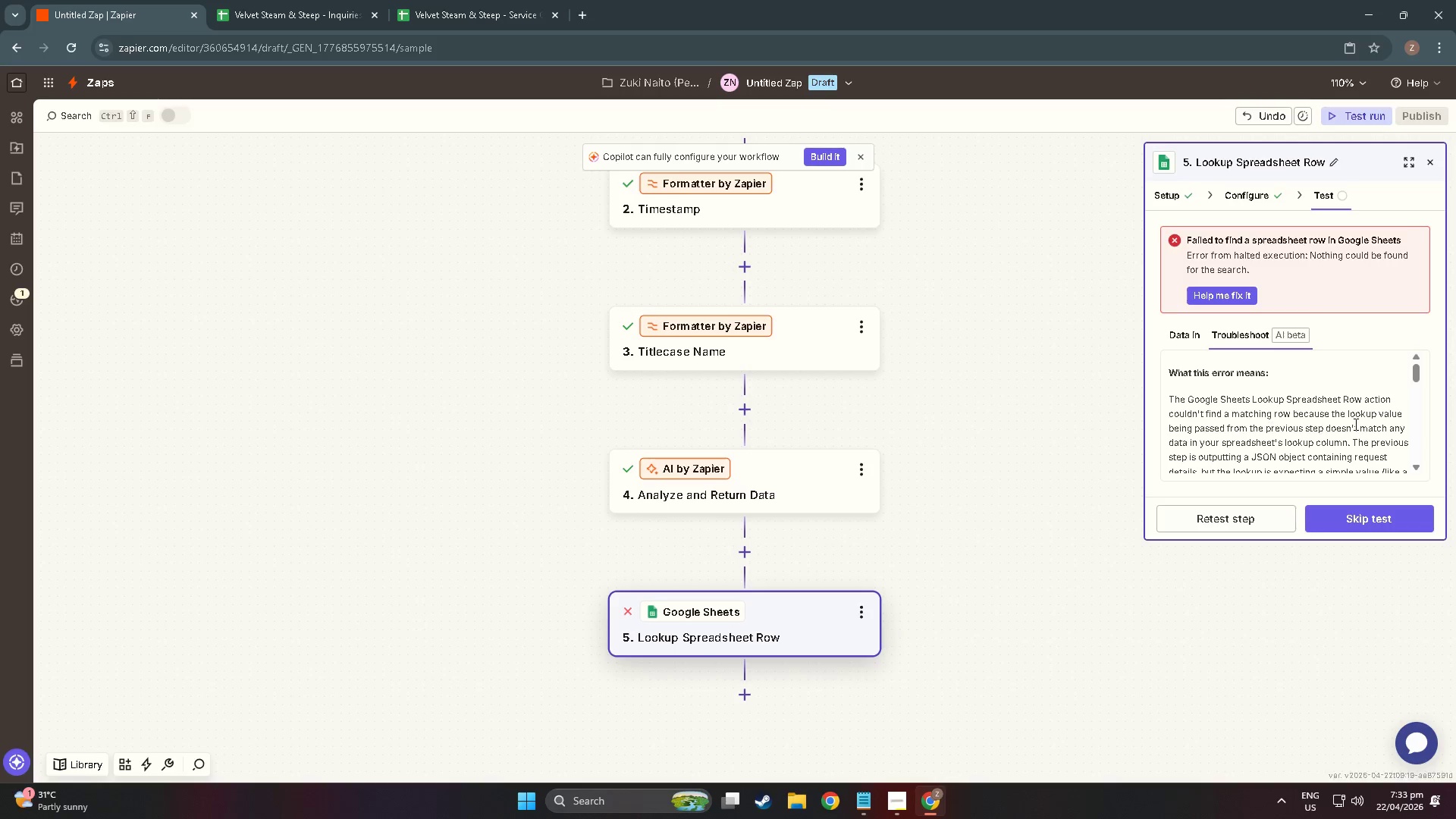 
wait(6.67)
 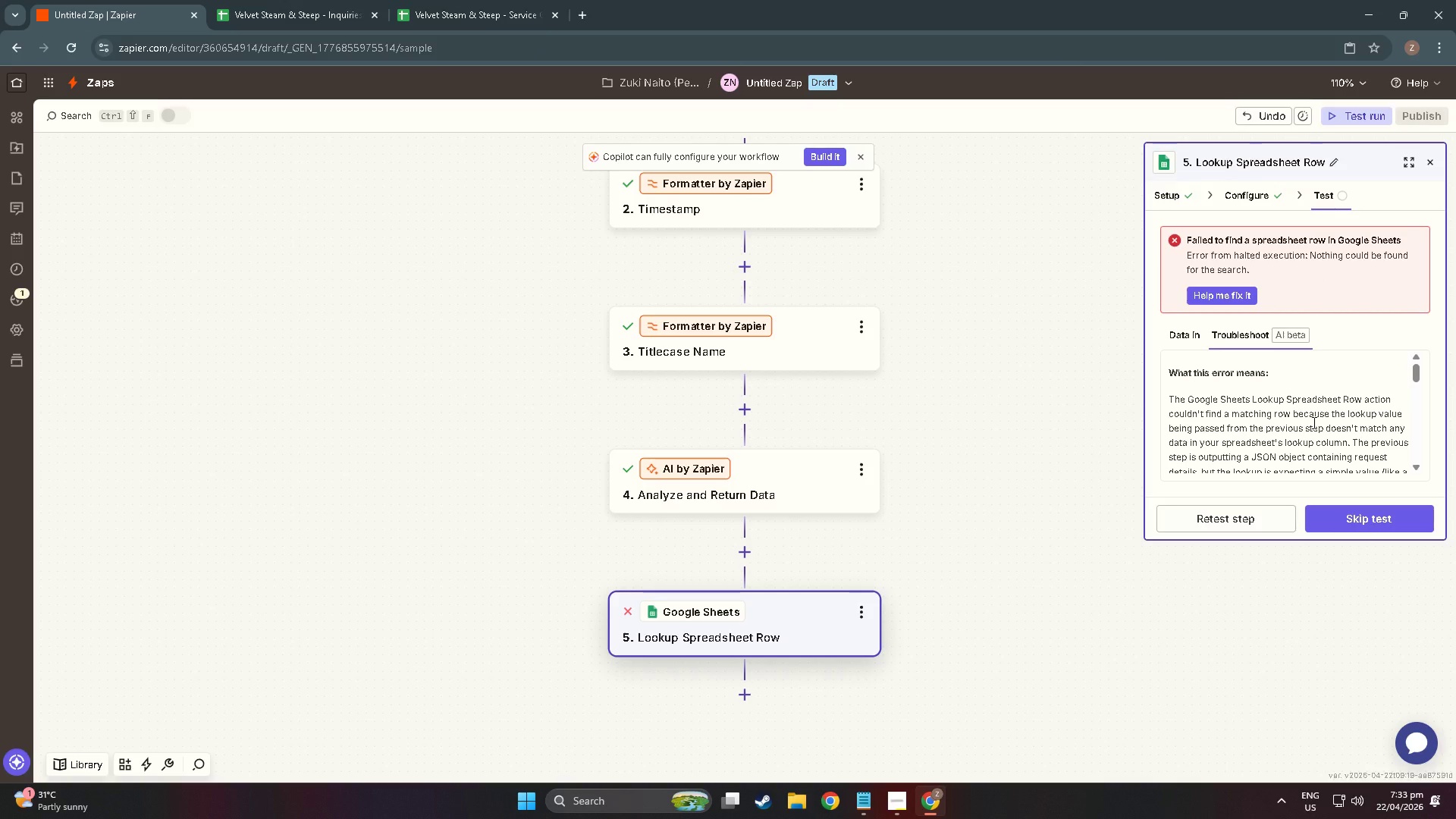 
scroll: coordinate [1355, 423], scroll_direction: down, amount: 2.0
 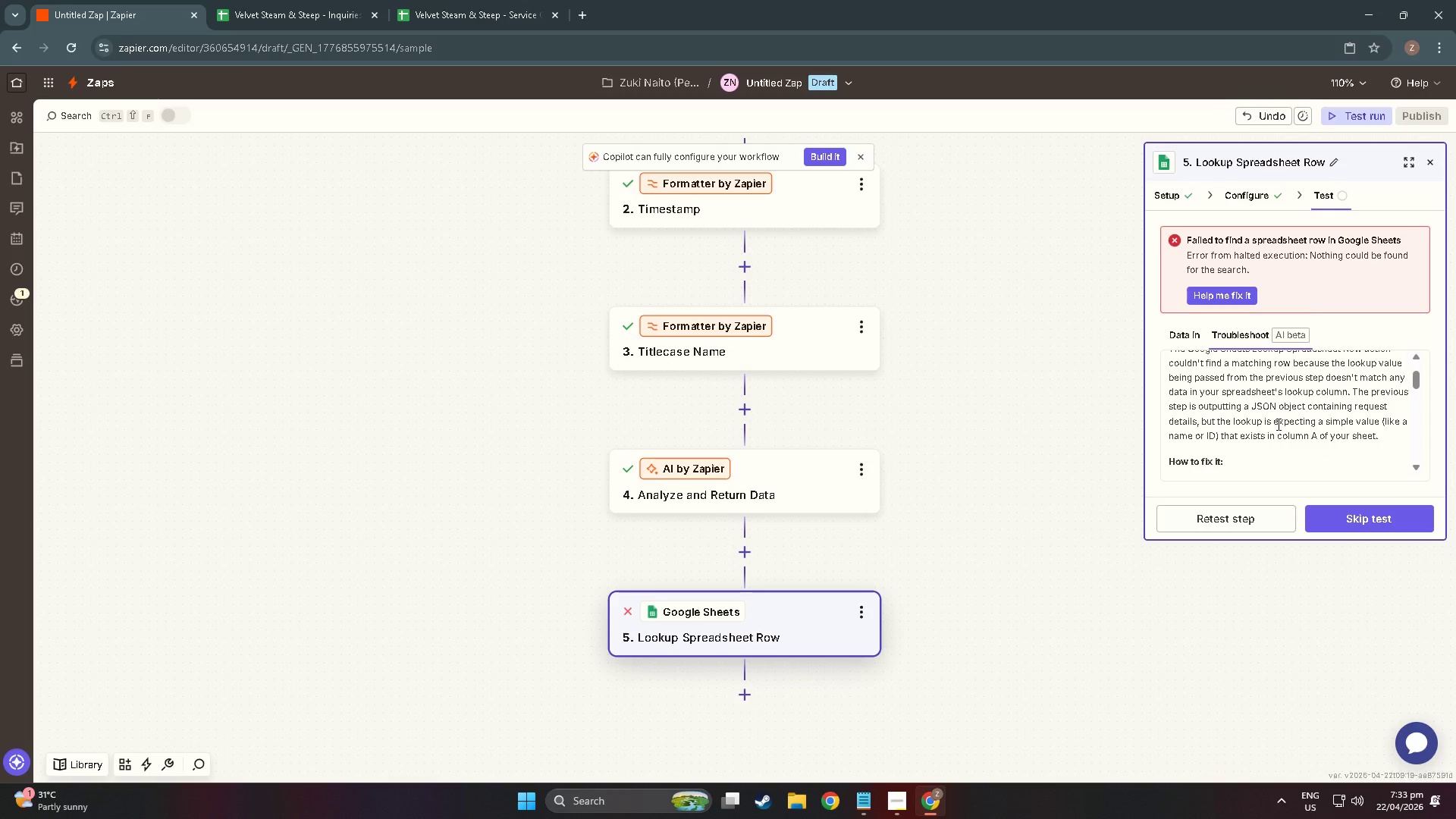 
wait(5.09)
 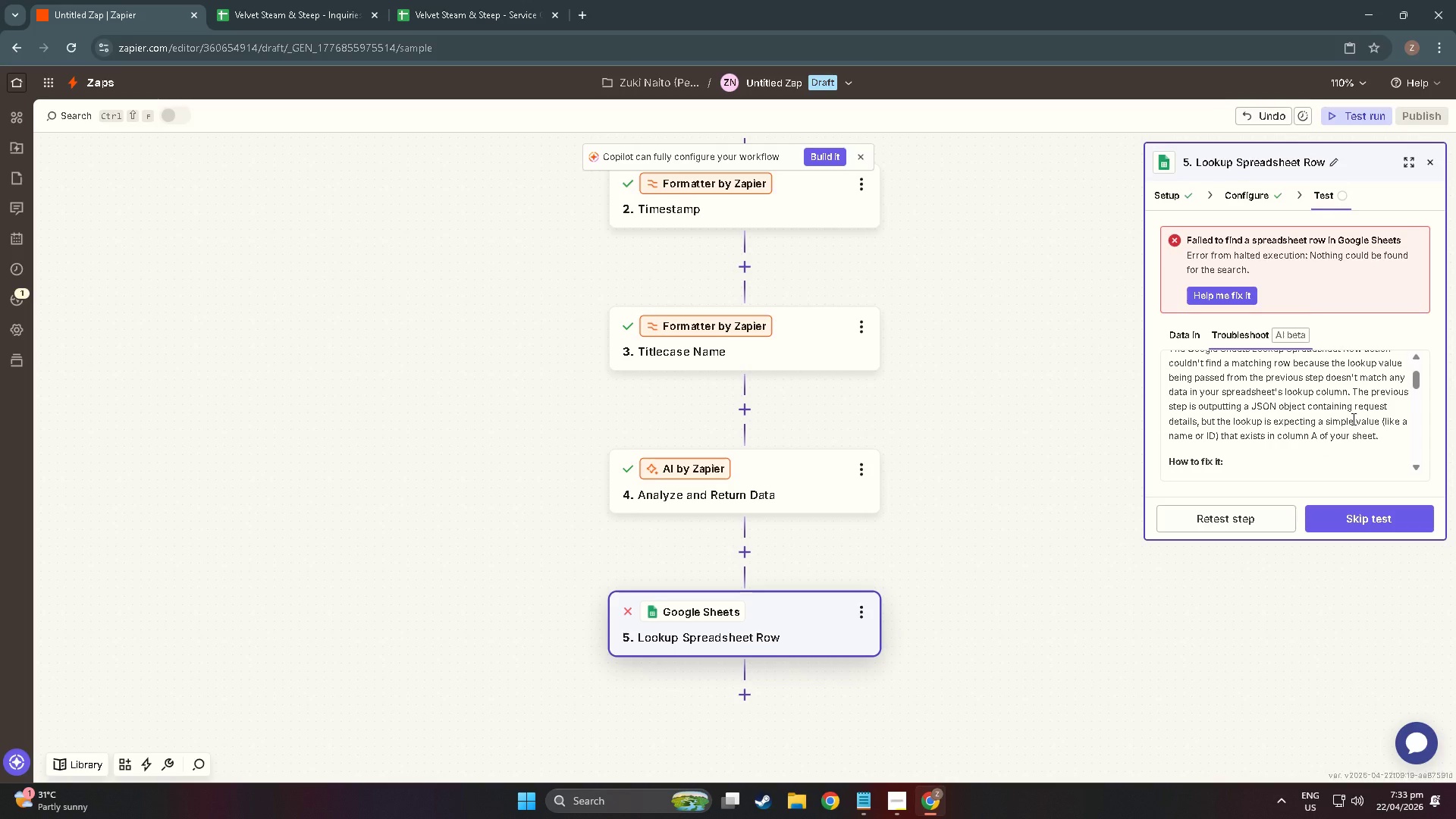 
left_click([1241, 202])
 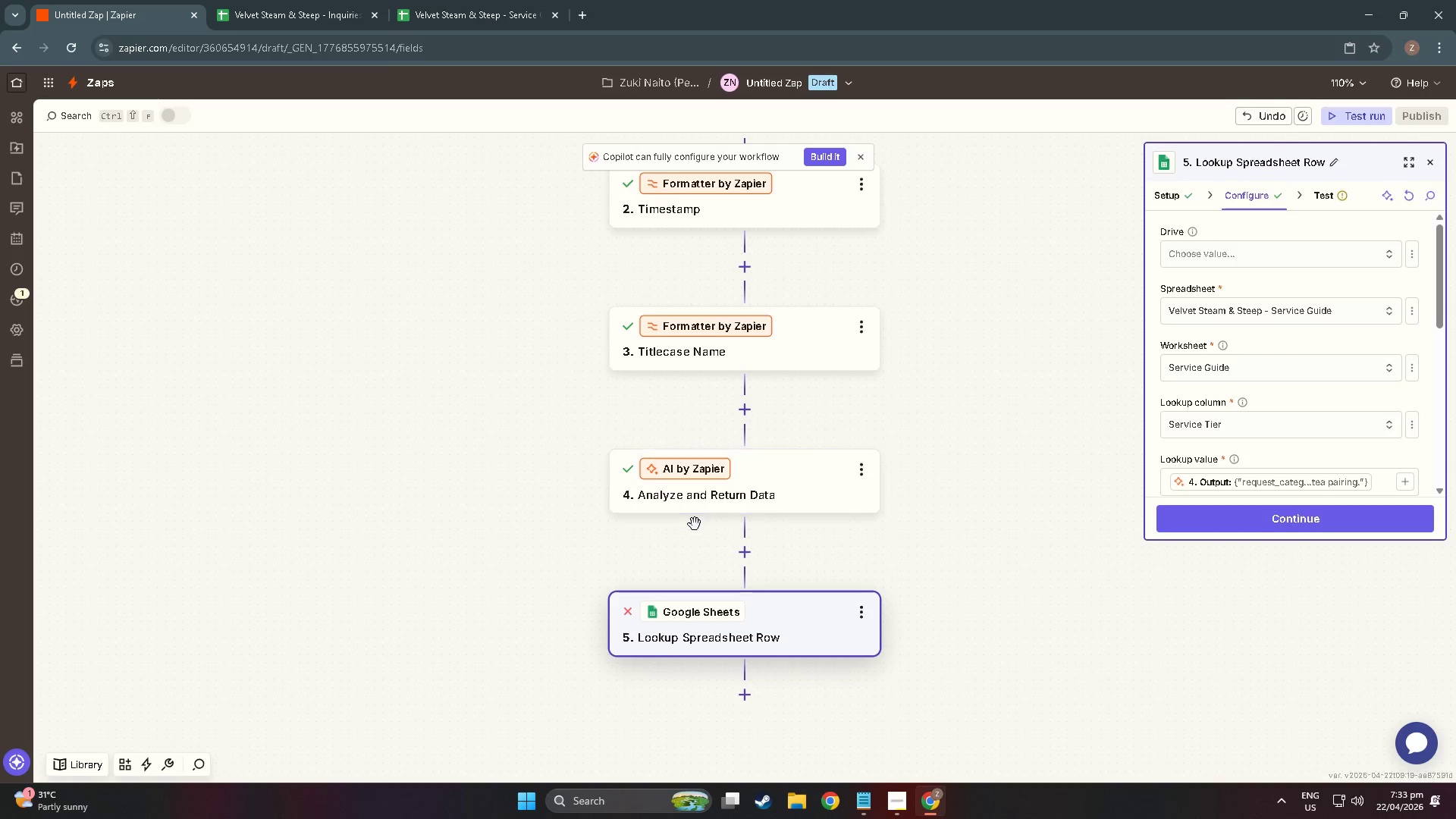 
left_click([767, 470])
 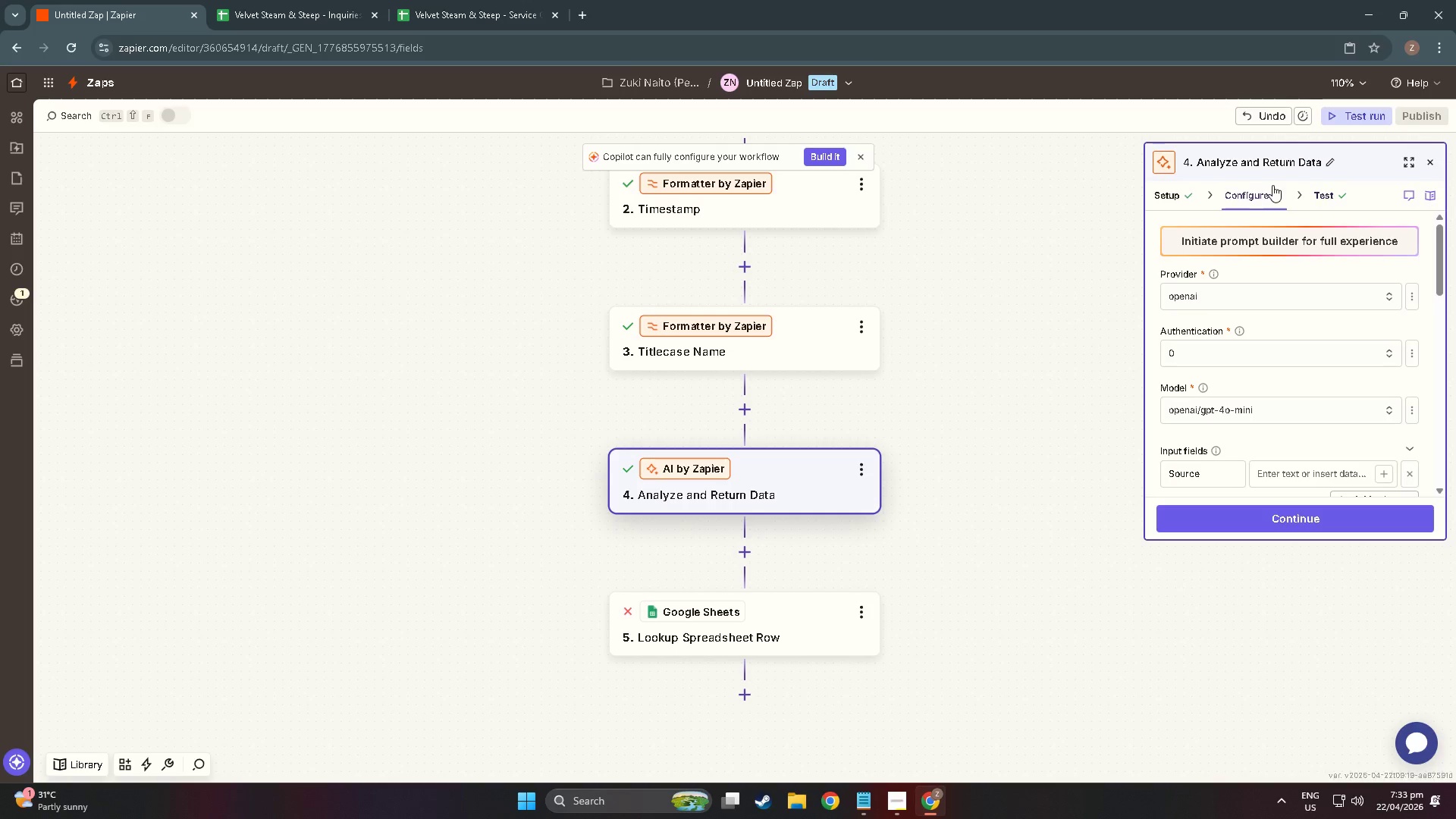 
left_click([1407, 169])
 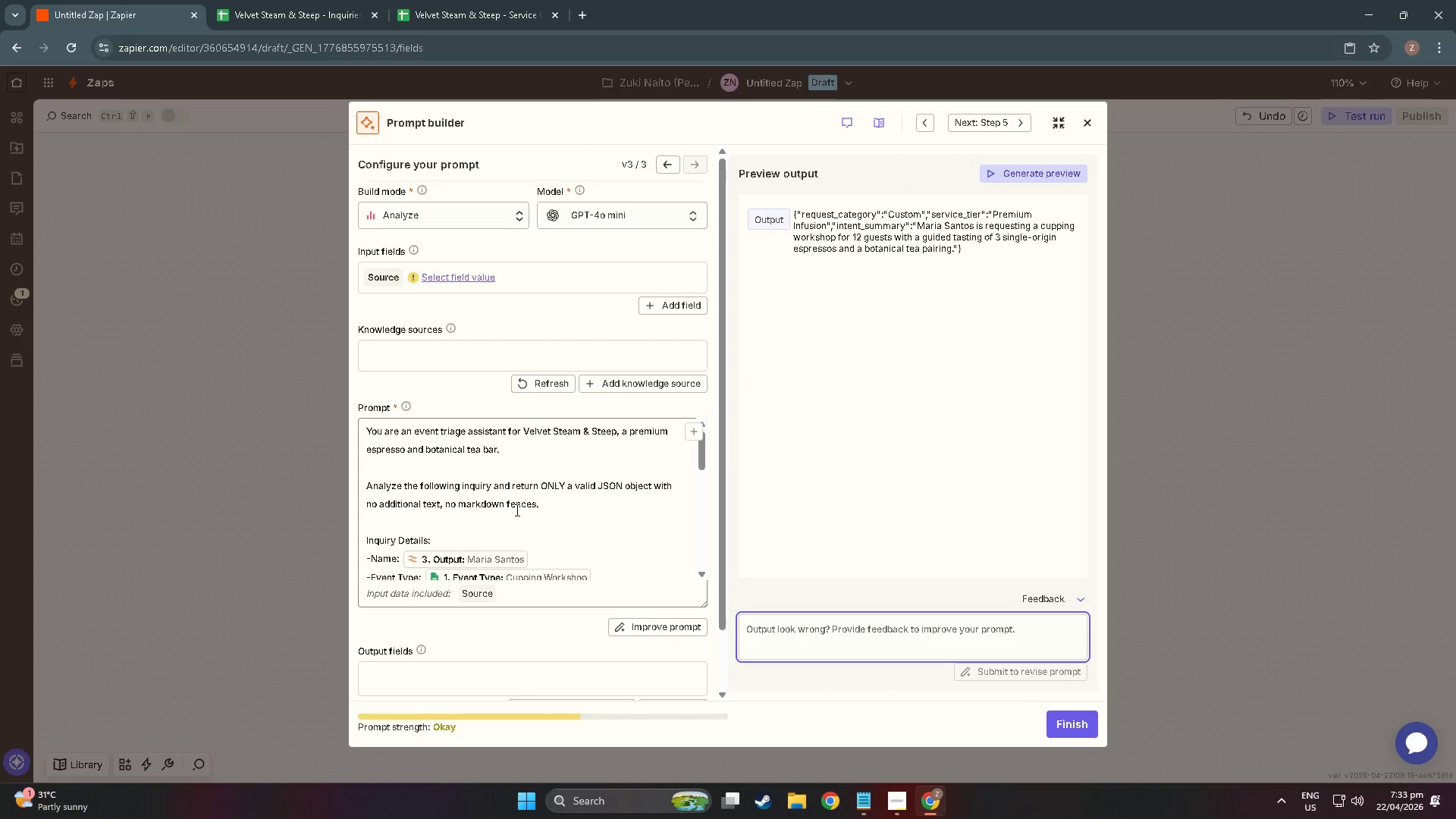 
scroll: coordinate [512, 608], scroll_direction: down, amount: 15.0
 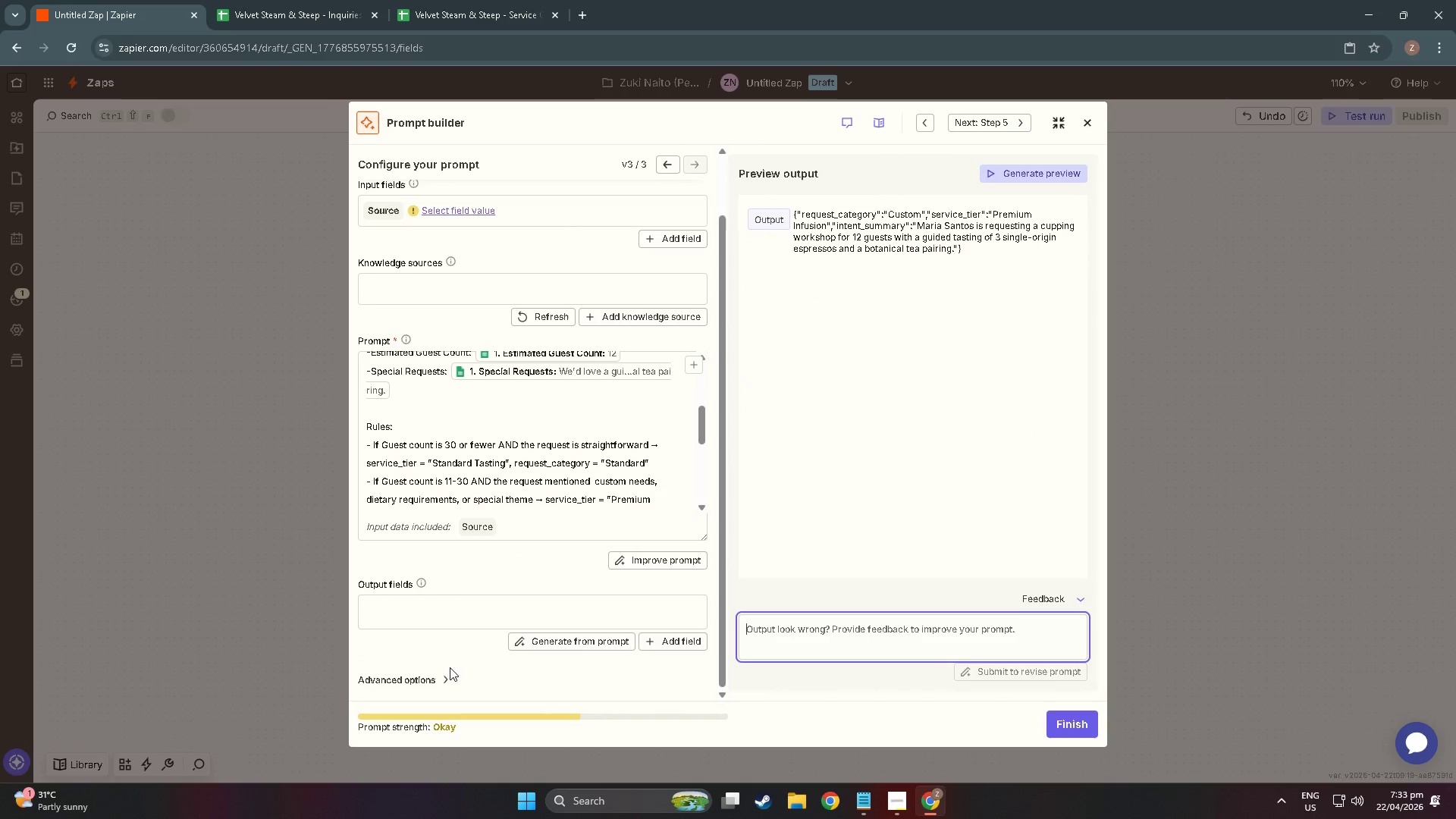 
left_click([441, 682])
 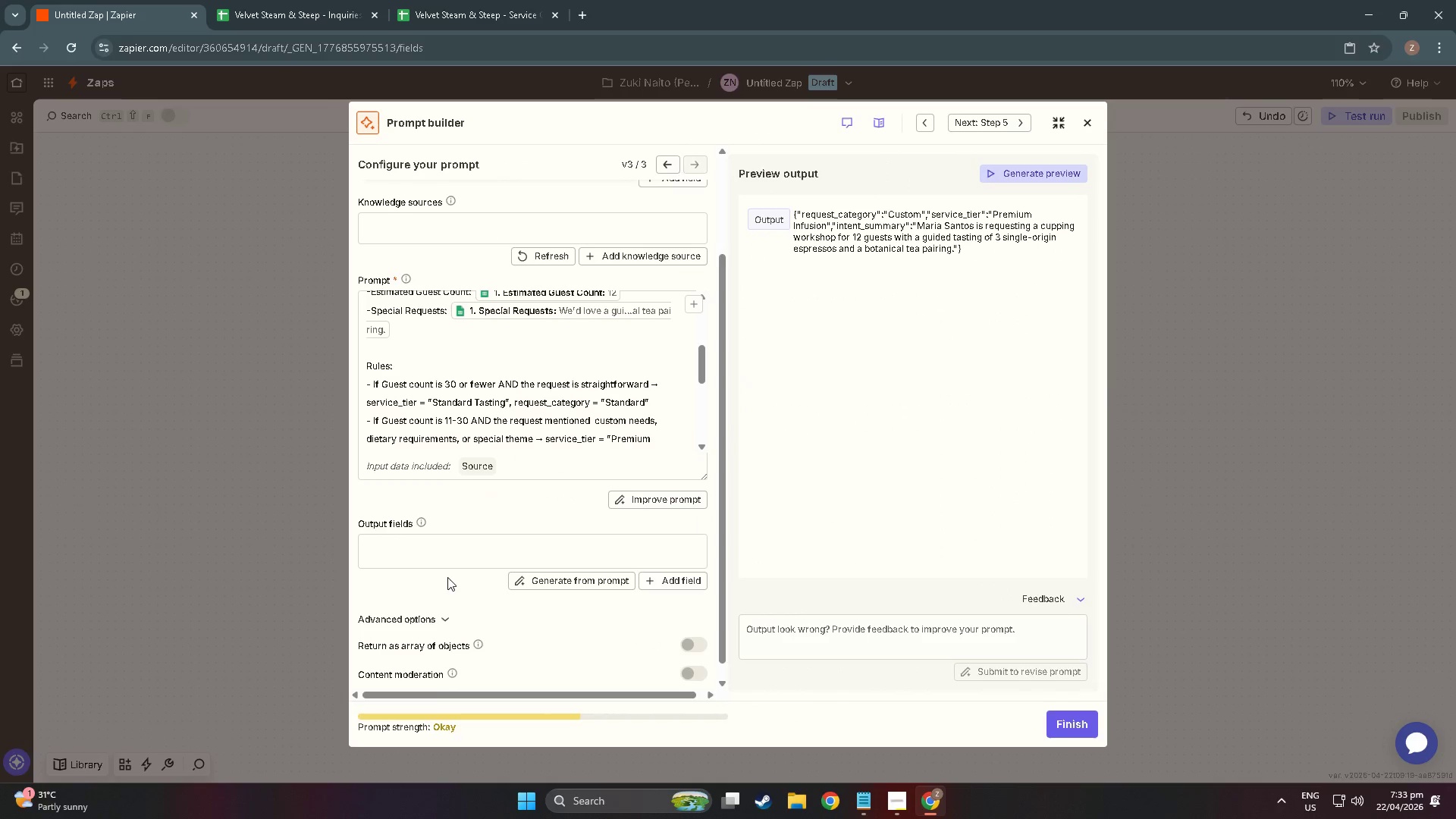 
scroll: coordinate [447, 574], scroll_direction: down, amount: 3.0
 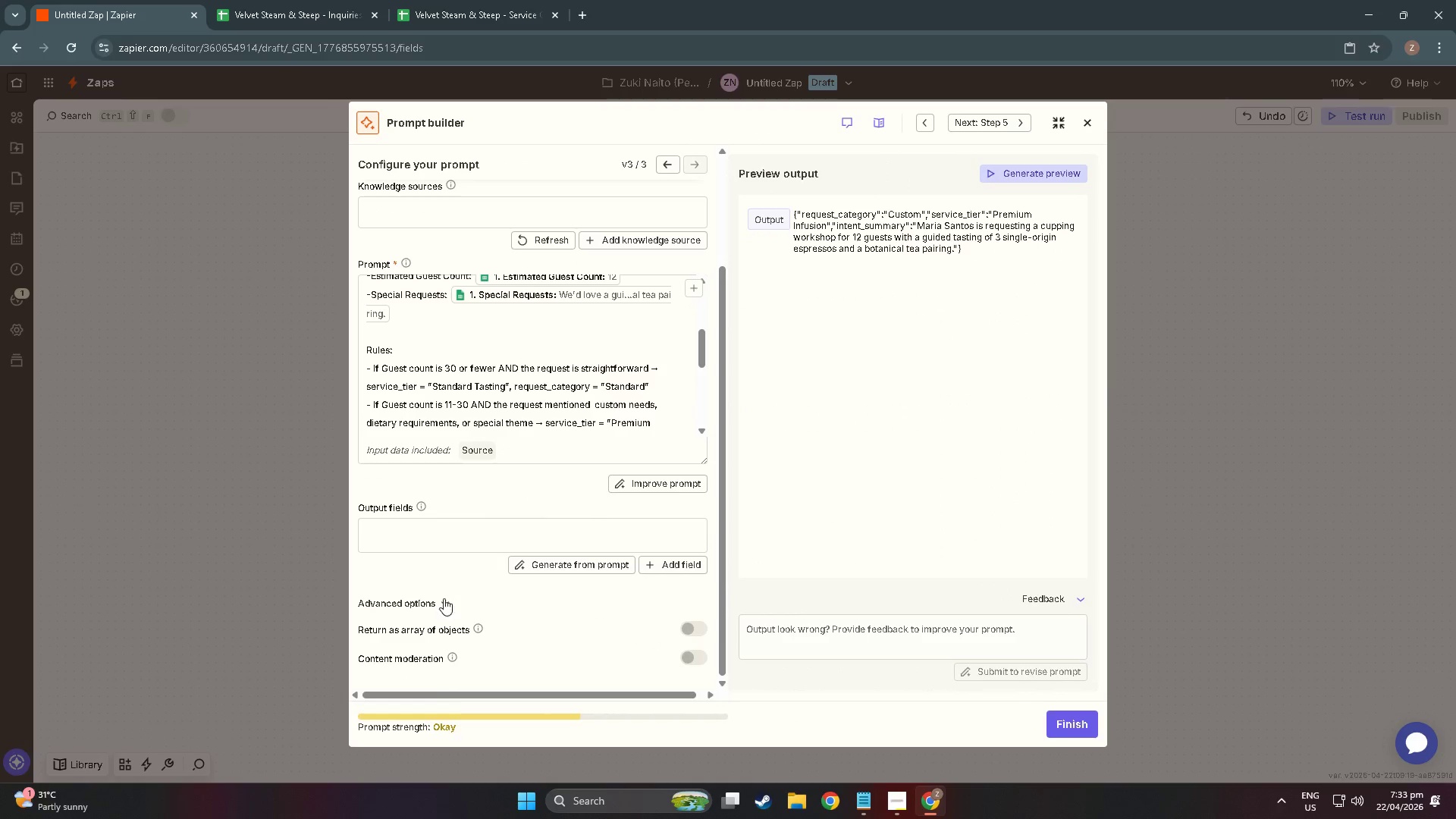 
left_click([444, 599])
 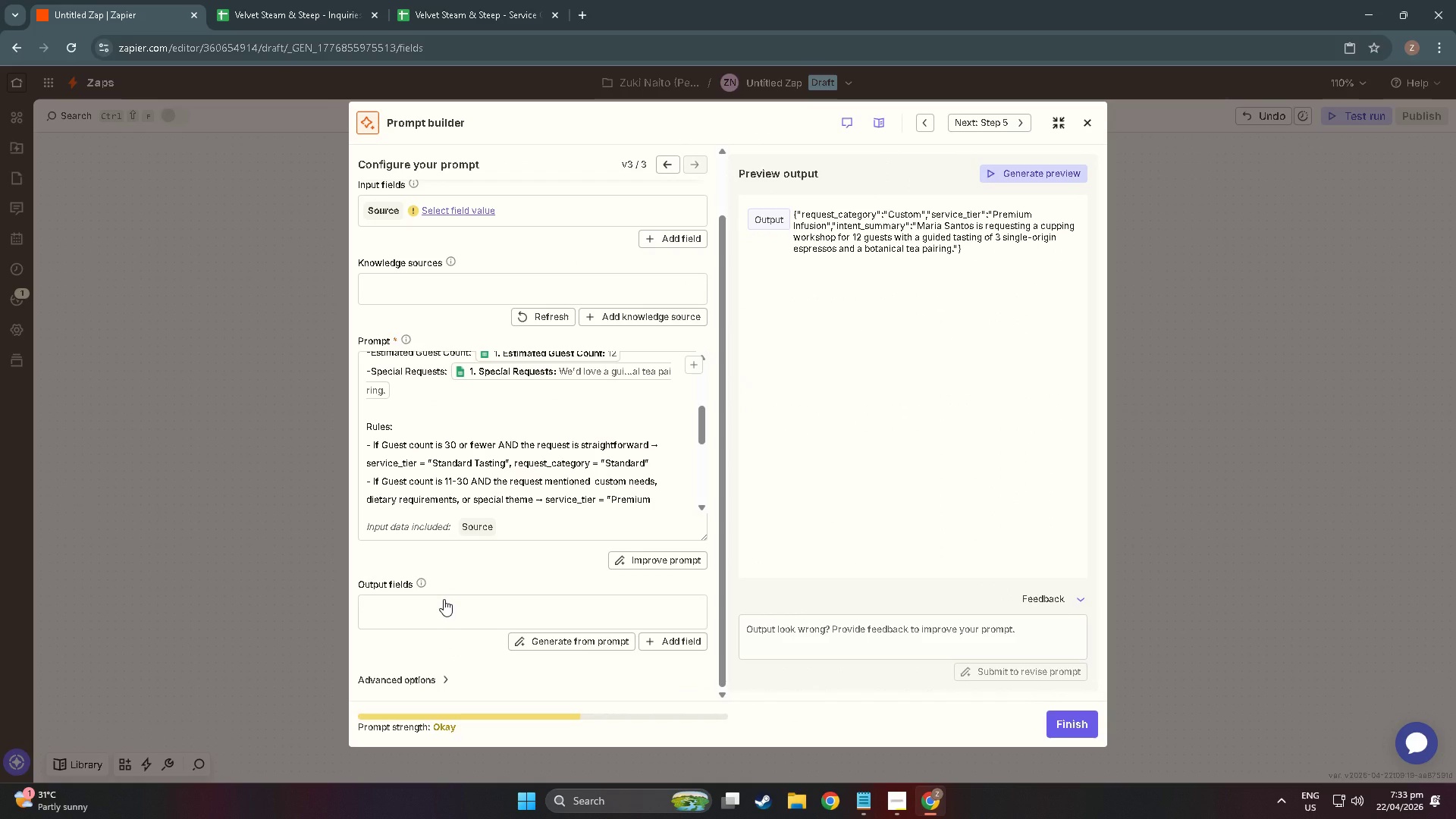 
left_click([439, 673])
 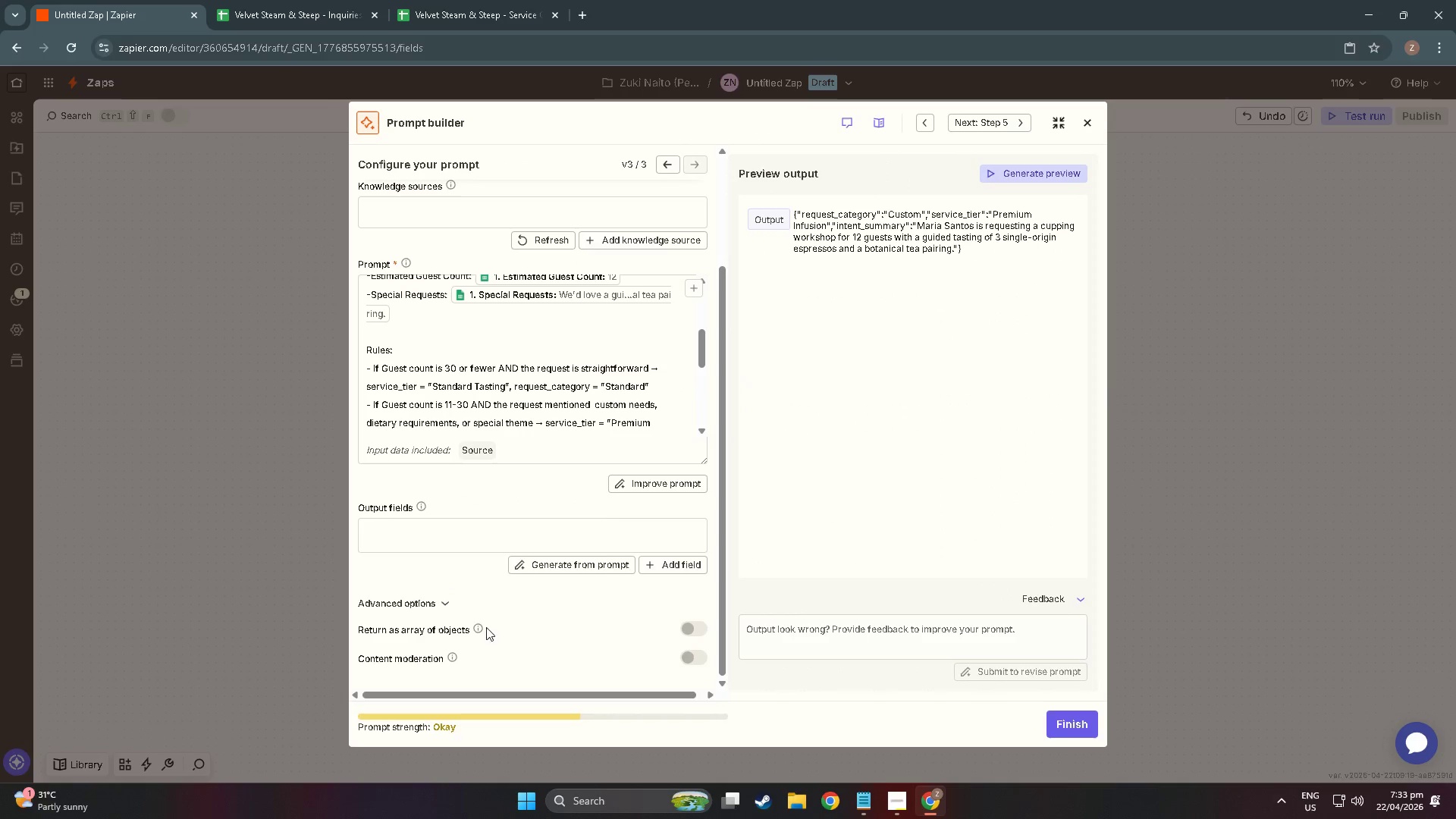 
scroll: coordinate [444, 599], scroll_direction: down, amount: 3.0
 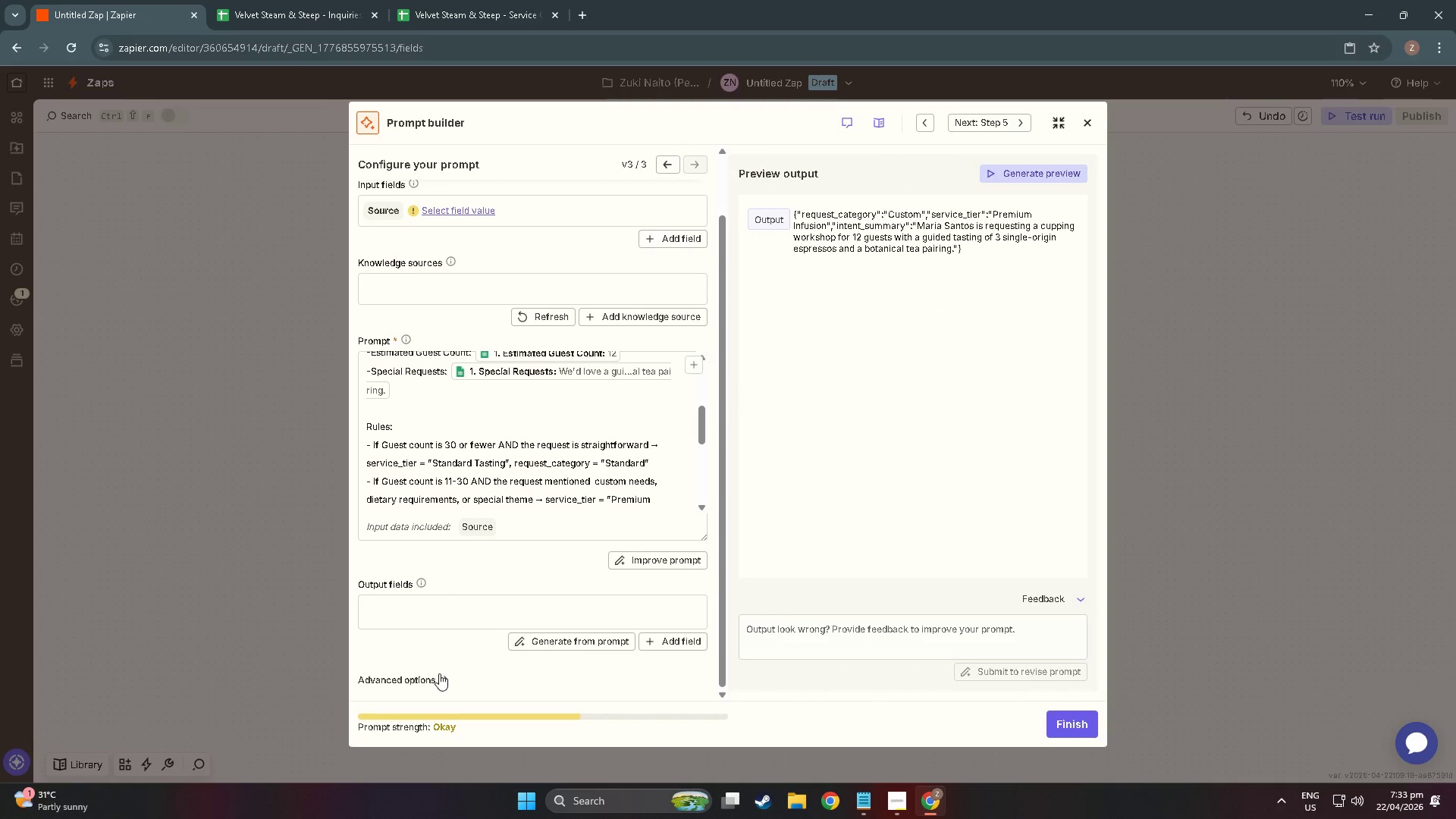 
mouse_move([475, 644])
 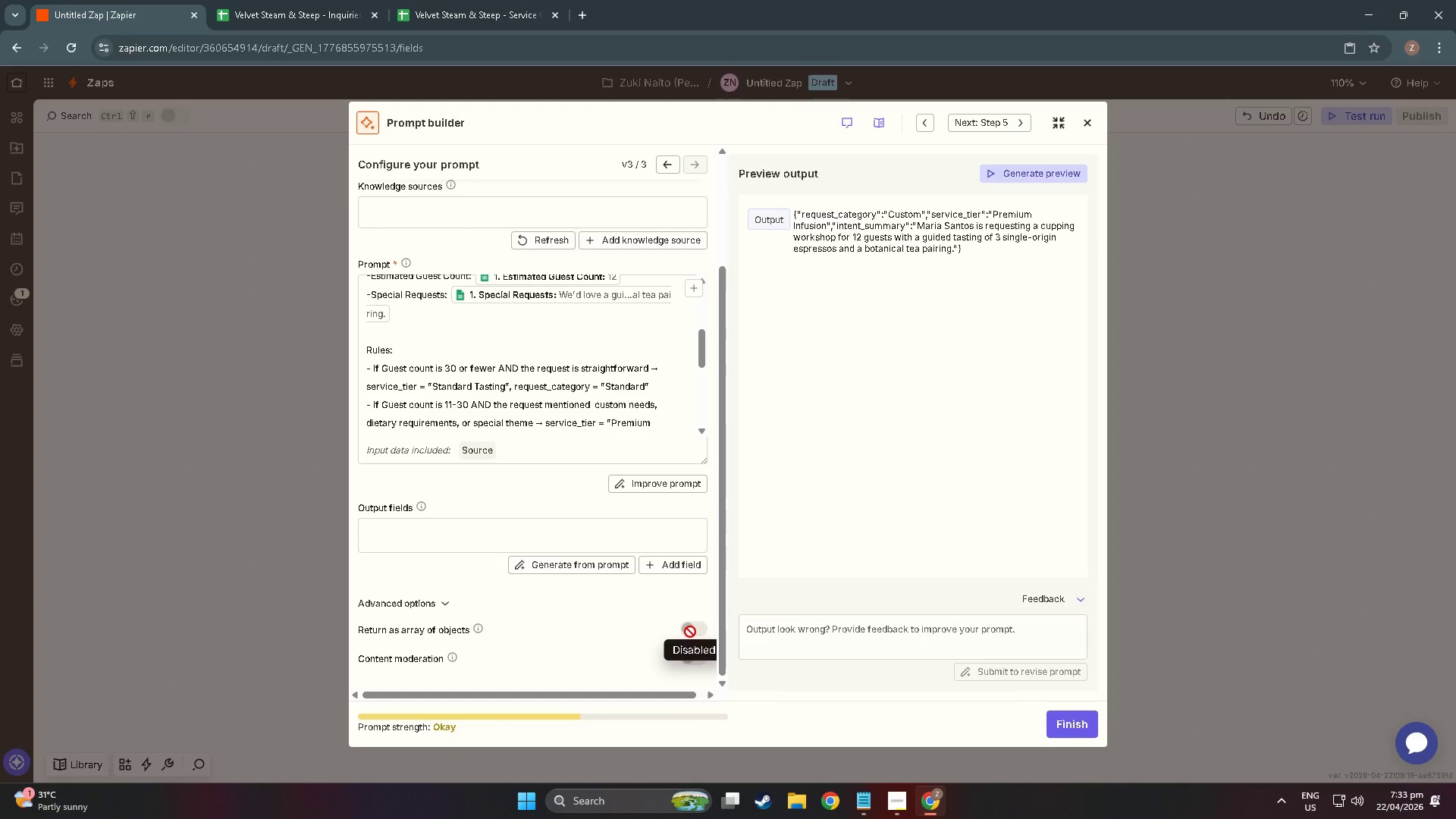 
left_click([696, 632])
 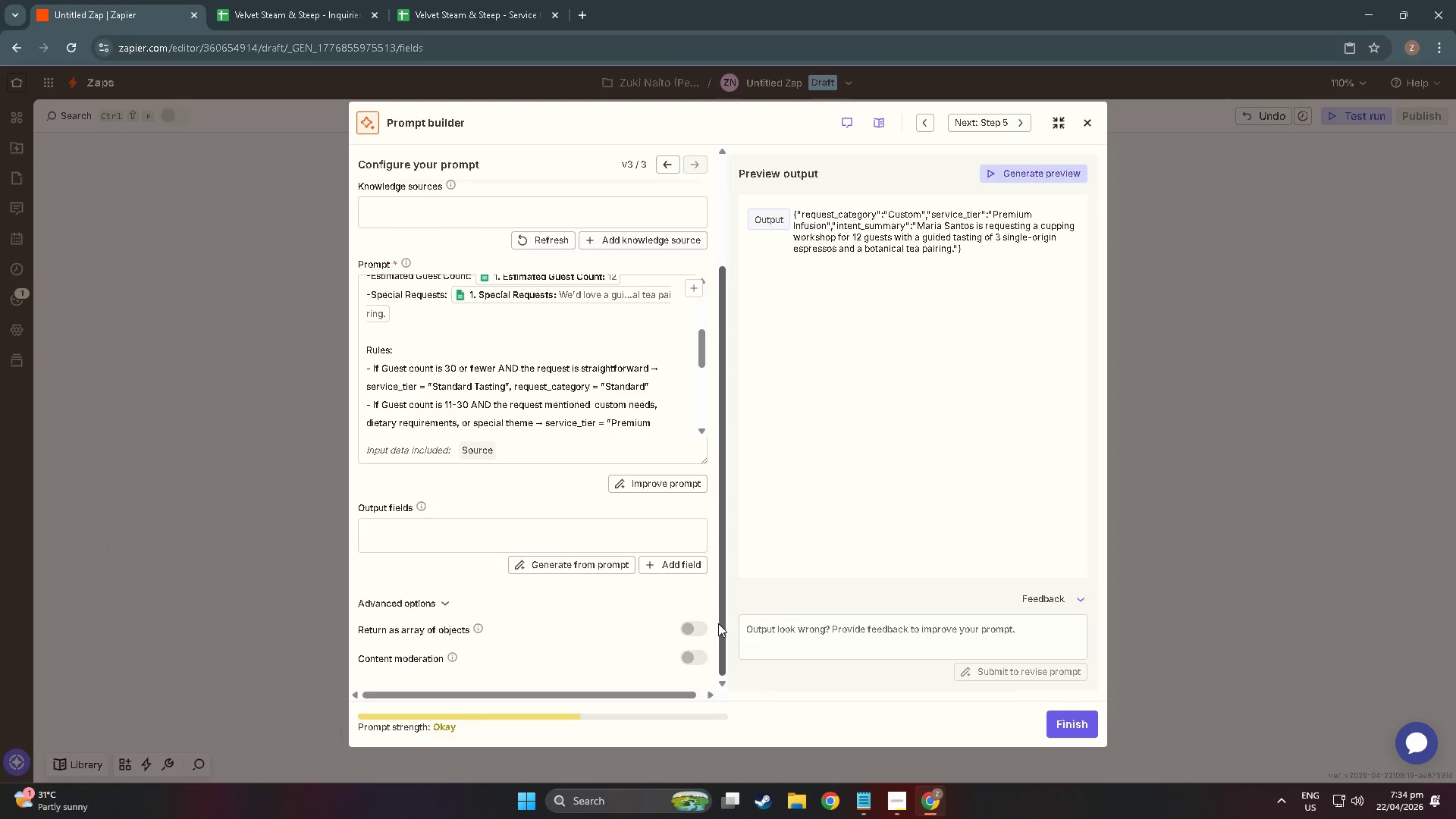 
left_click([695, 628])
 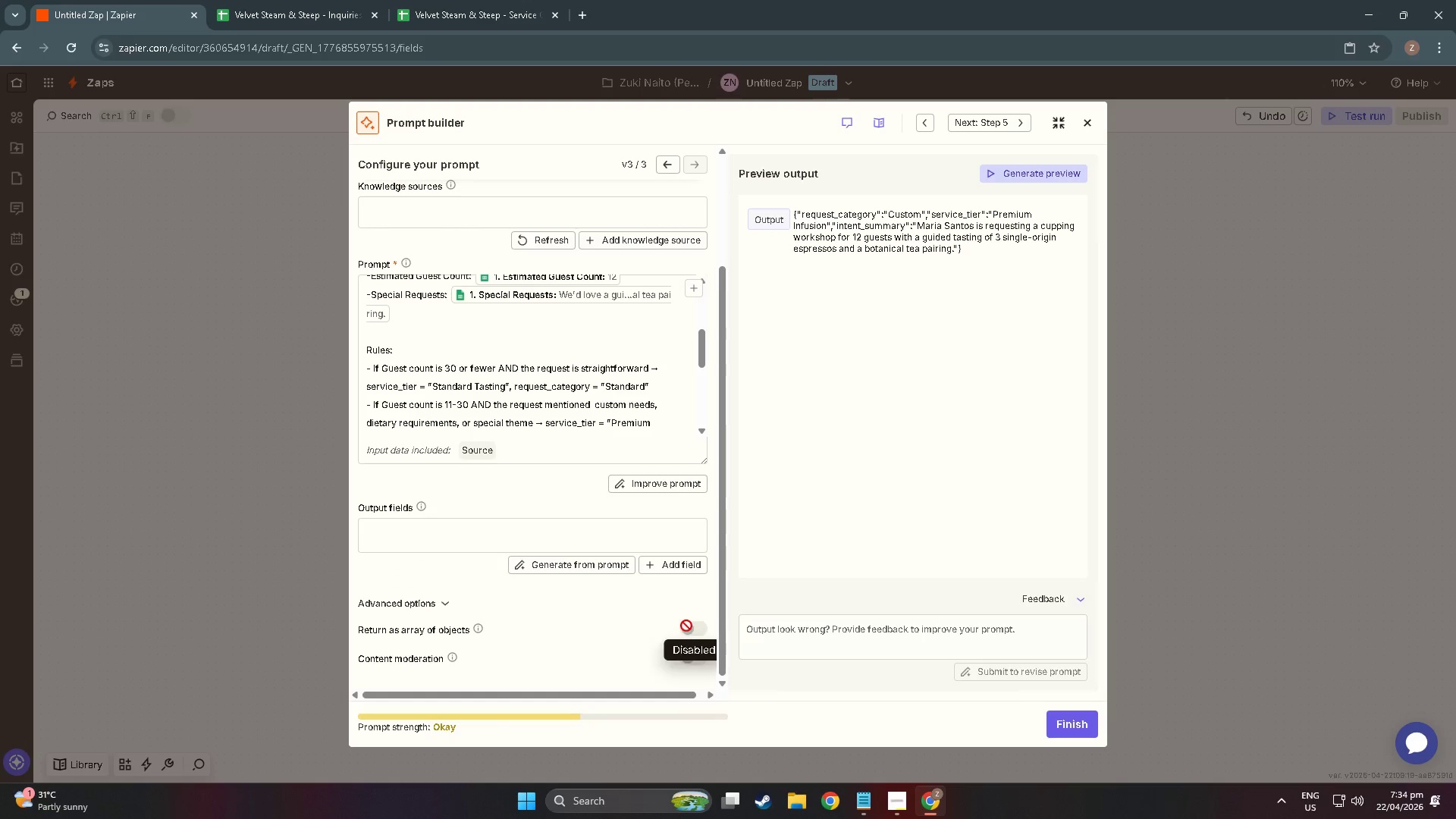 
double_click([686, 626])
 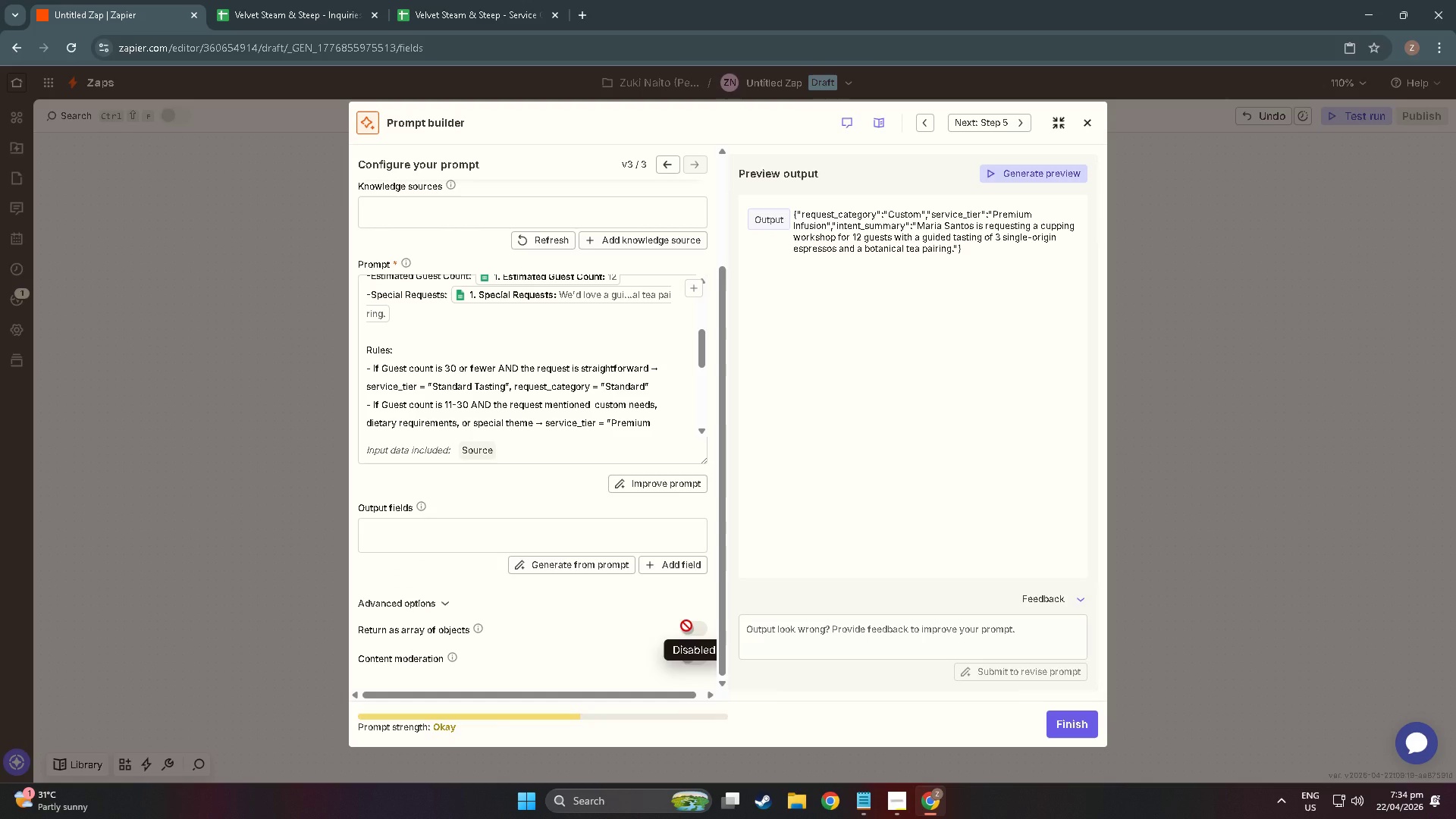 
triple_click([686, 626])
 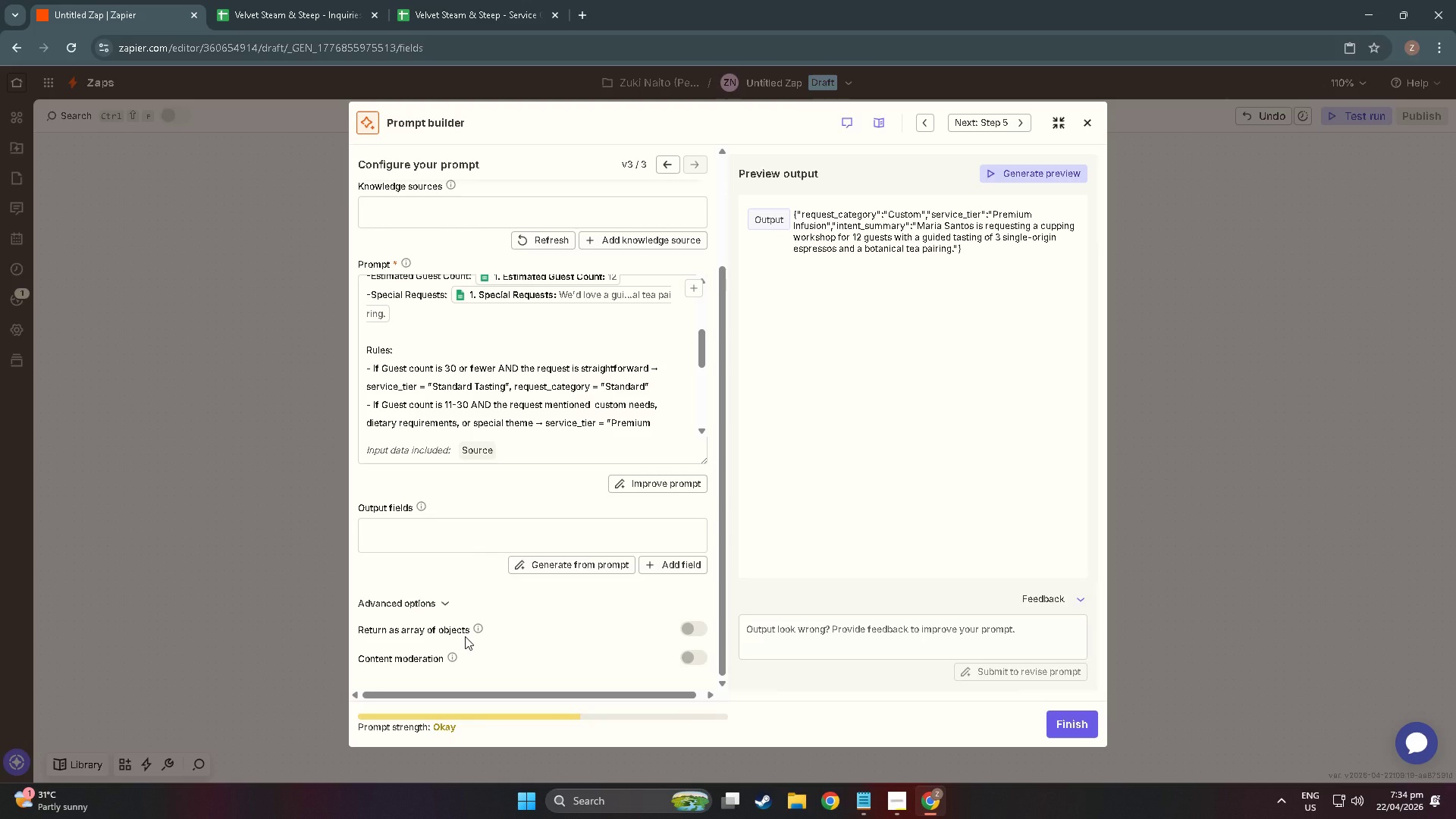 
mouse_move([460, 618])
 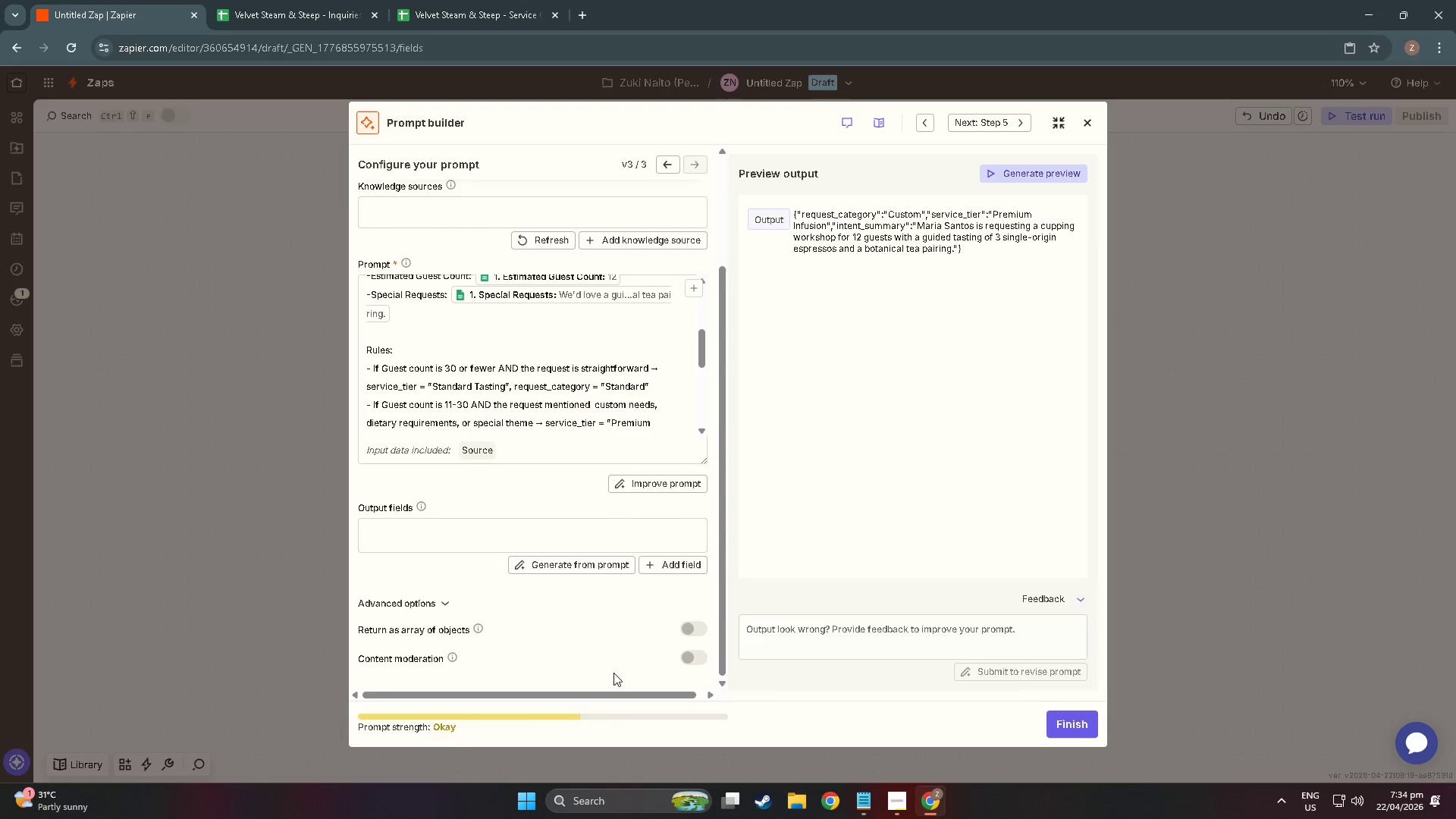 
double_click([691, 632])
 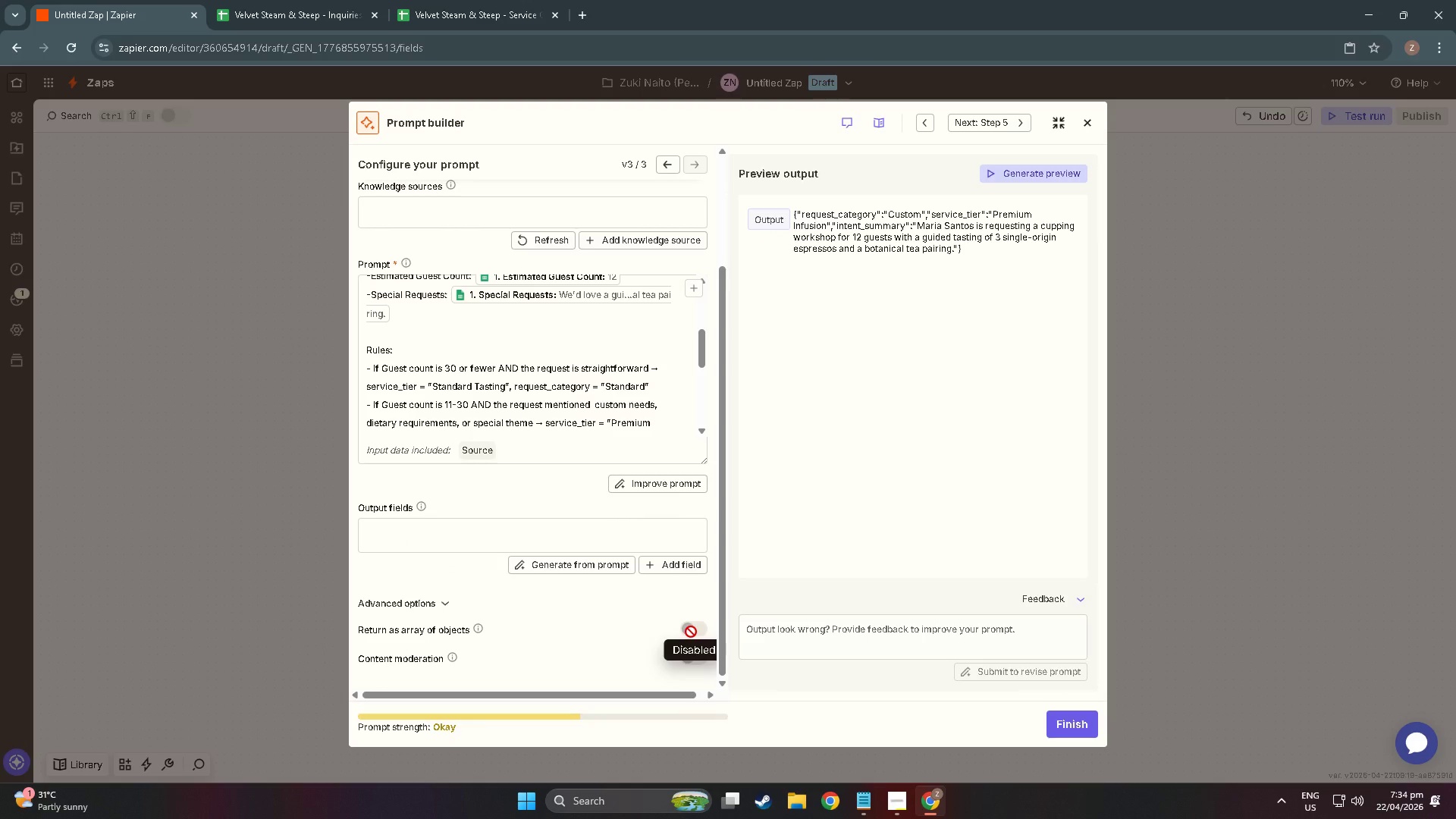 
triple_click([691, 632])
 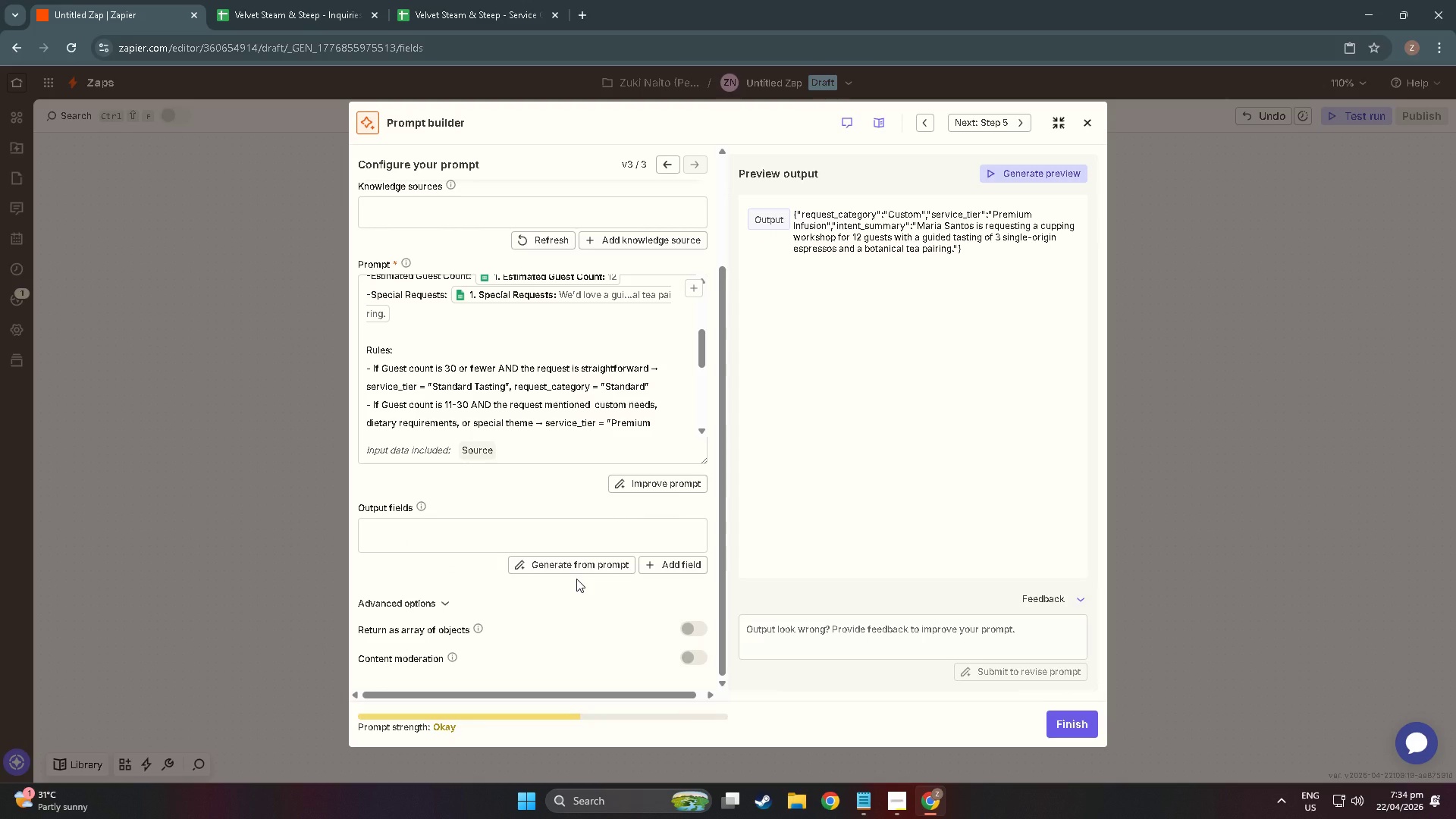 
left_click([578, 567])
 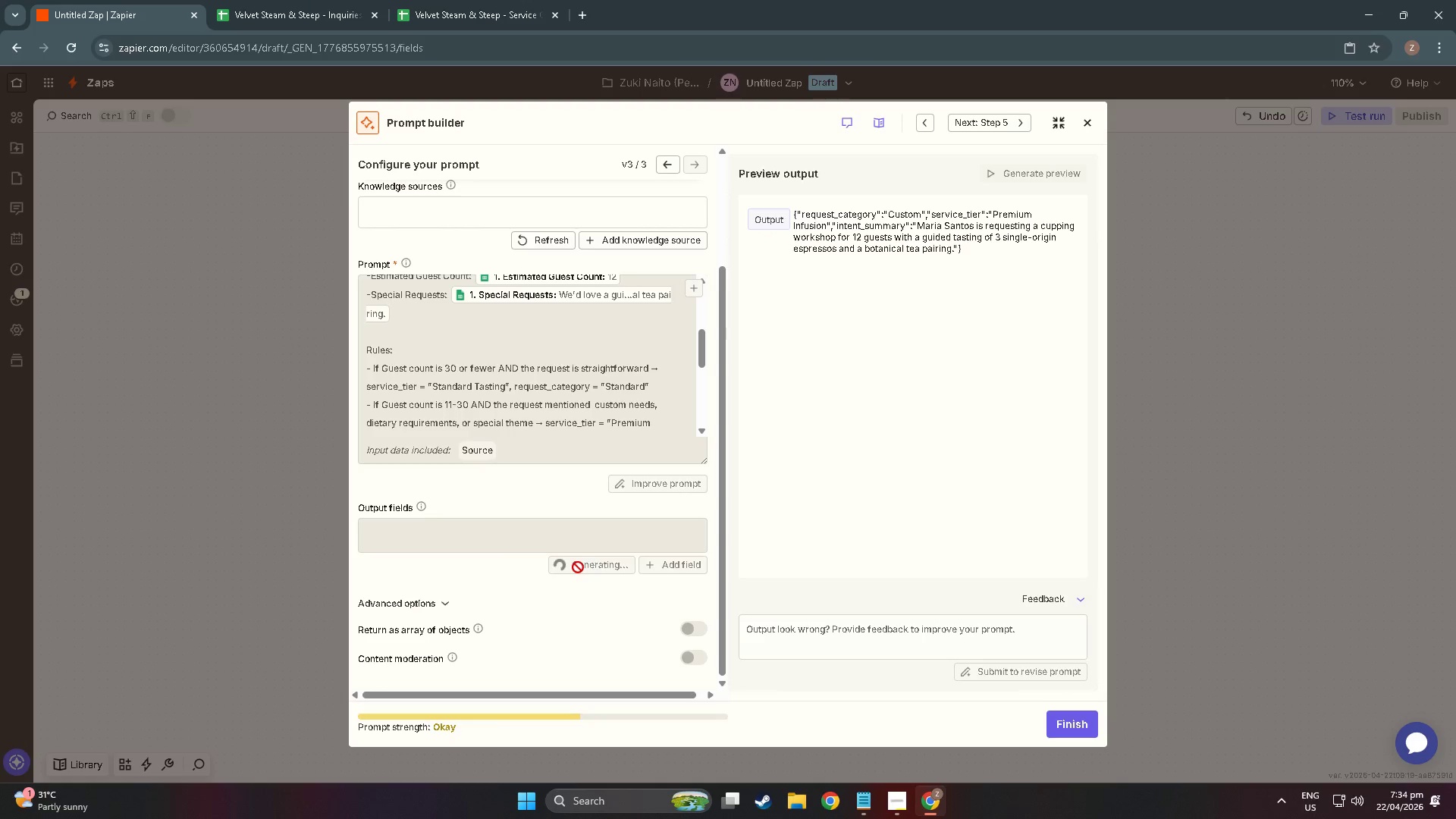 
wait(6.55)
 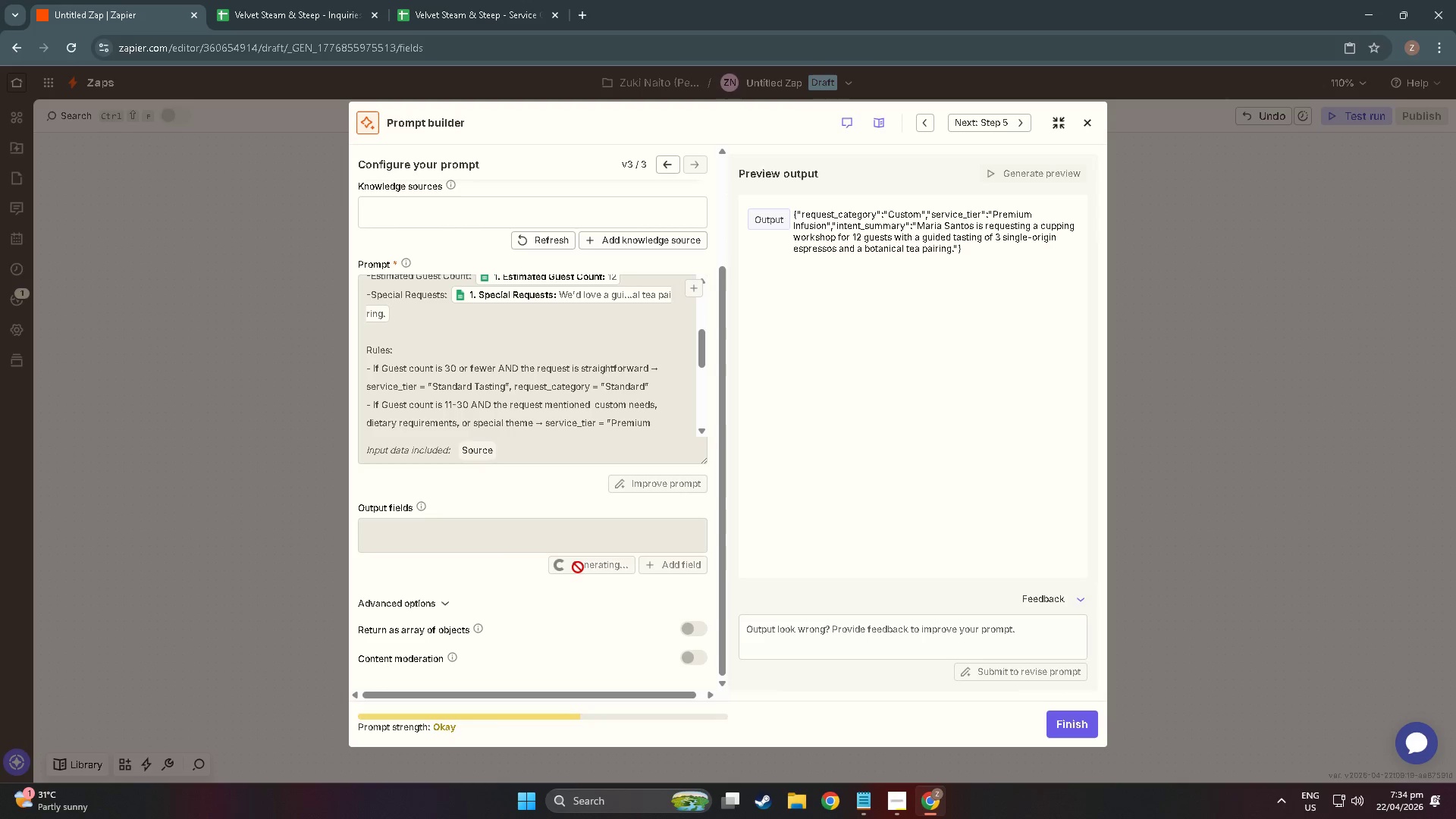 
mouse_move([400, 538])
 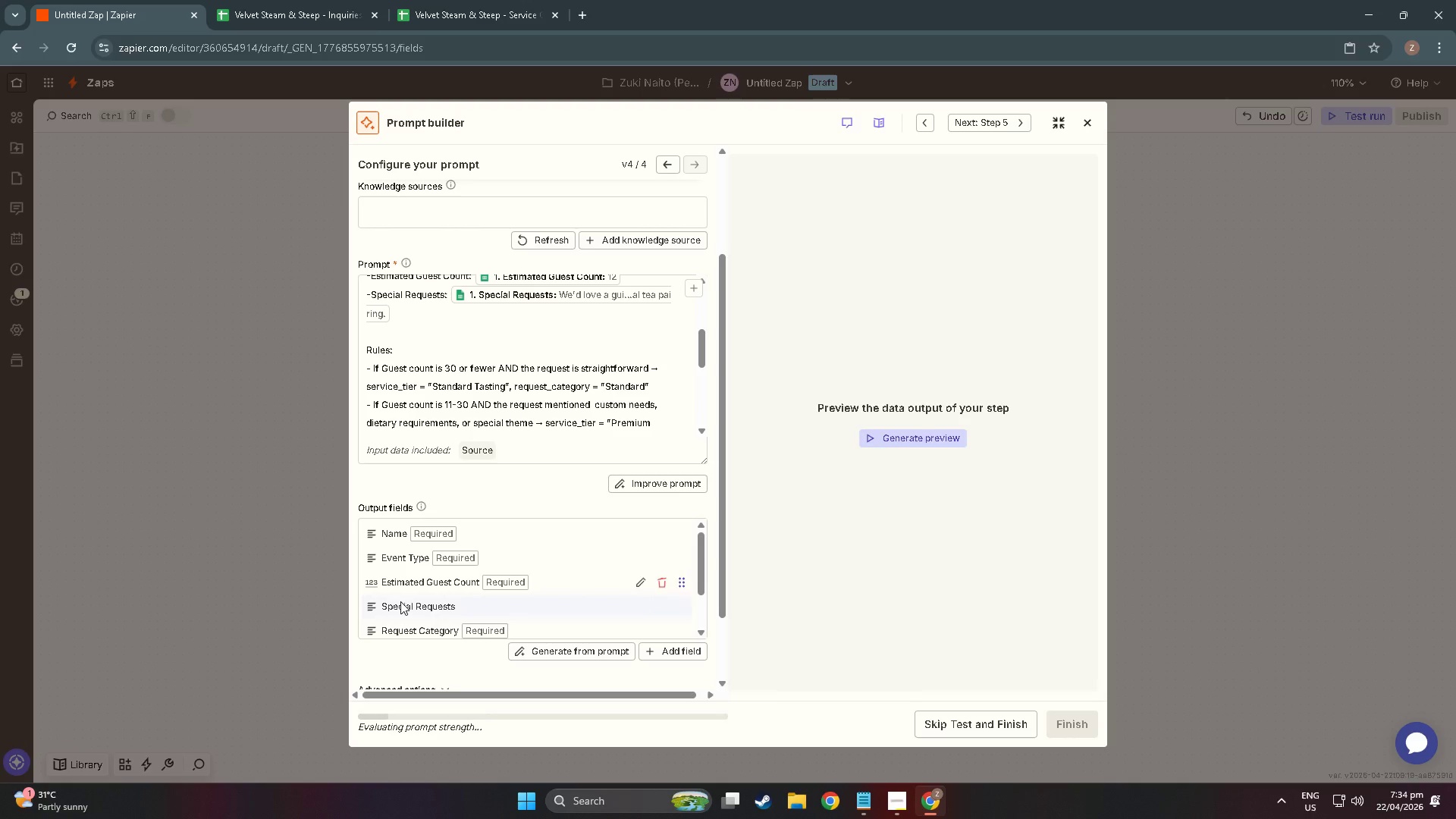 
scroll: coordinate [455, 559], scroll_direction: down, amount: 6.0
 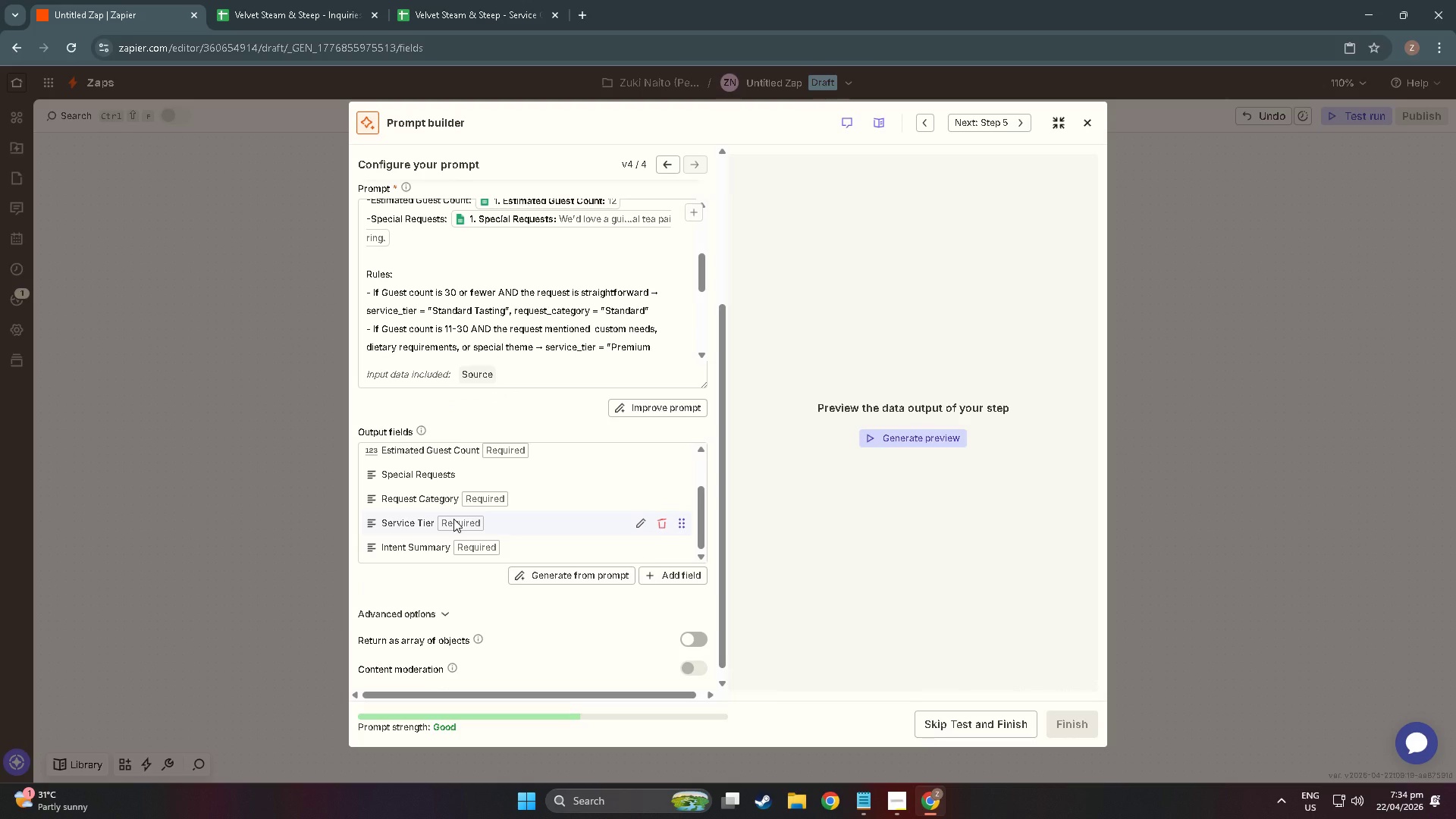 
wait(7.61)
 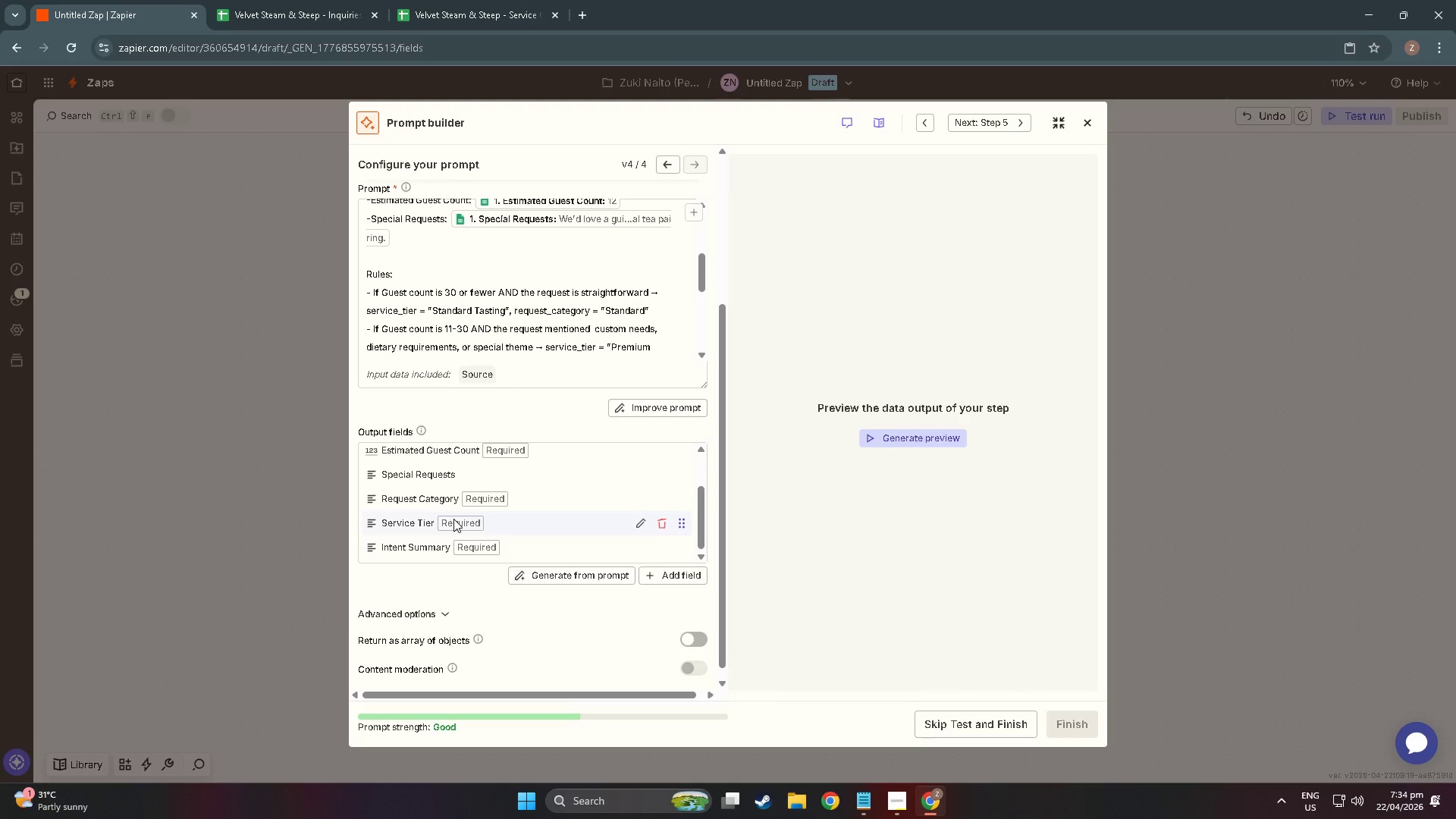 
scroll: coordinate [500, 529], scroll_direction: up, amount: 7.0
 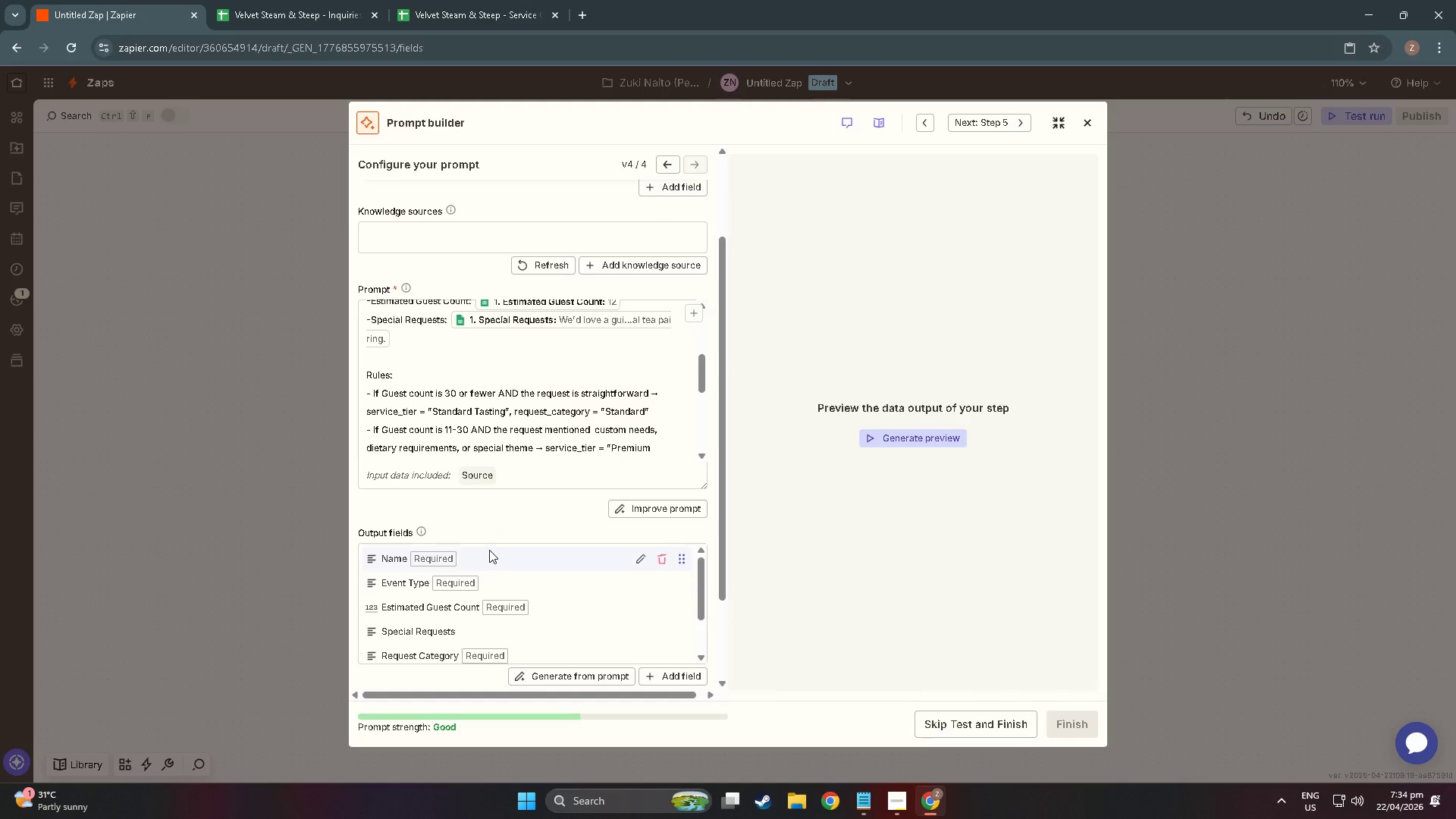 
scroll: coordinate [520, 541], scroll_direction: down, amount: 17.0
 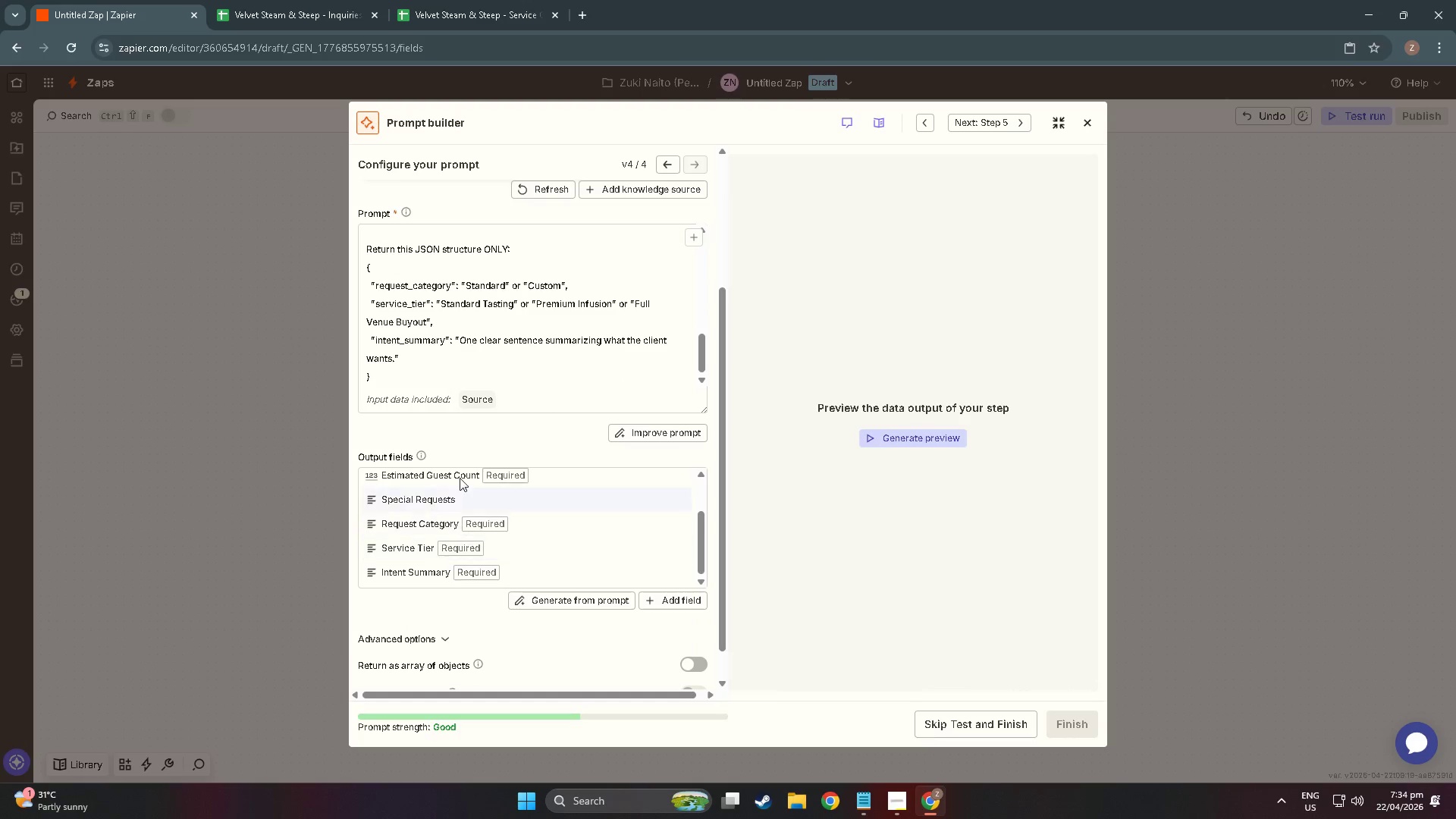 
scroll: coordinate [558, 545], scroll_direction: up, amount: 1.0
 